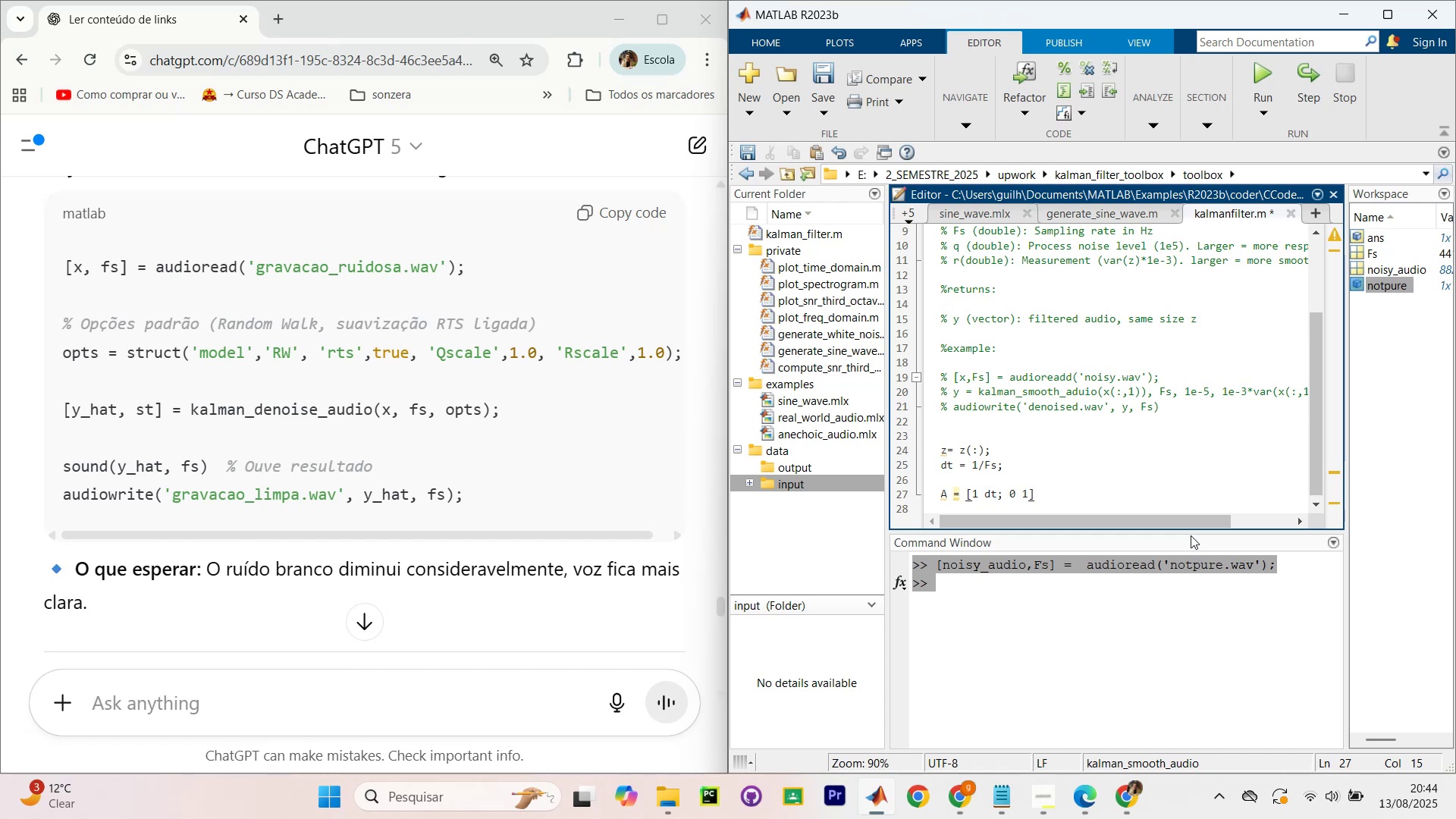 
key(ArrowRight)
 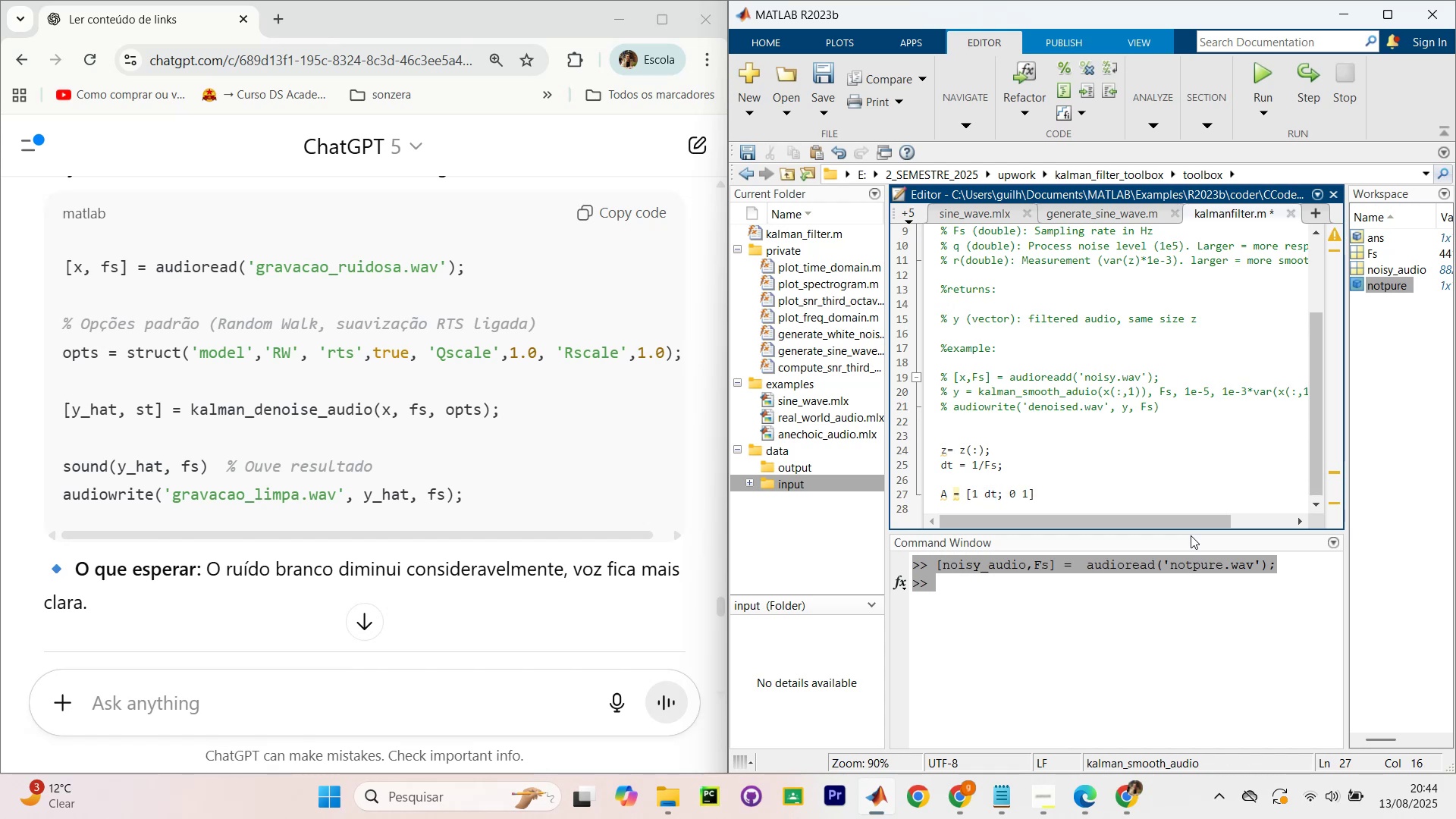 
key(Slash)
 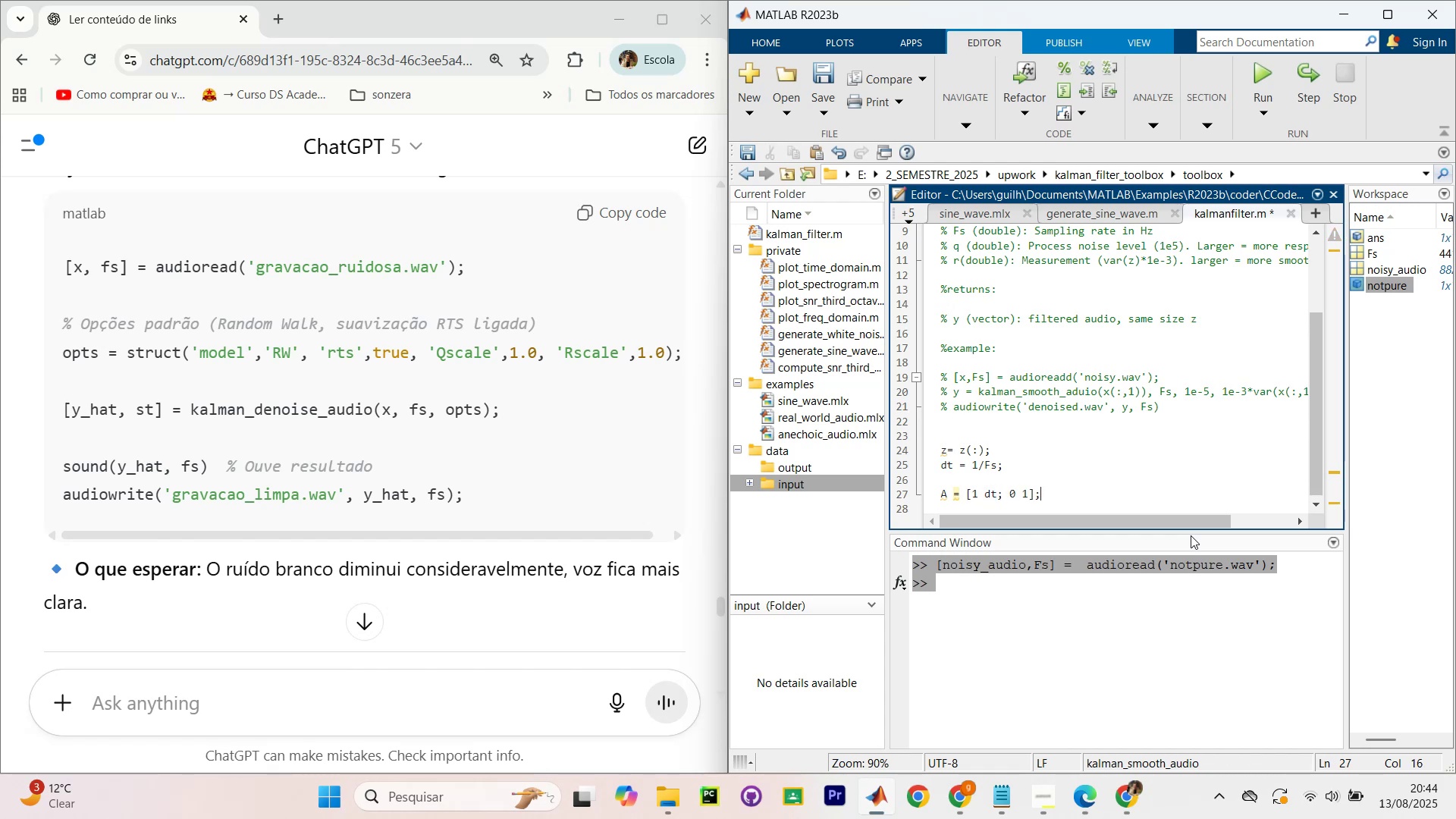 
key(Enter)
 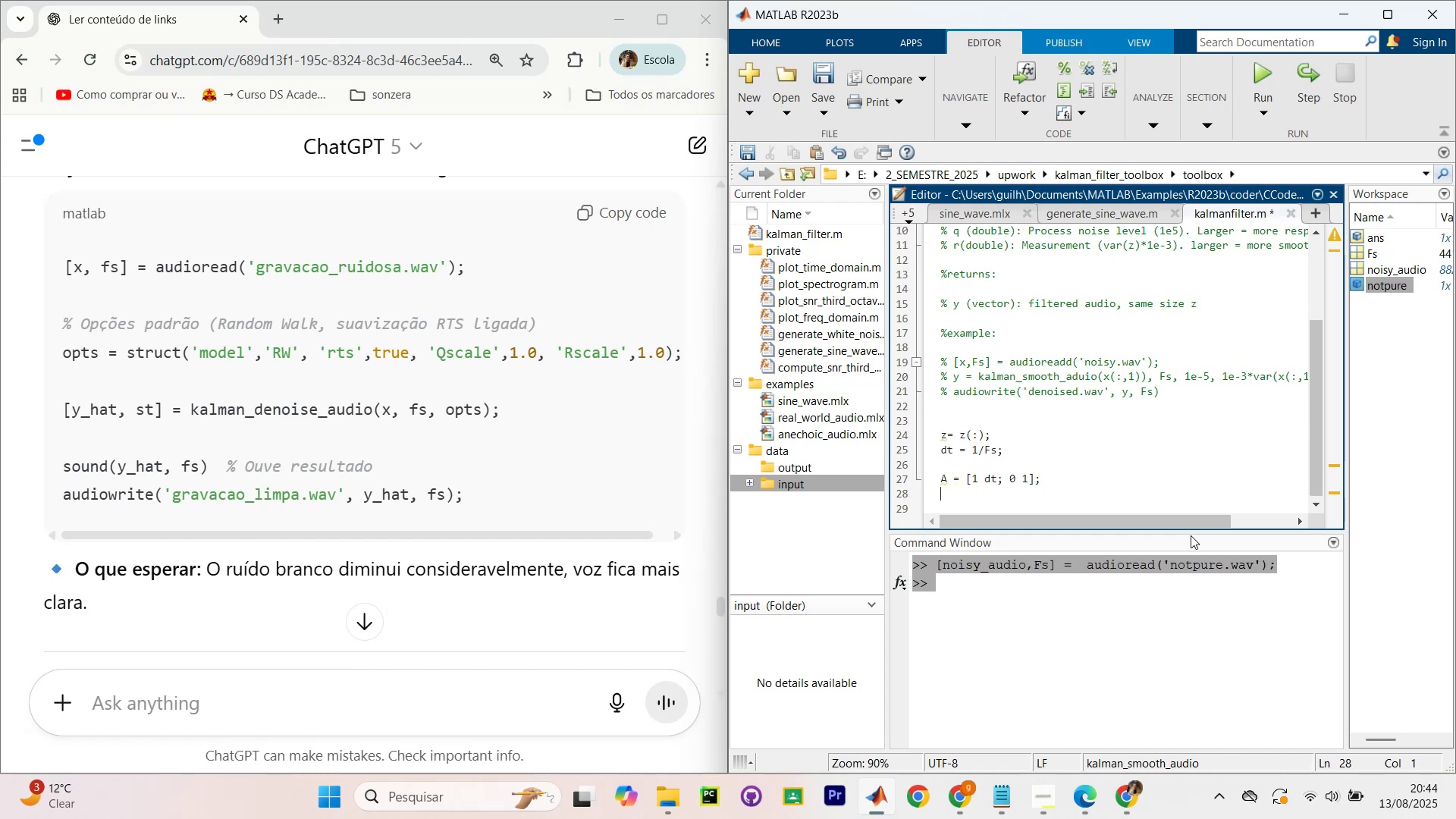 
key(CapsLock)
 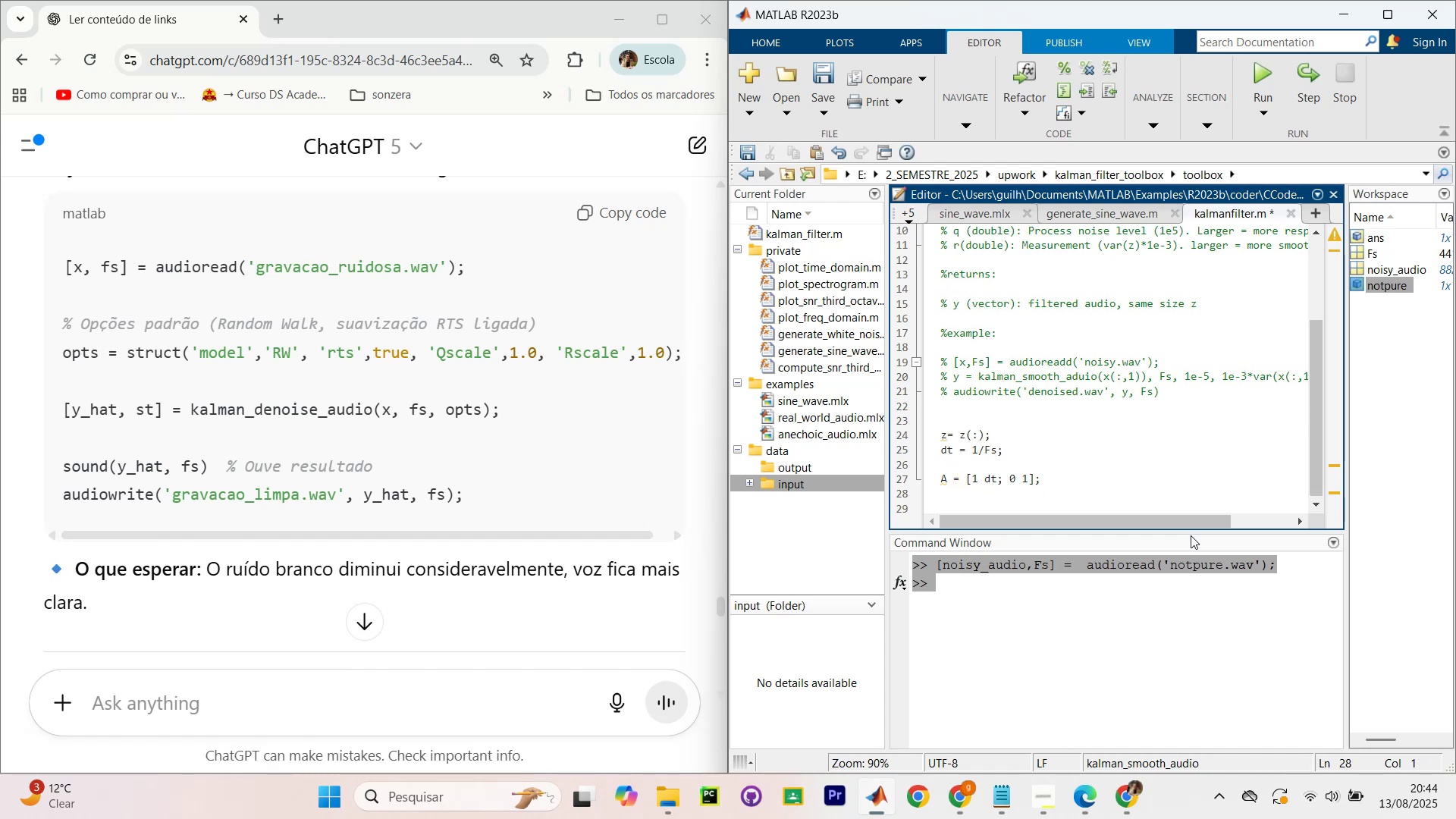 
key(J)
 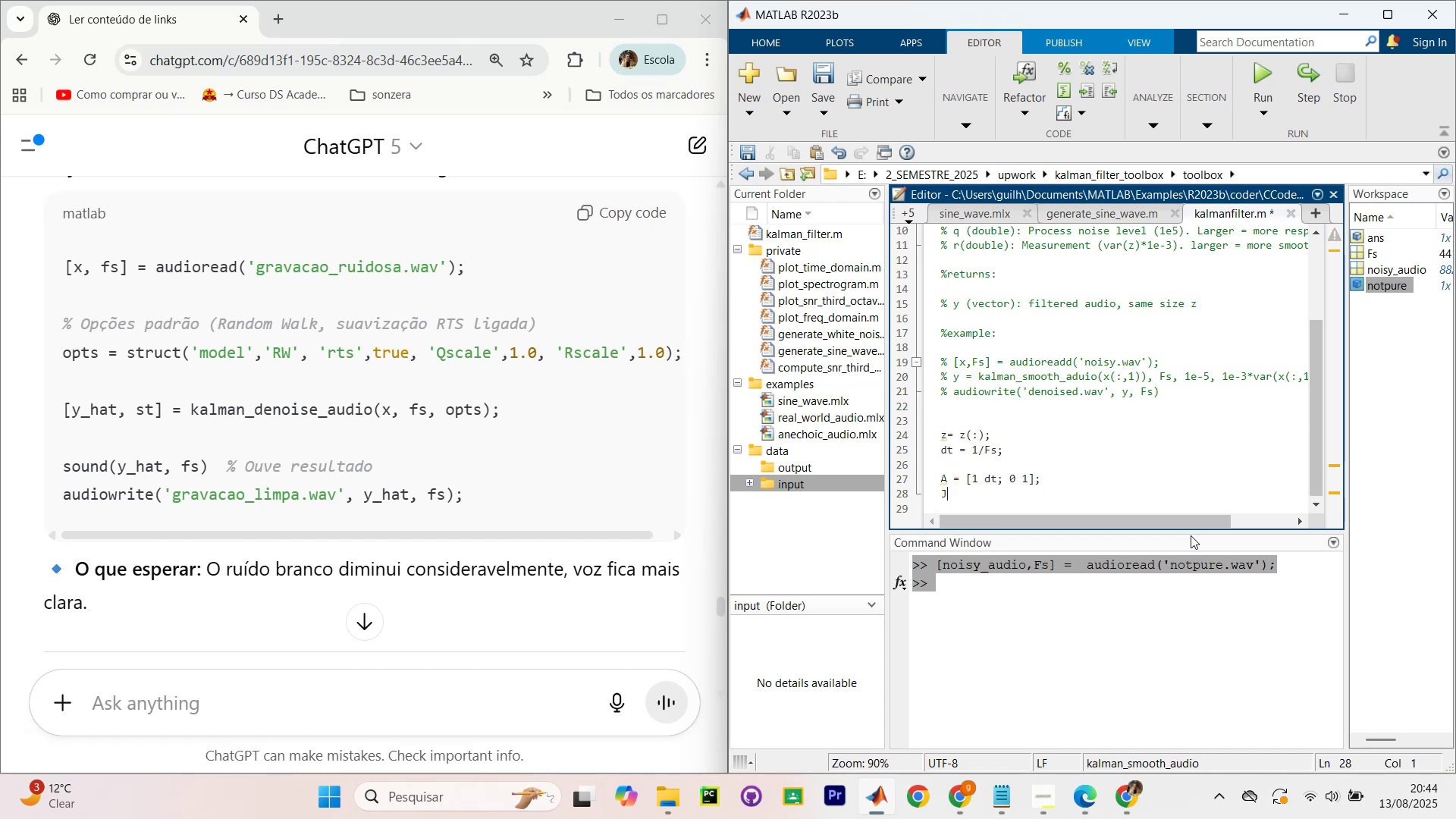 
key(Backspace)
 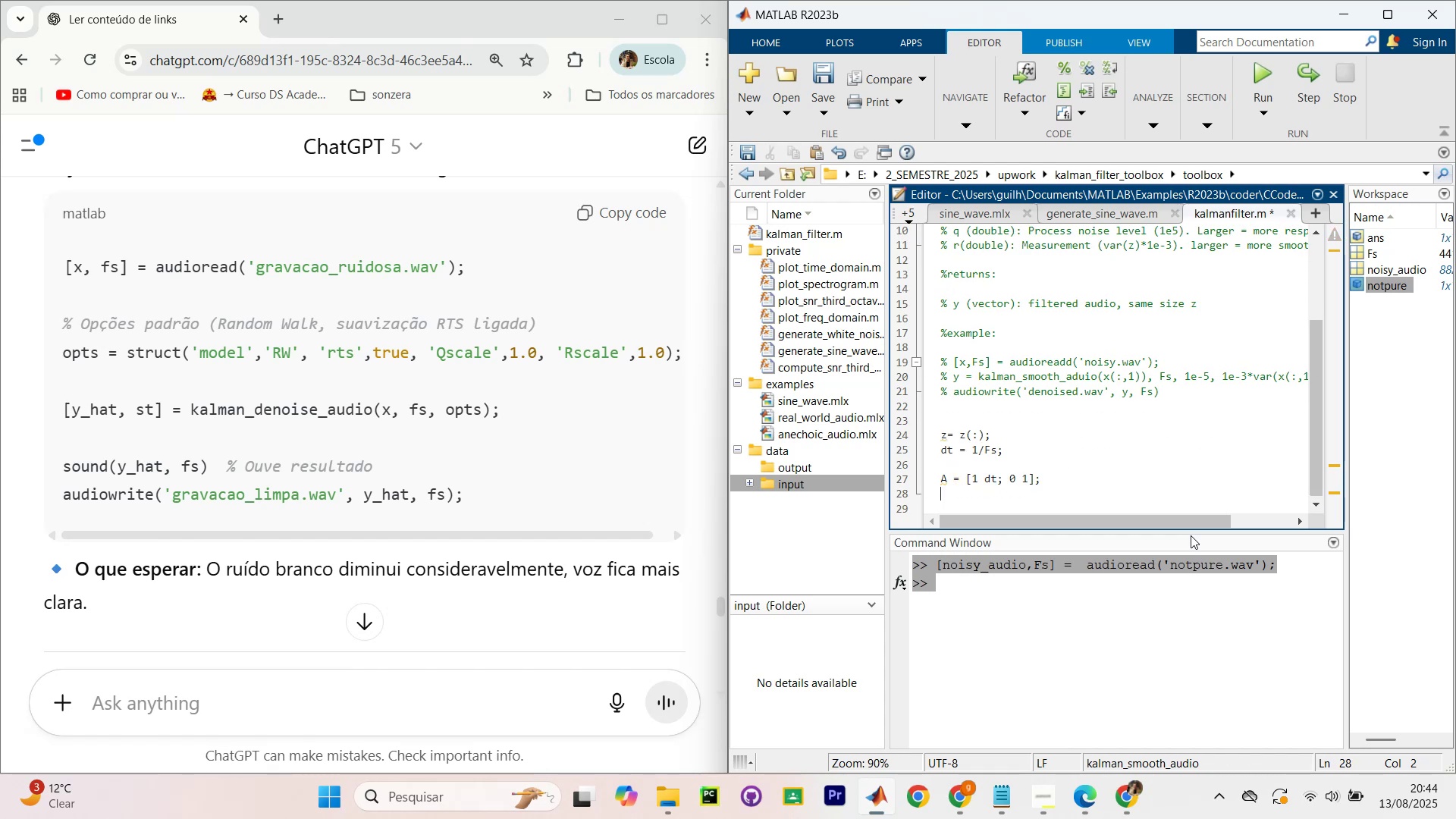 
key(H)
 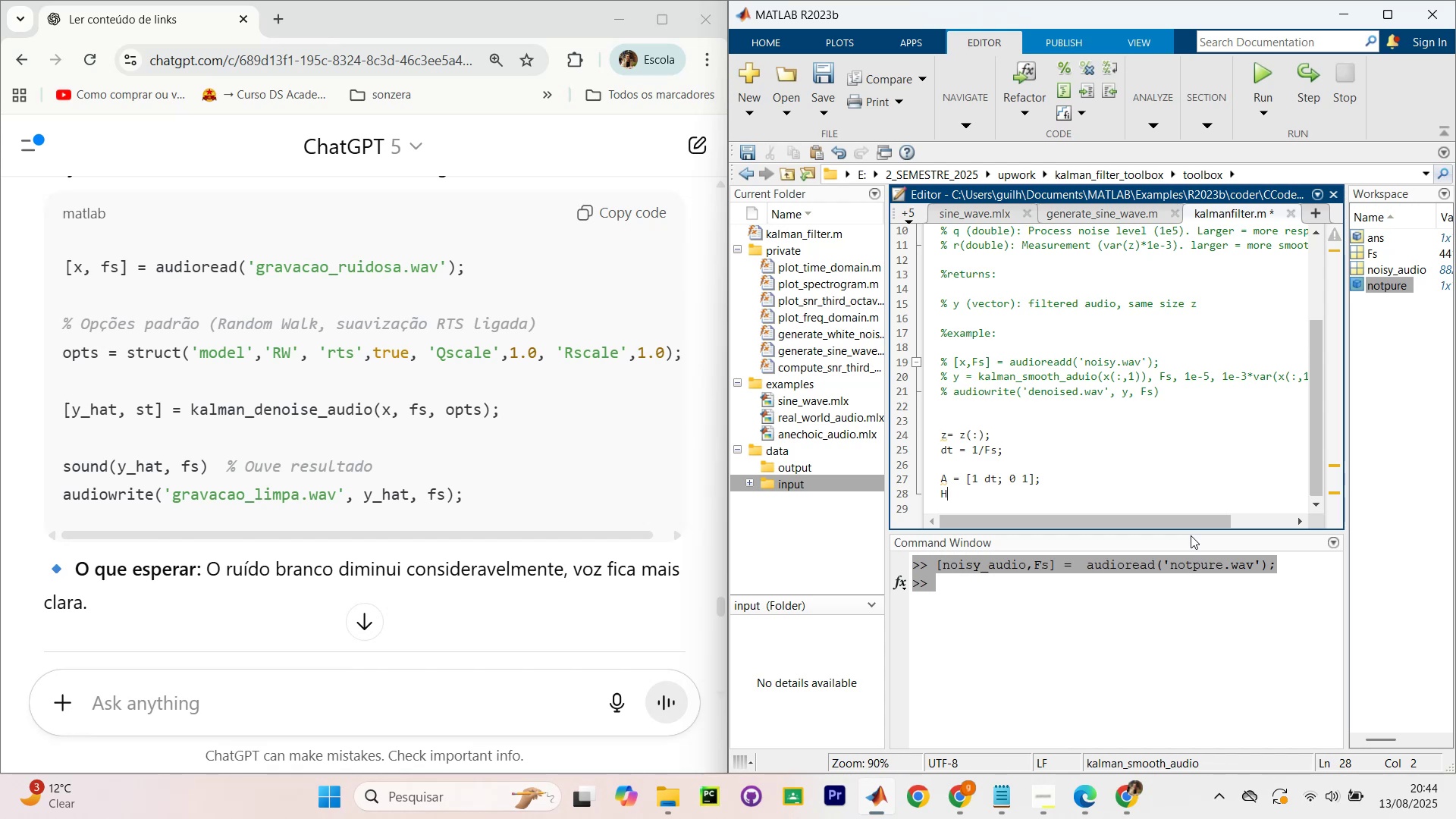 
key(CapsLock)
 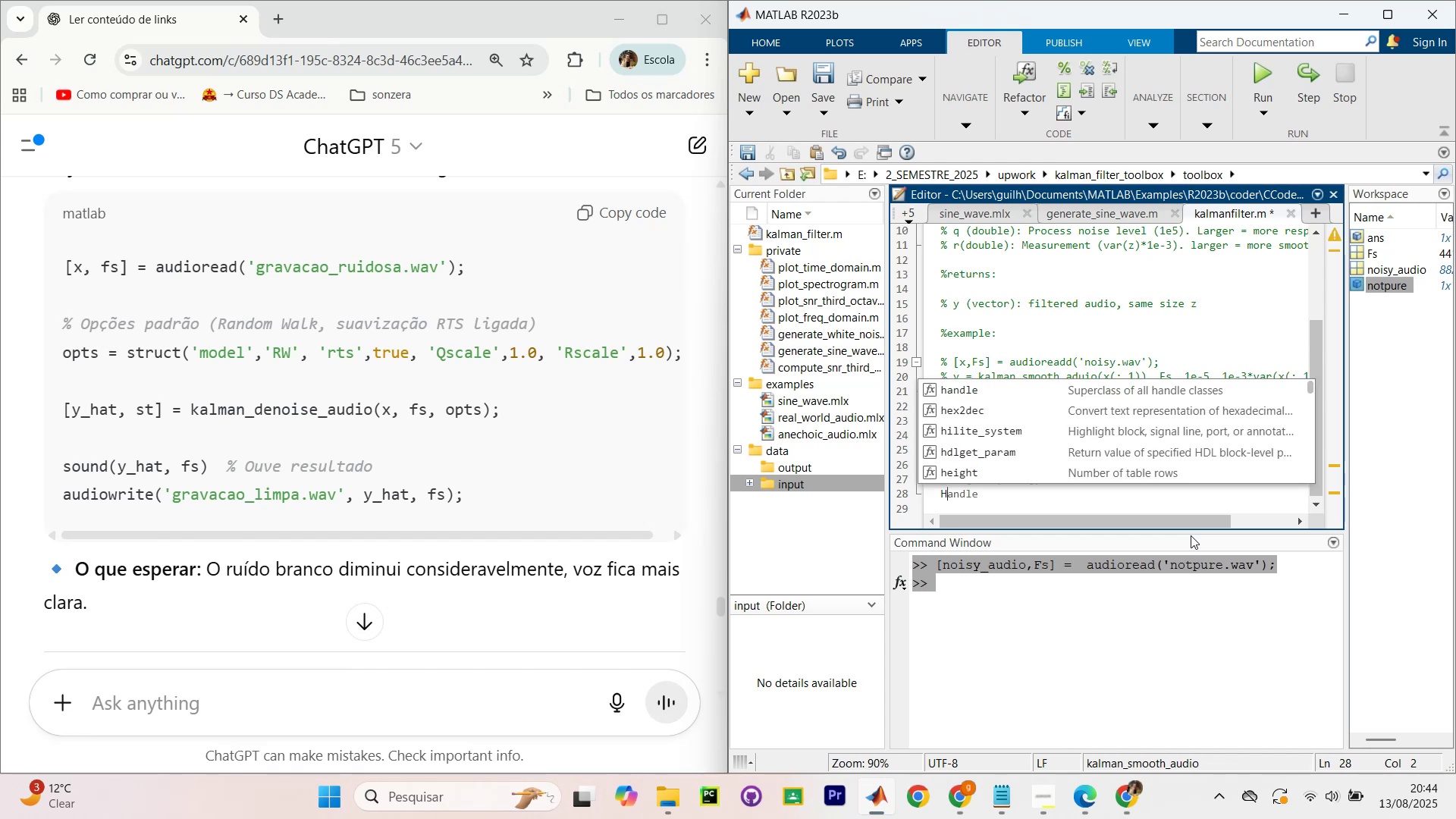 
key(Equal)
 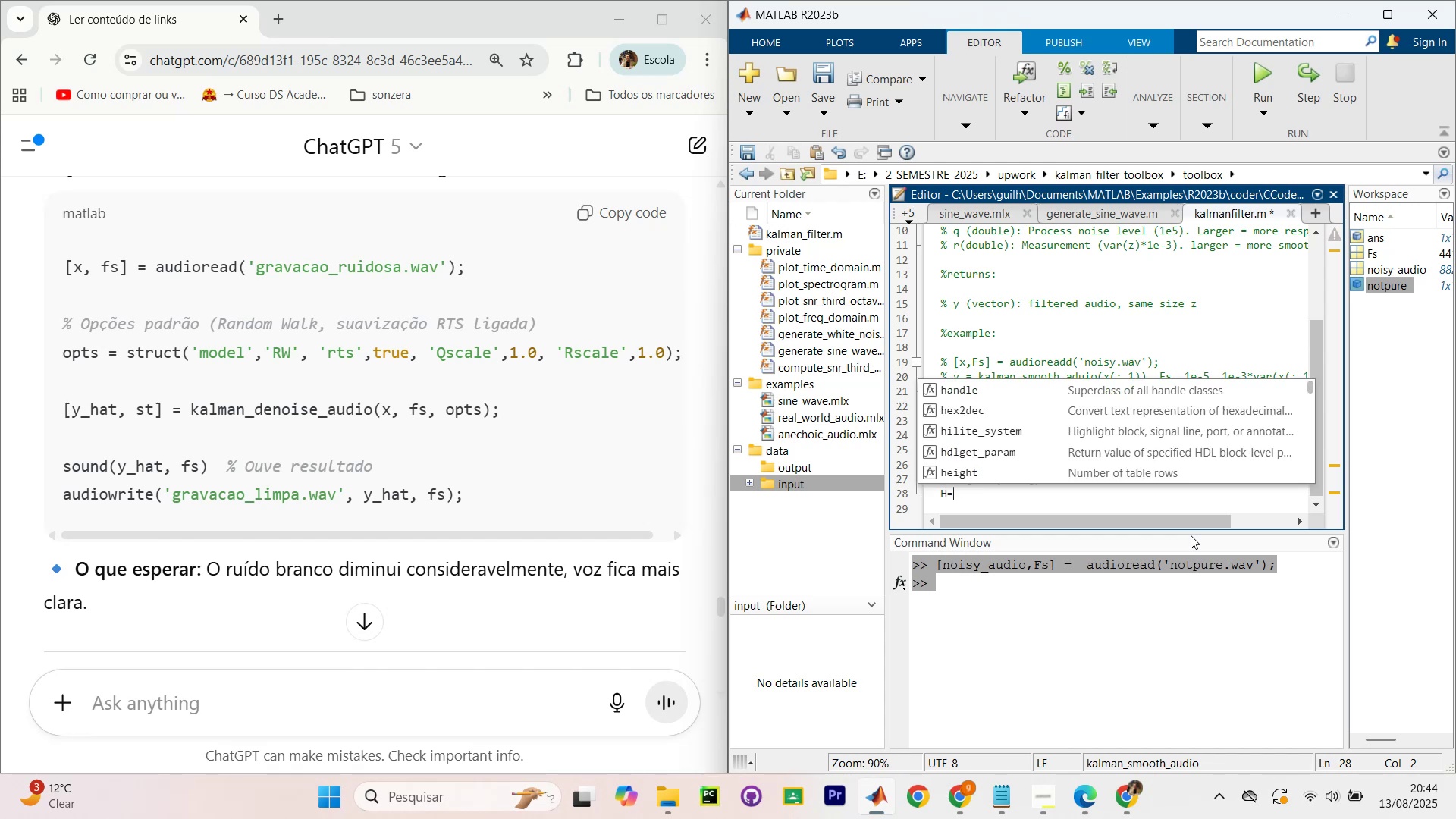 
key(Space)
 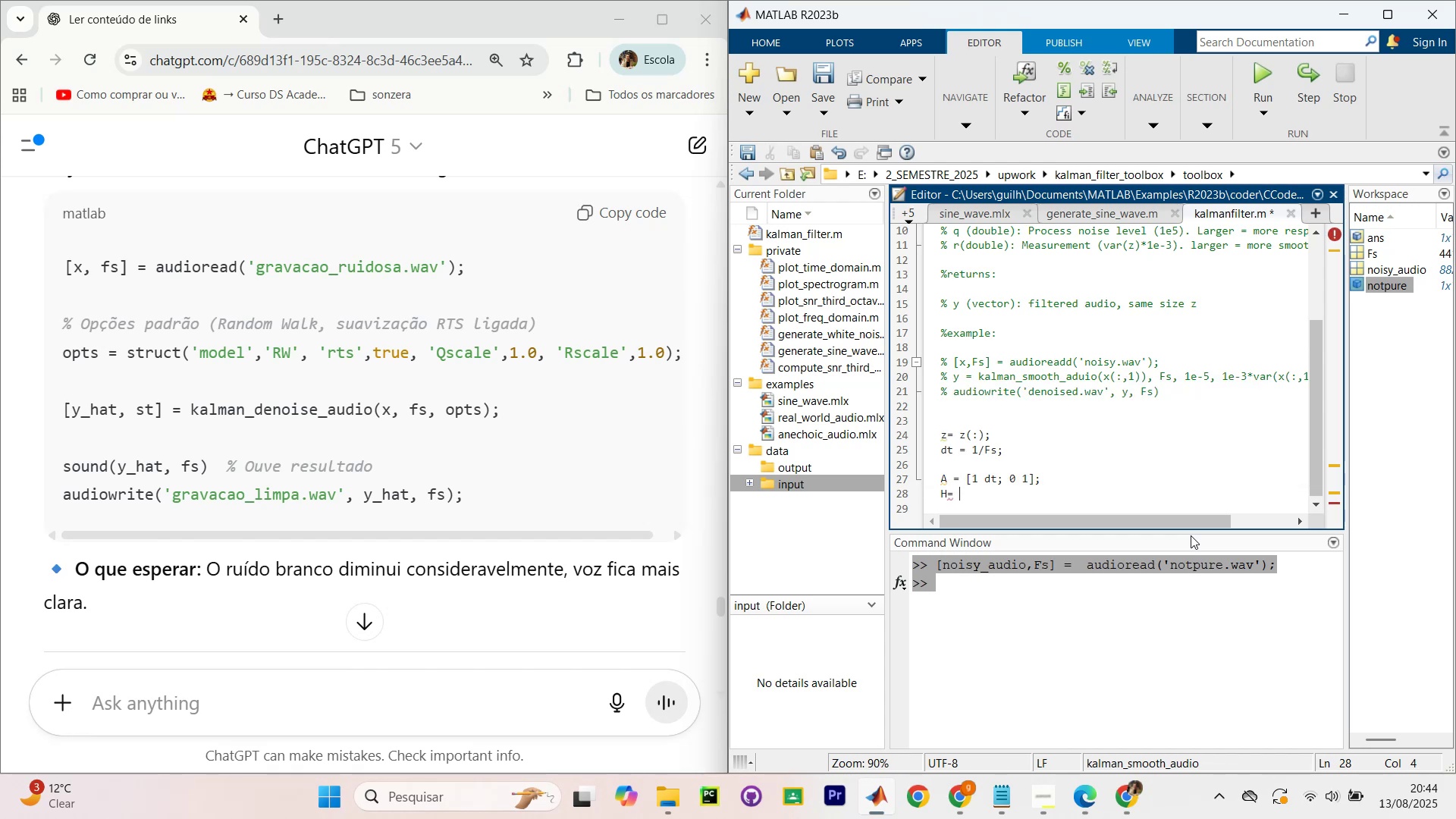 
key(Backspace)
 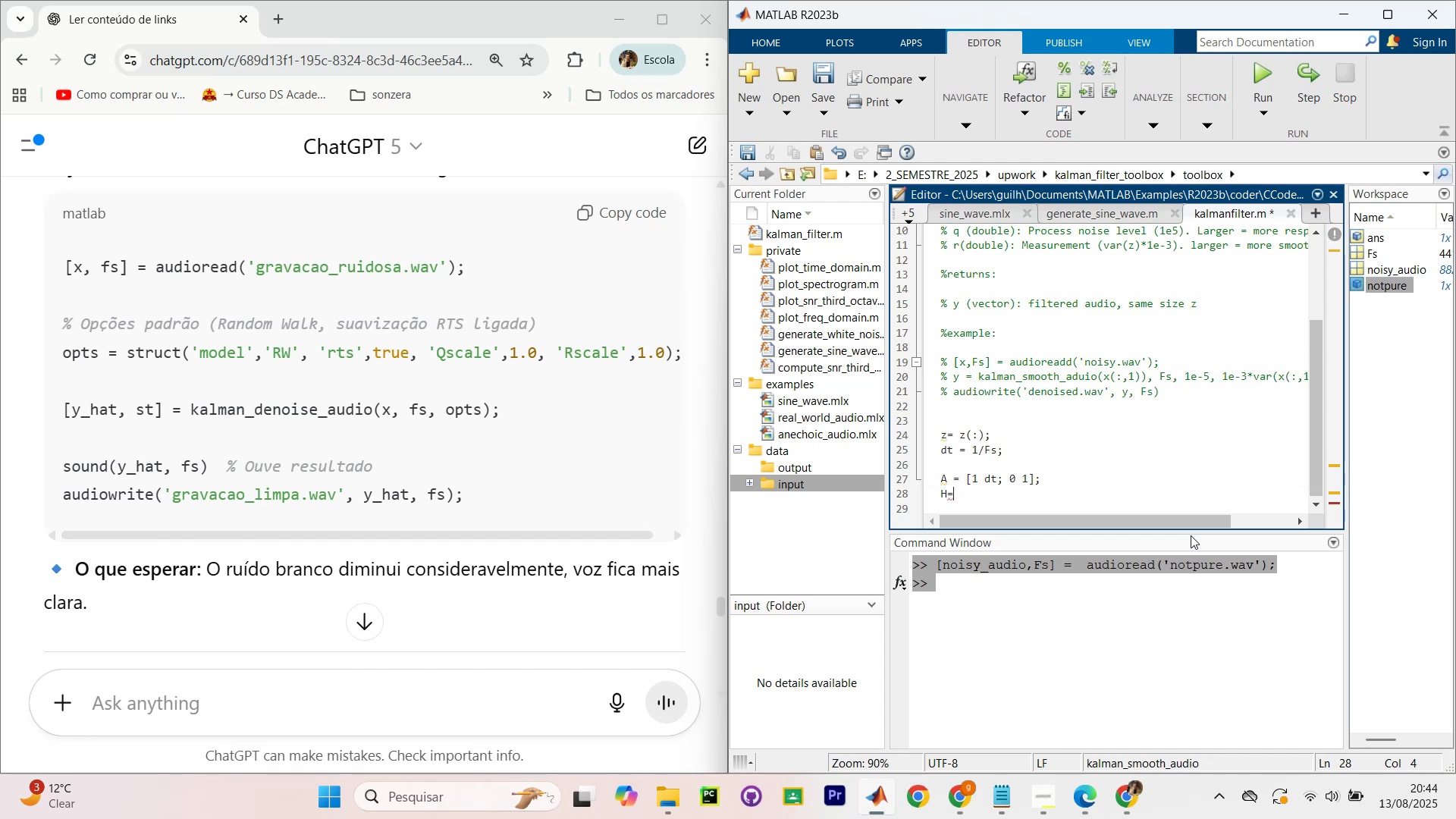 
key(Backspace)
 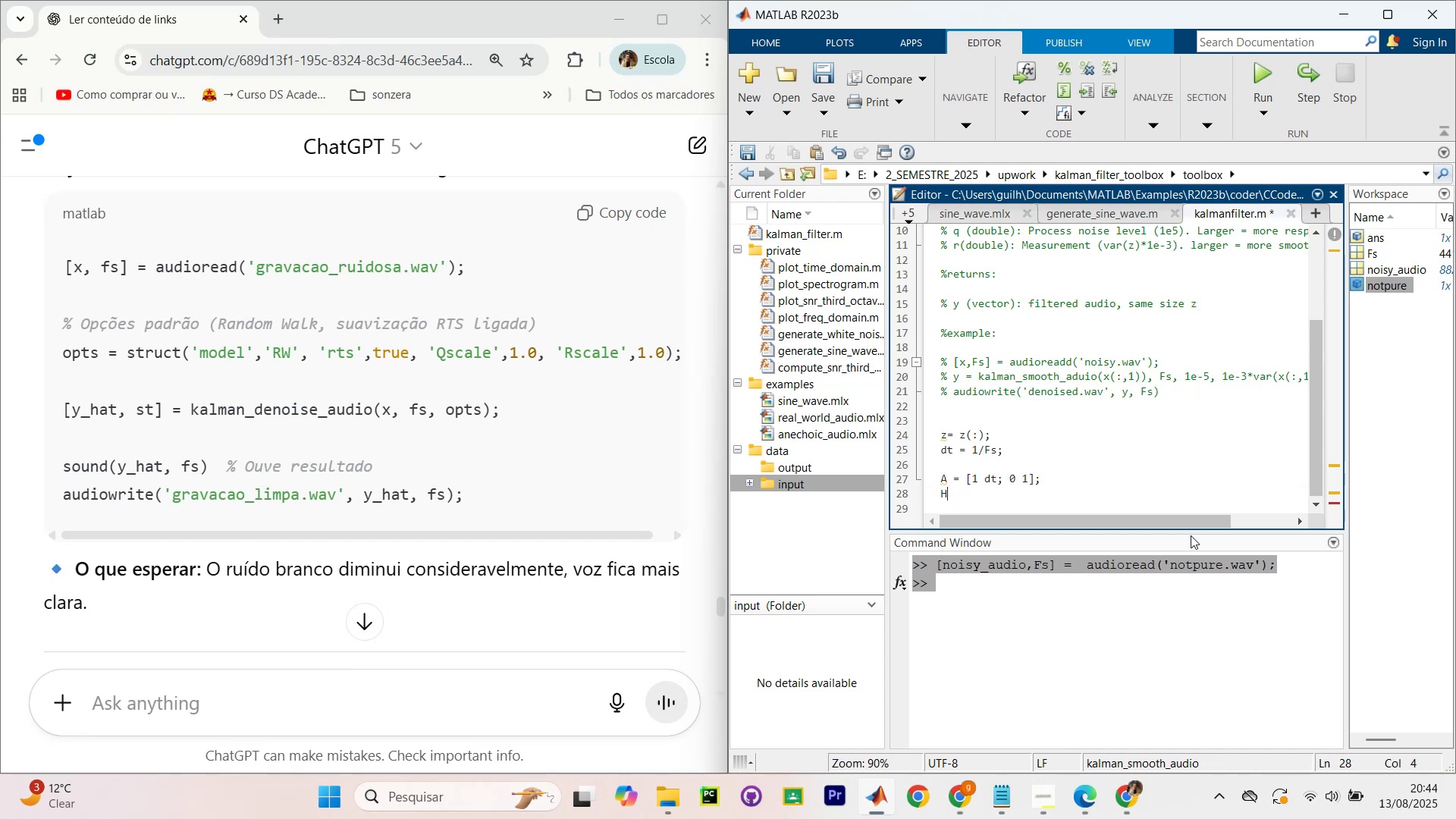 
key(Space)
 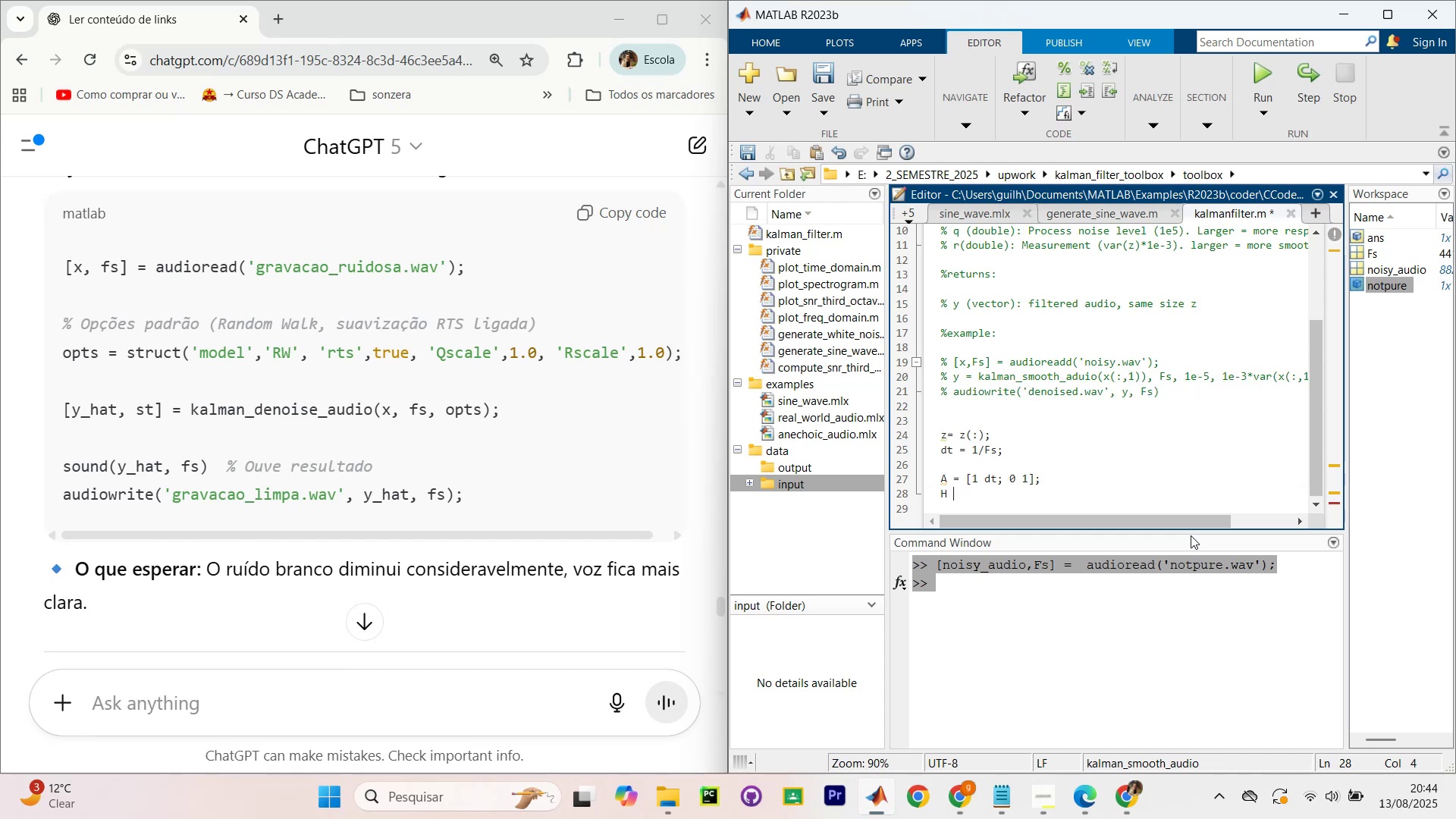 
key(Equal)
 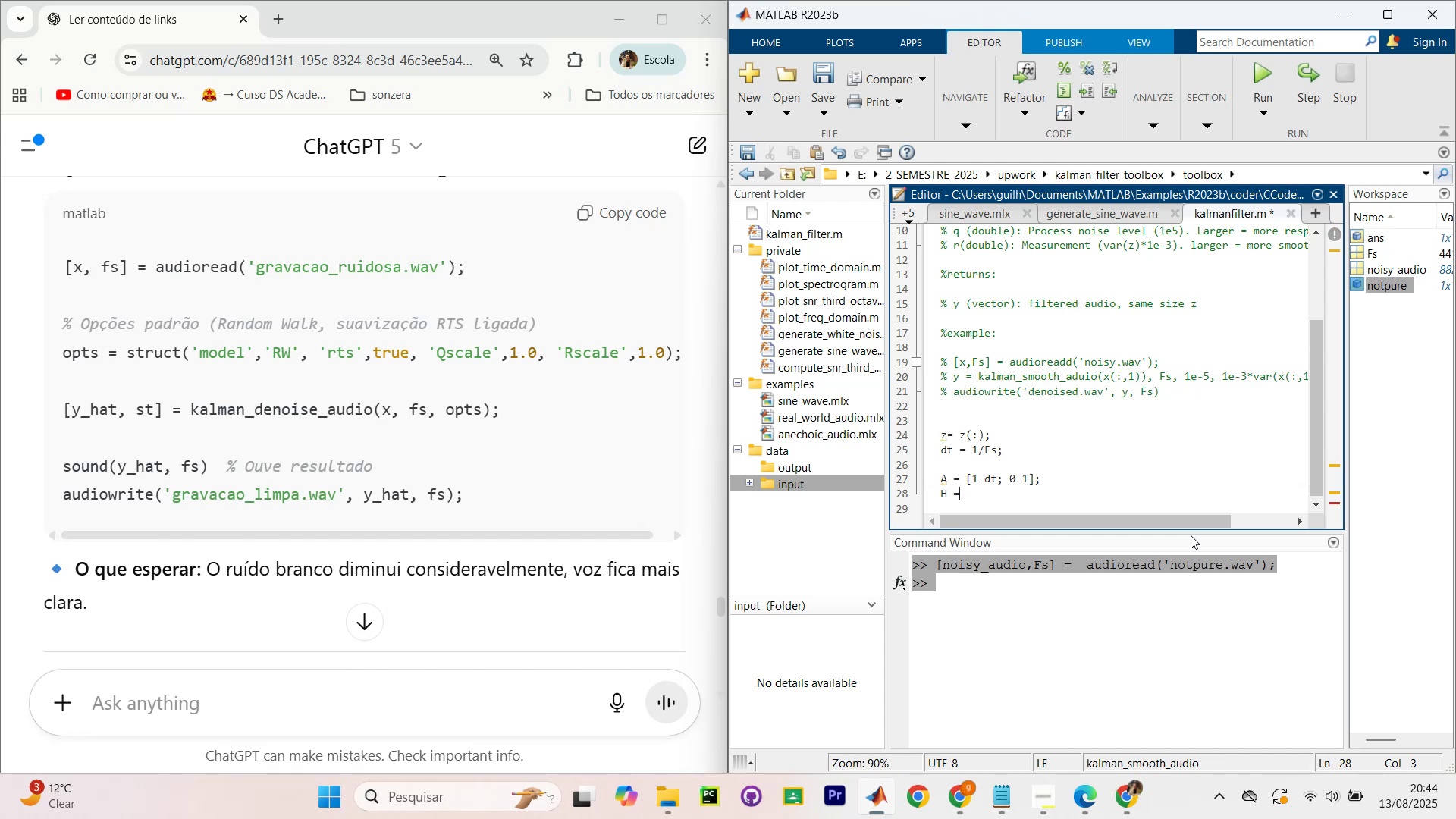 
key(Space)
 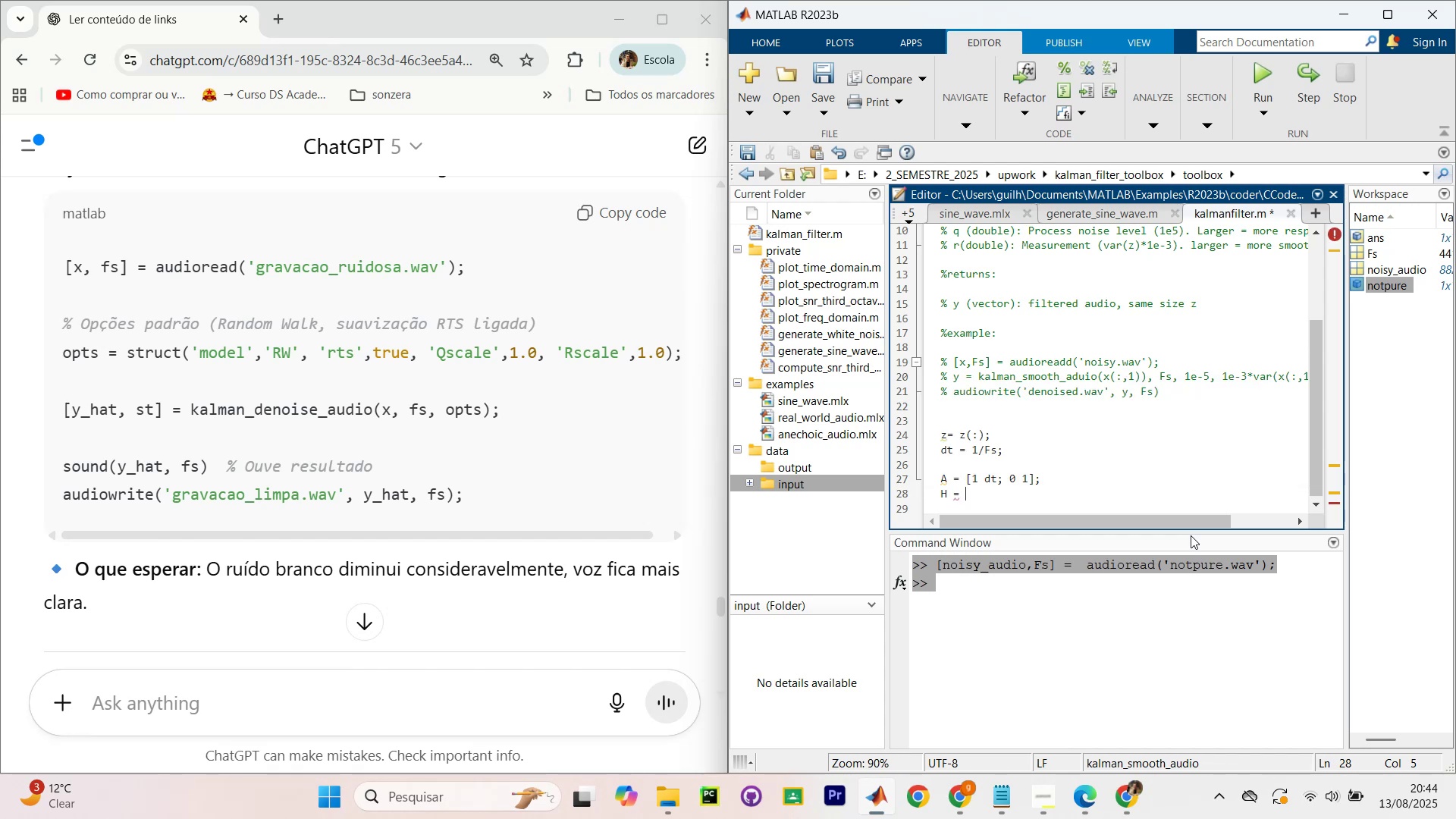 
key(BracketRight)
 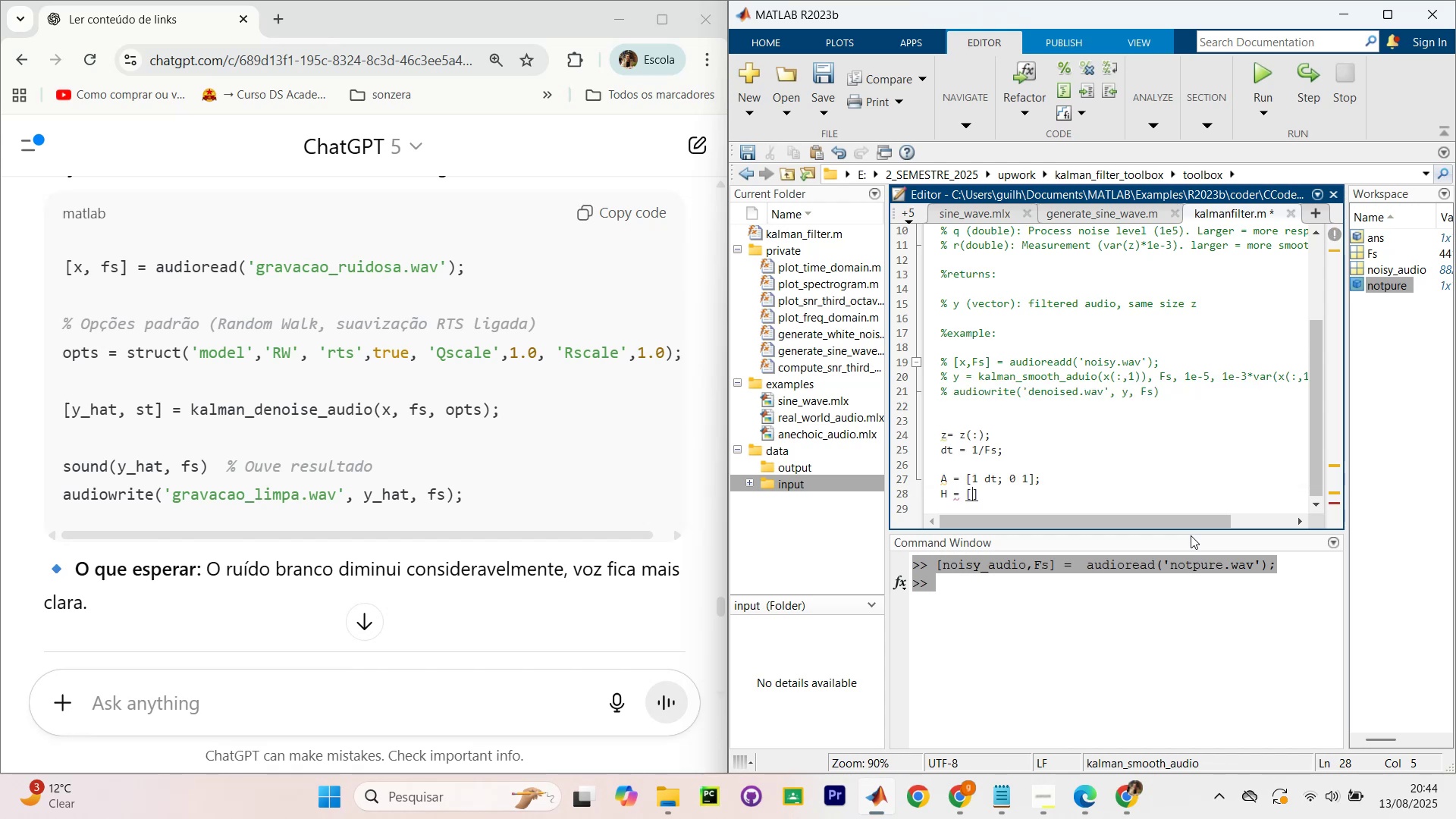 
key(1)
 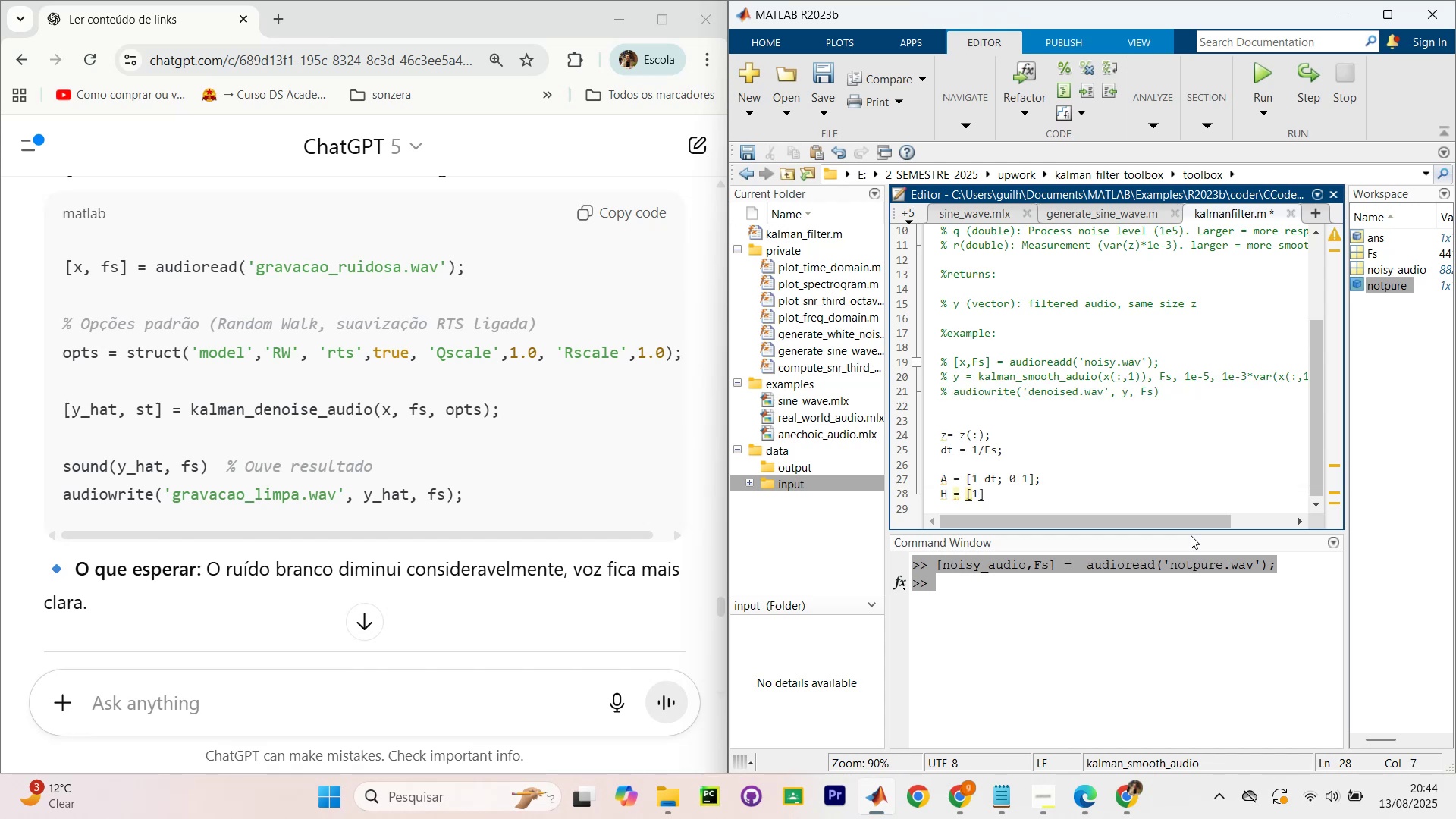 
key(Space)
 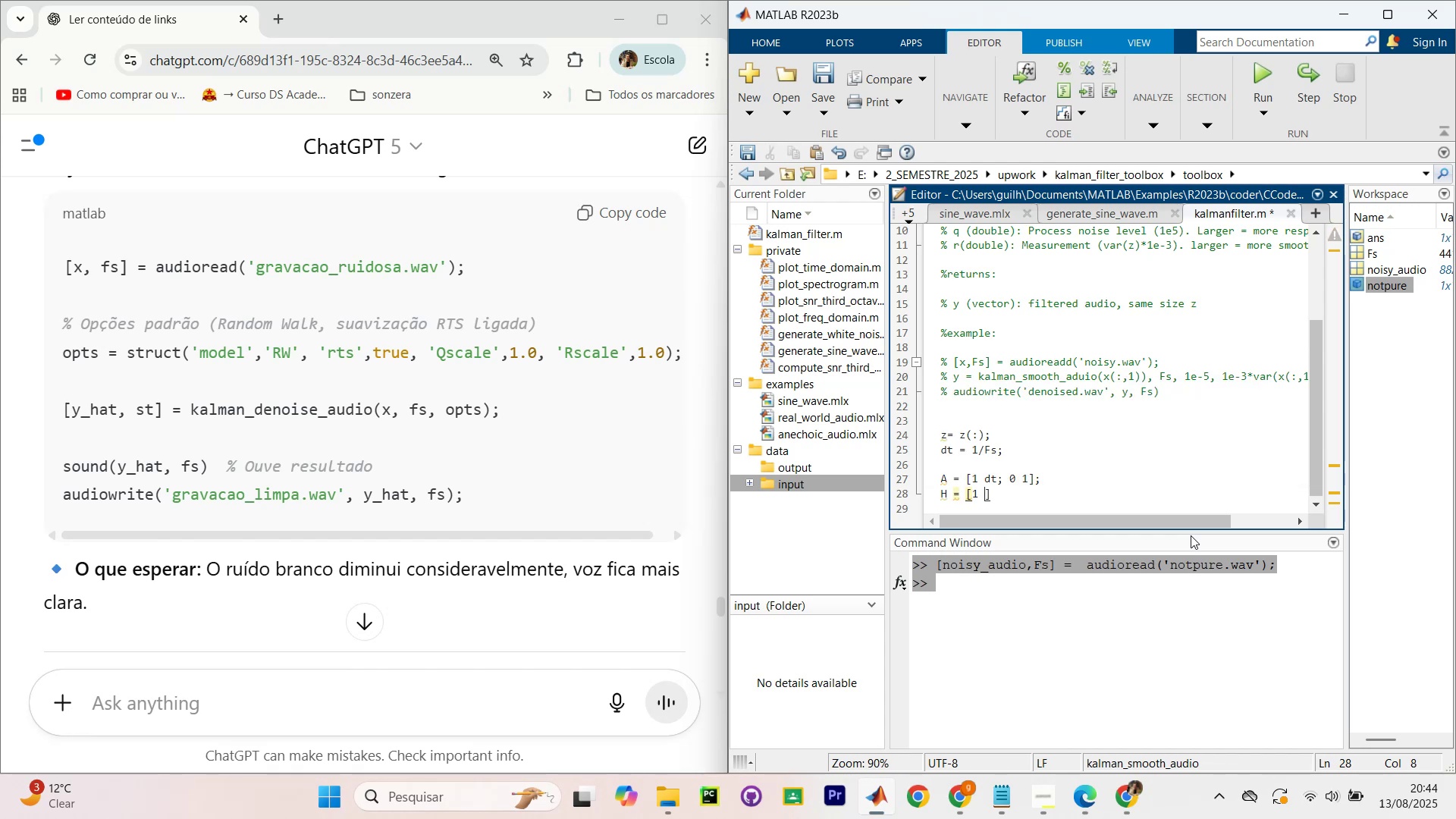 
key(0)
 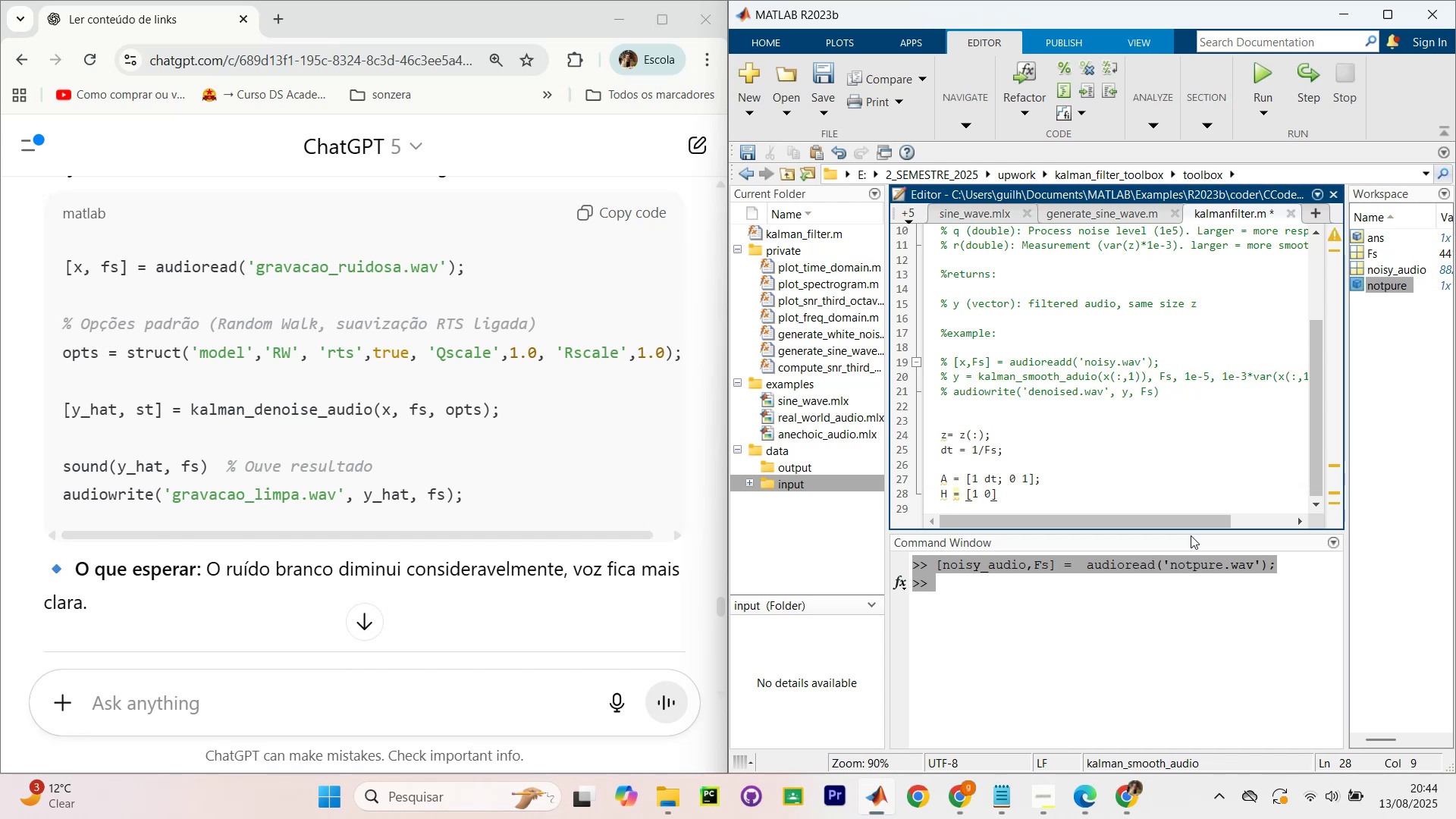 
key(ArrowRight)
 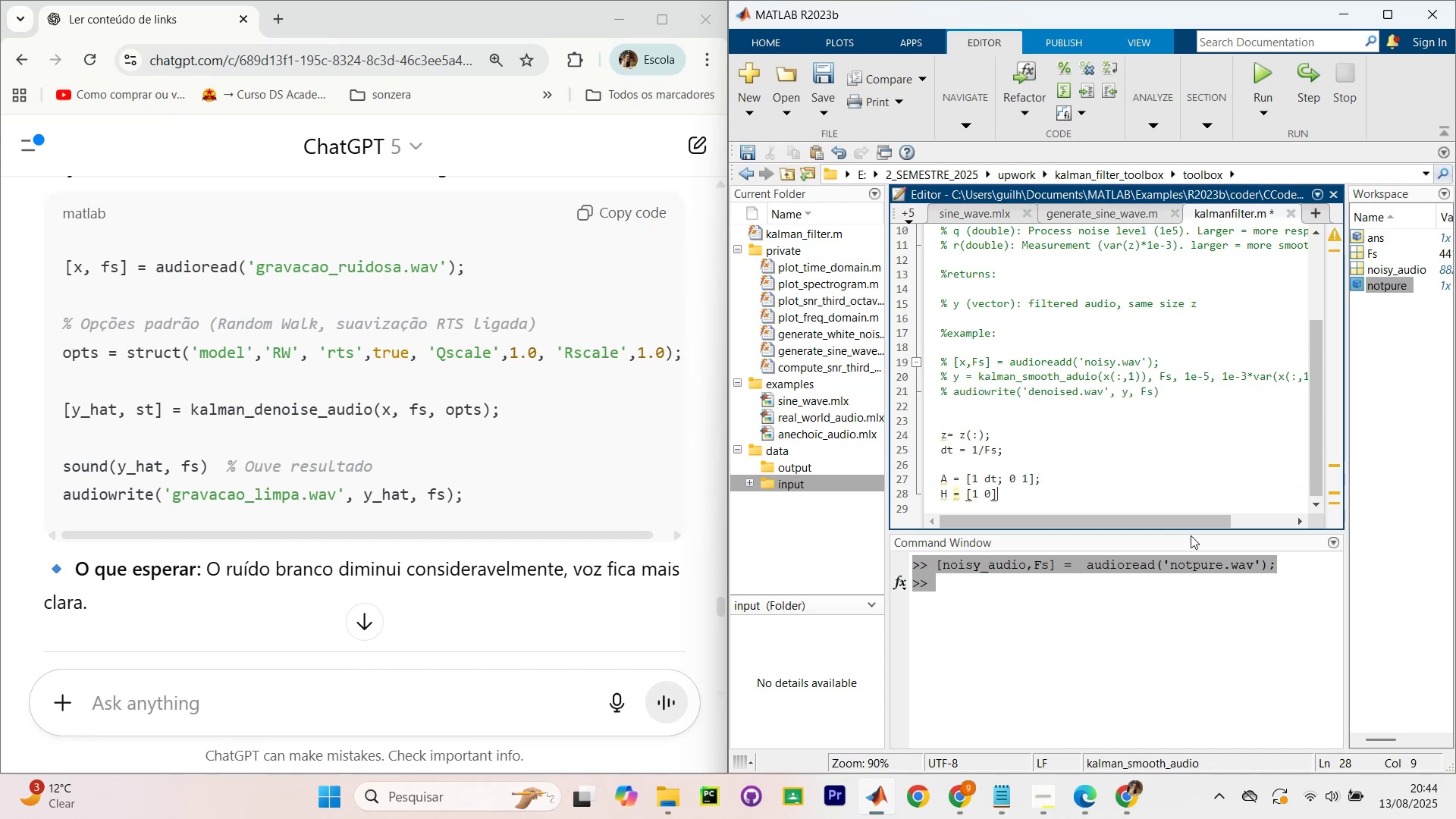 
key(Enter)
 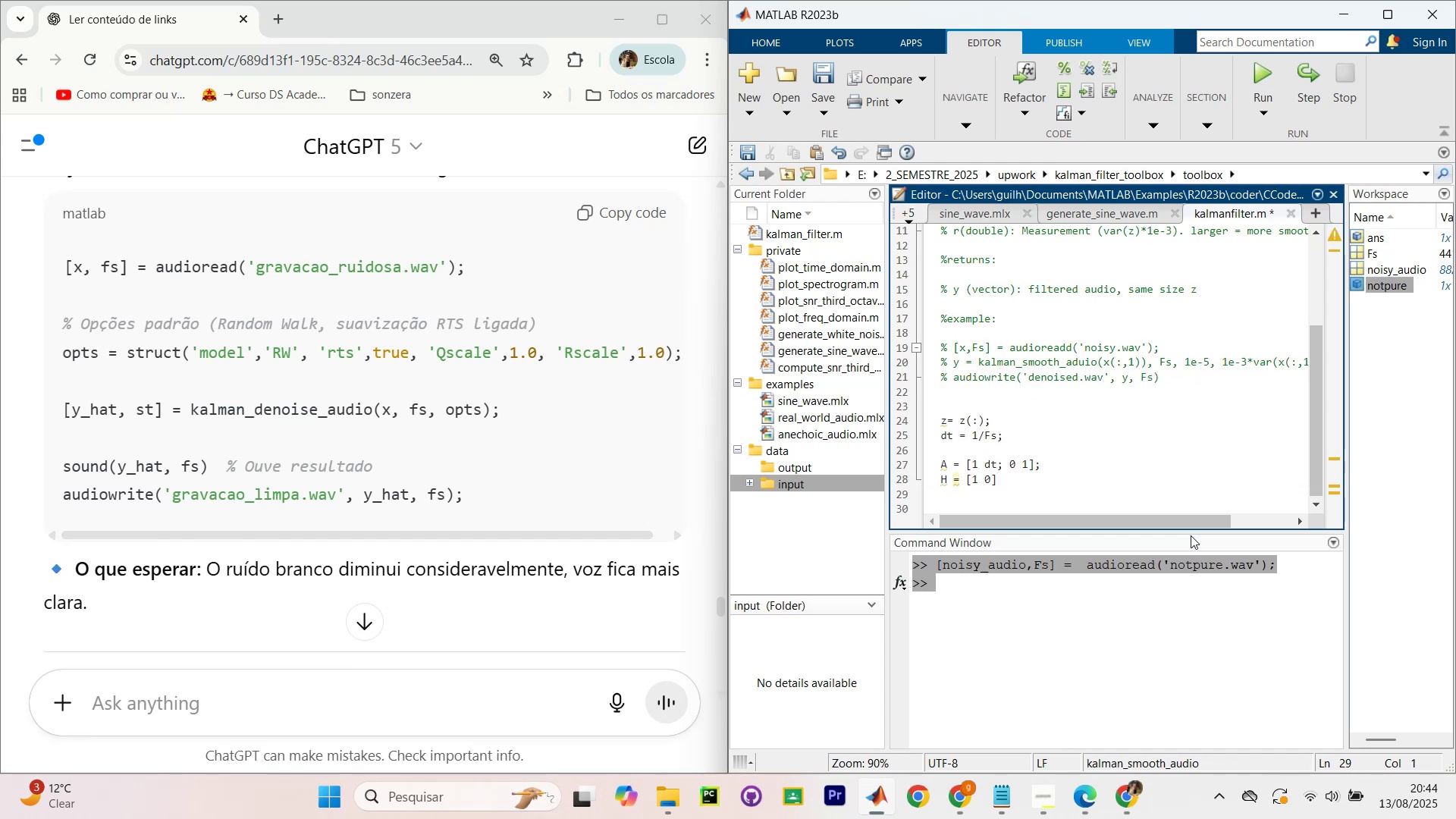 
type(Q = q * ]dt)
 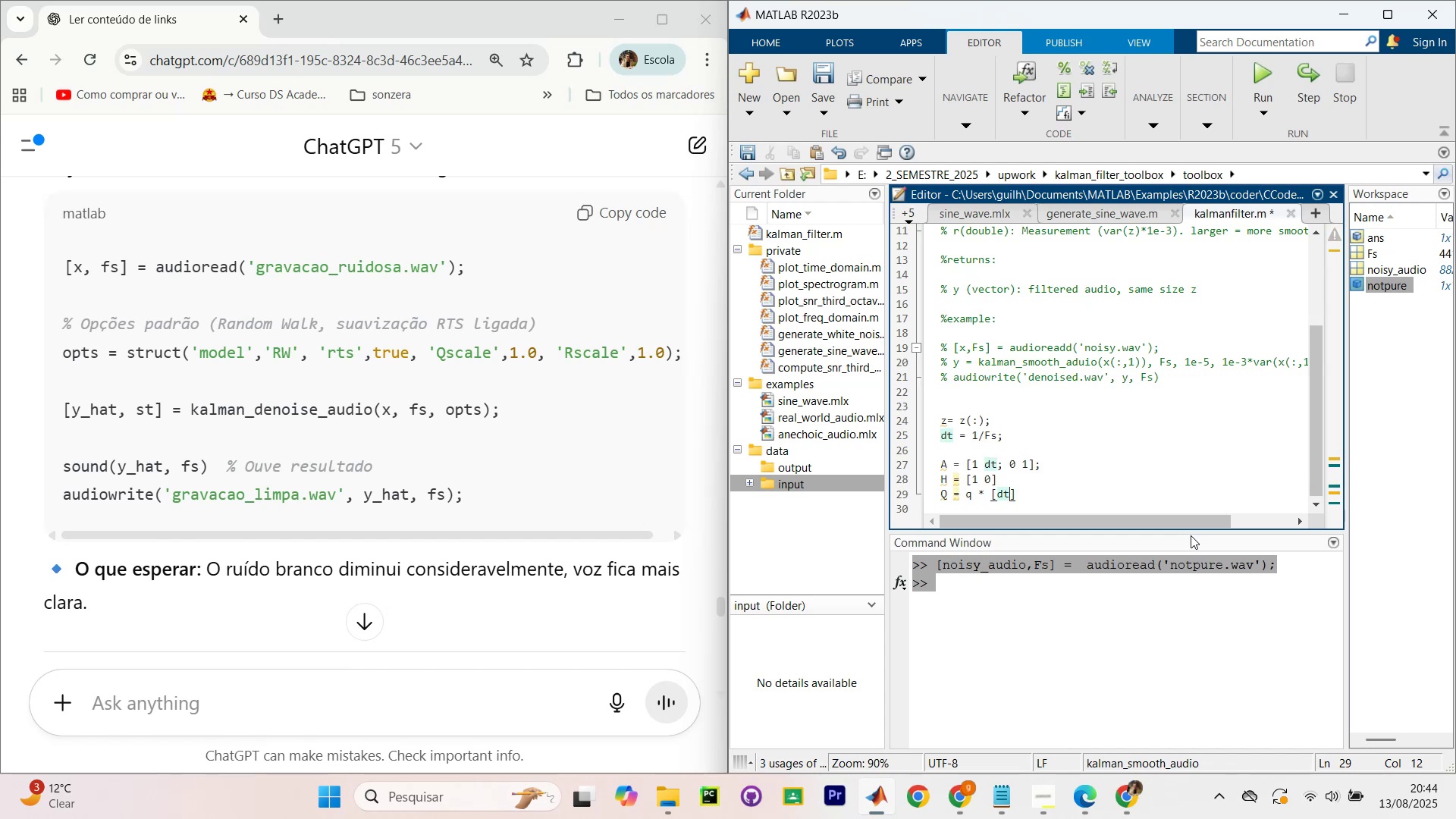 
type("33)
 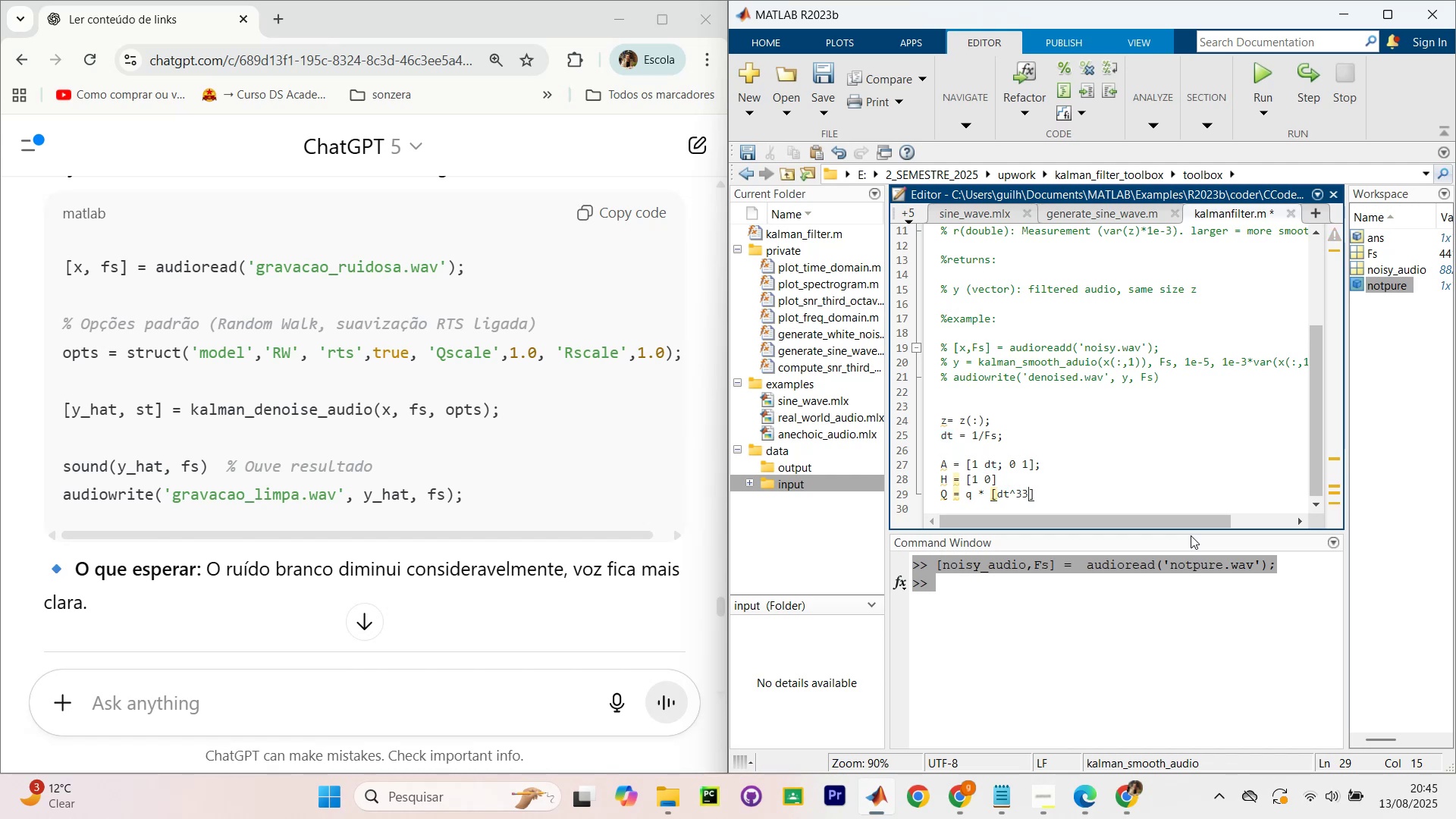 
key(Unknown)
 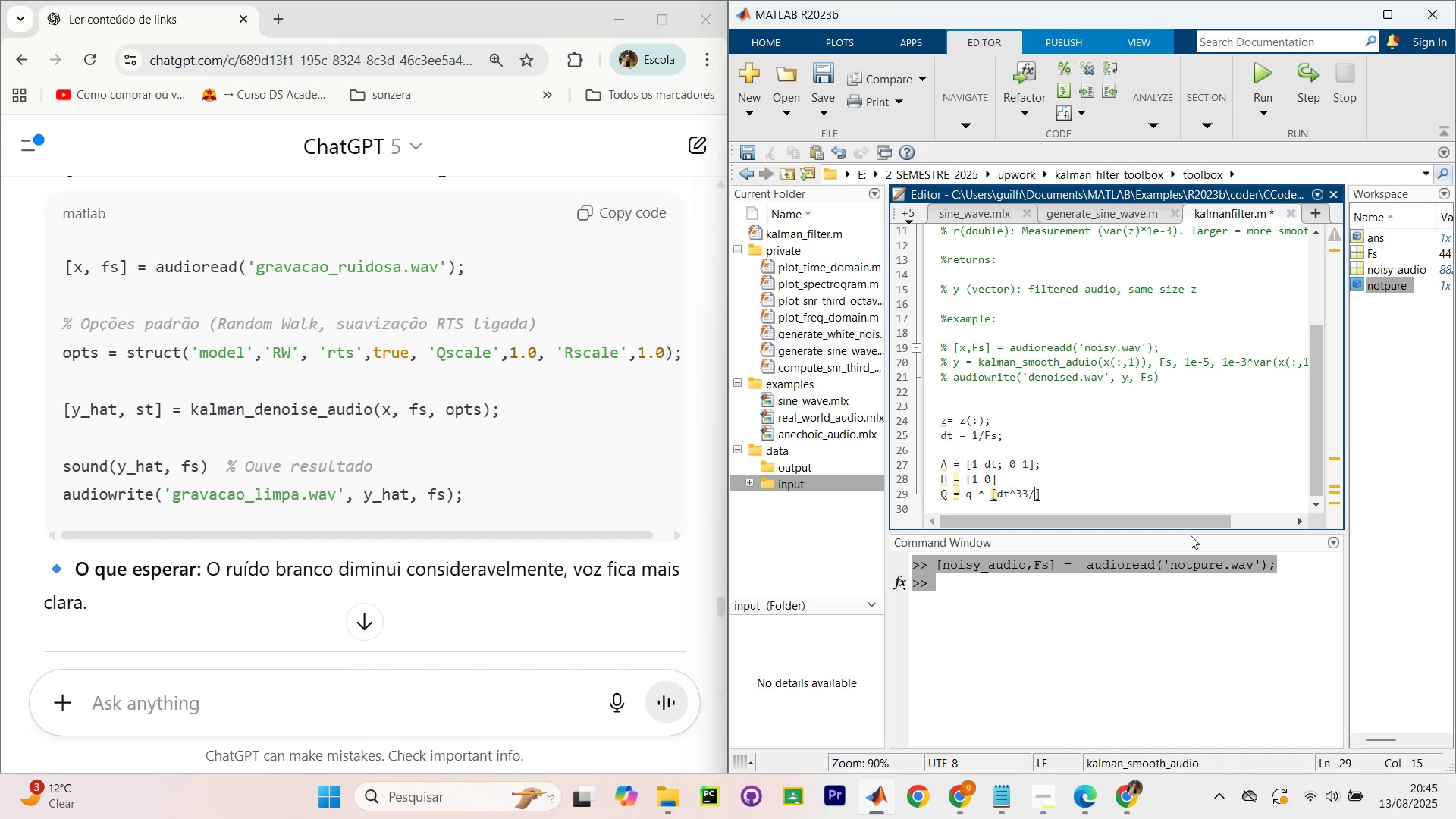 
key(3)
 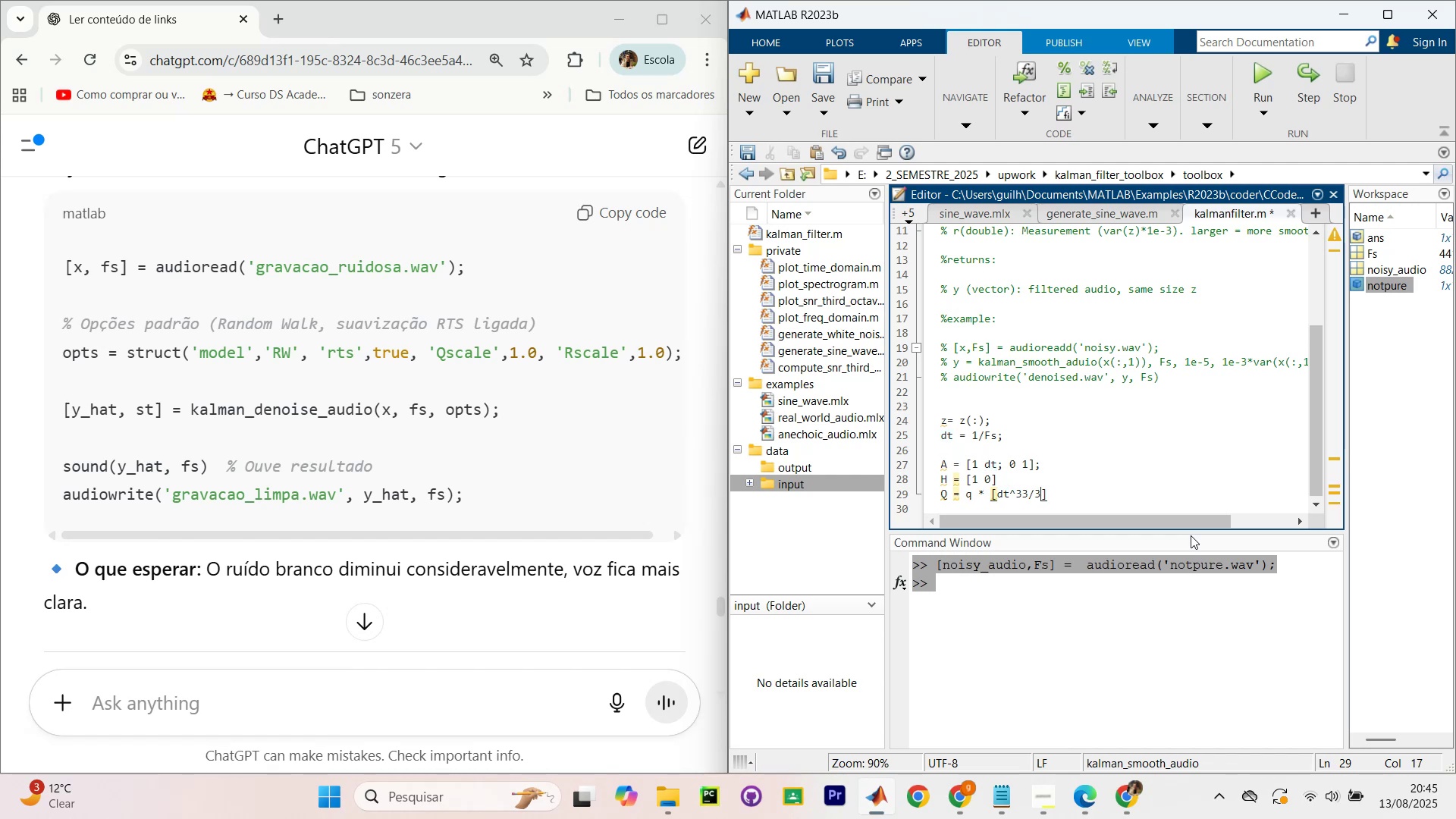 
key(Backspace)
 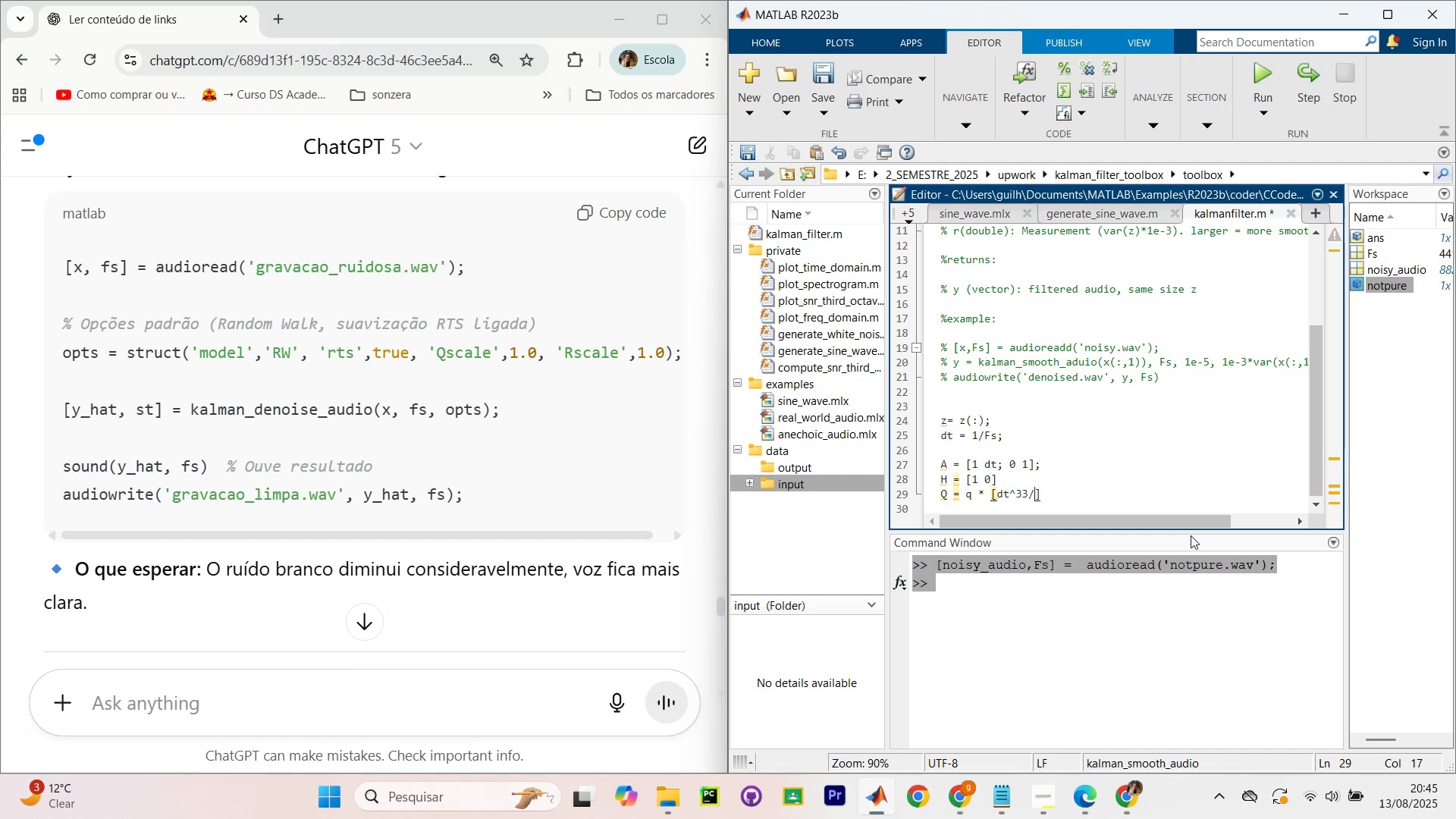 
key(Backspace)
 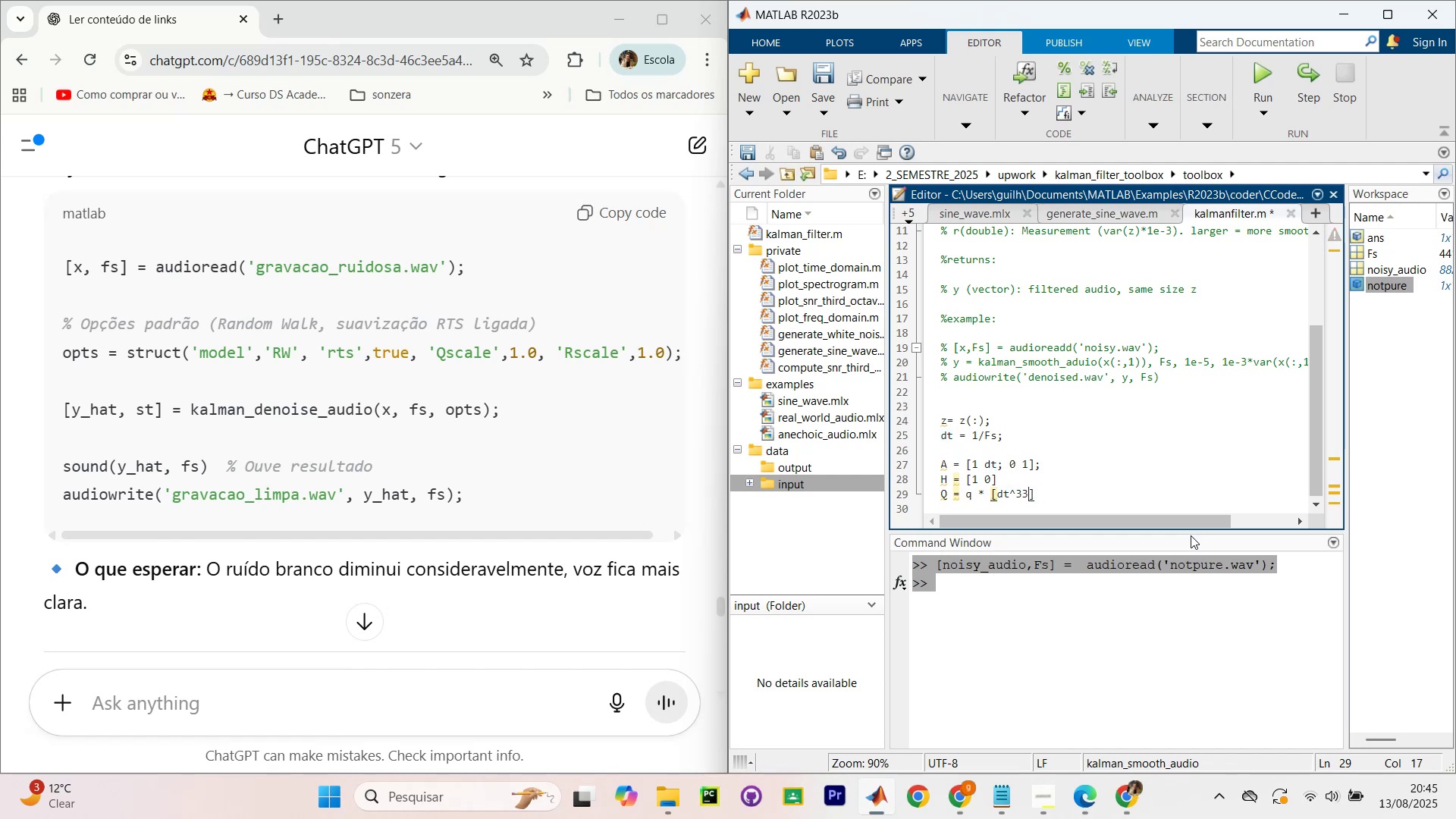 
key(Backspace)
 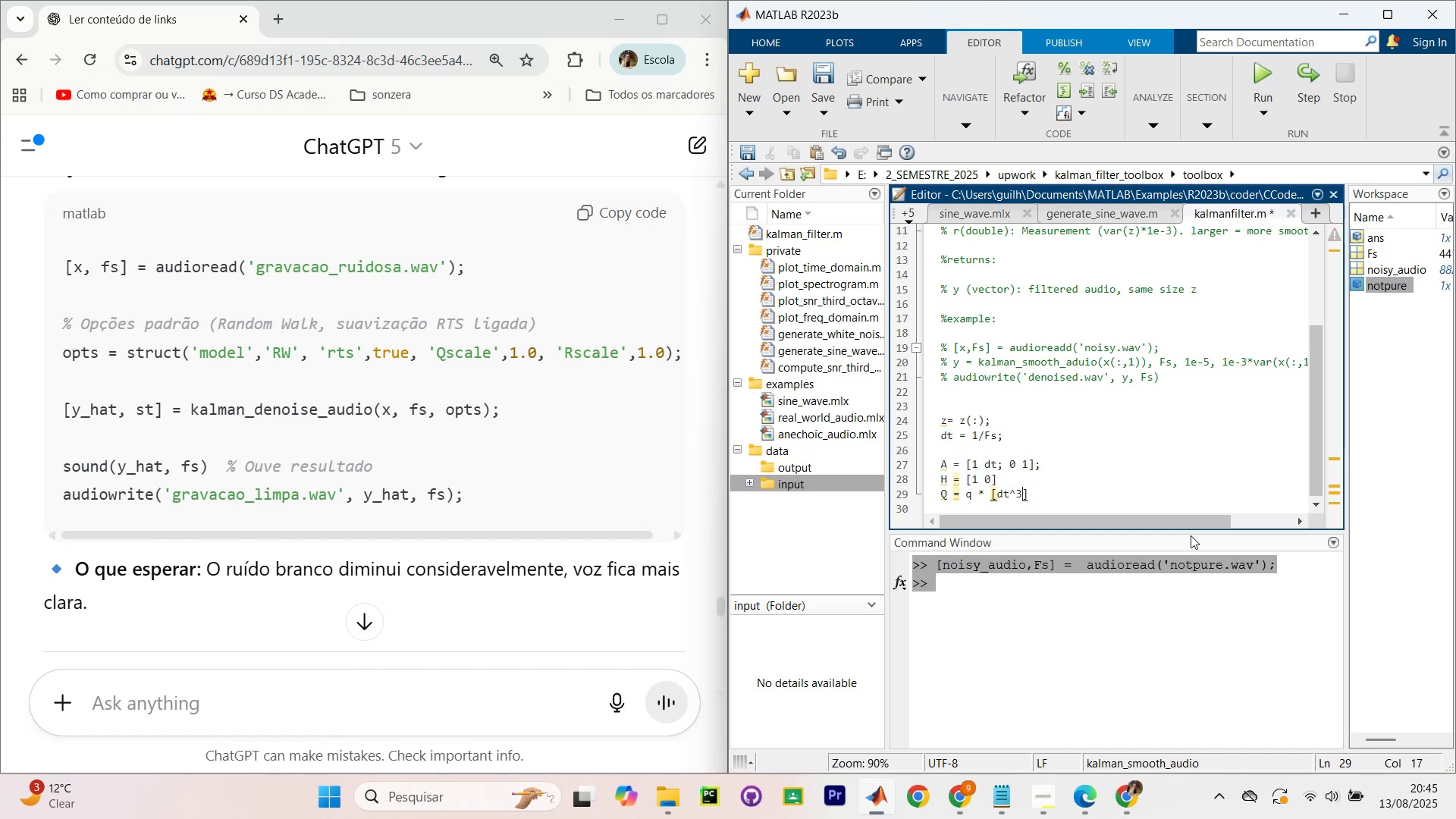 
key(3)
 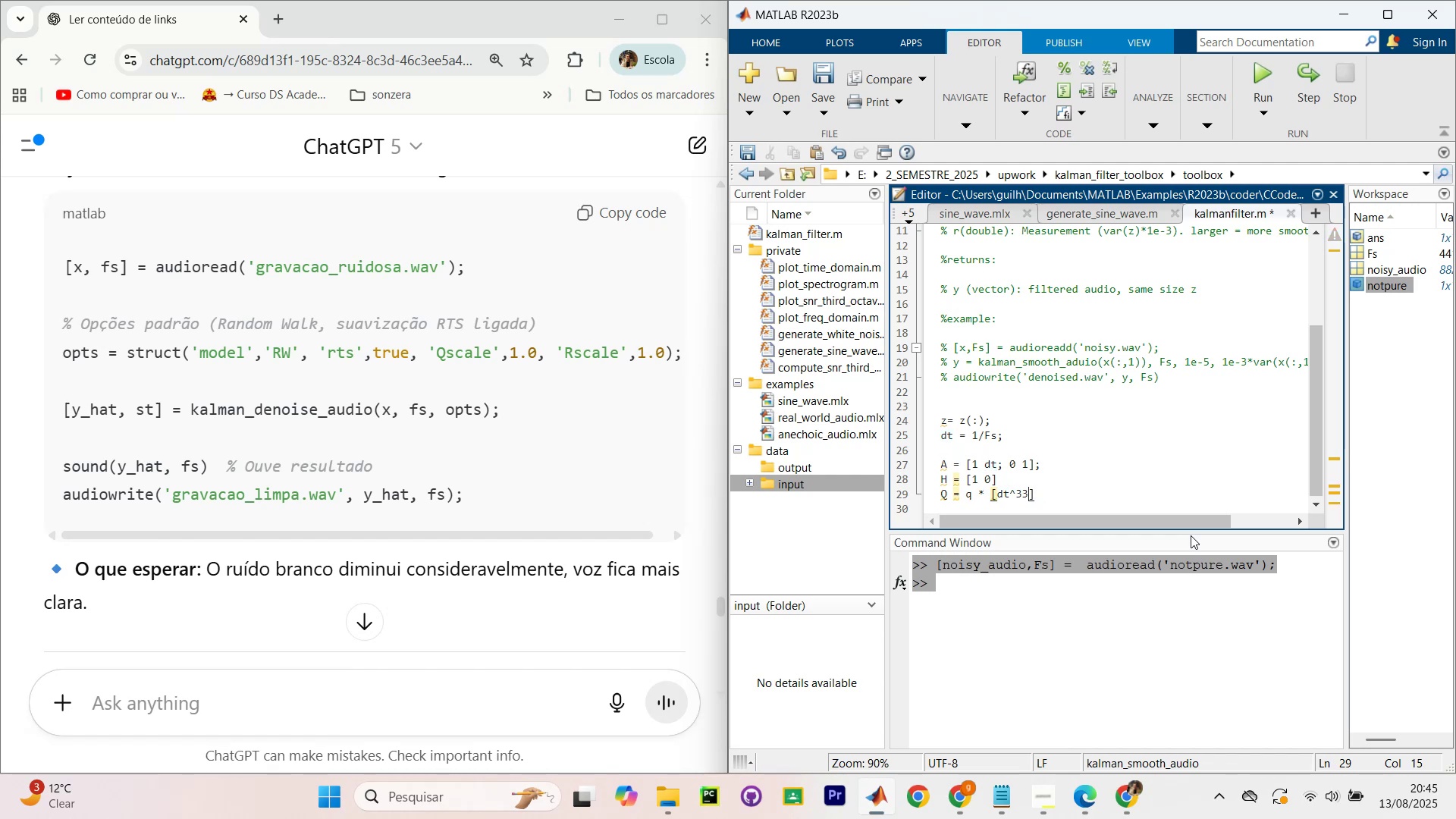 
key(Backspace)
 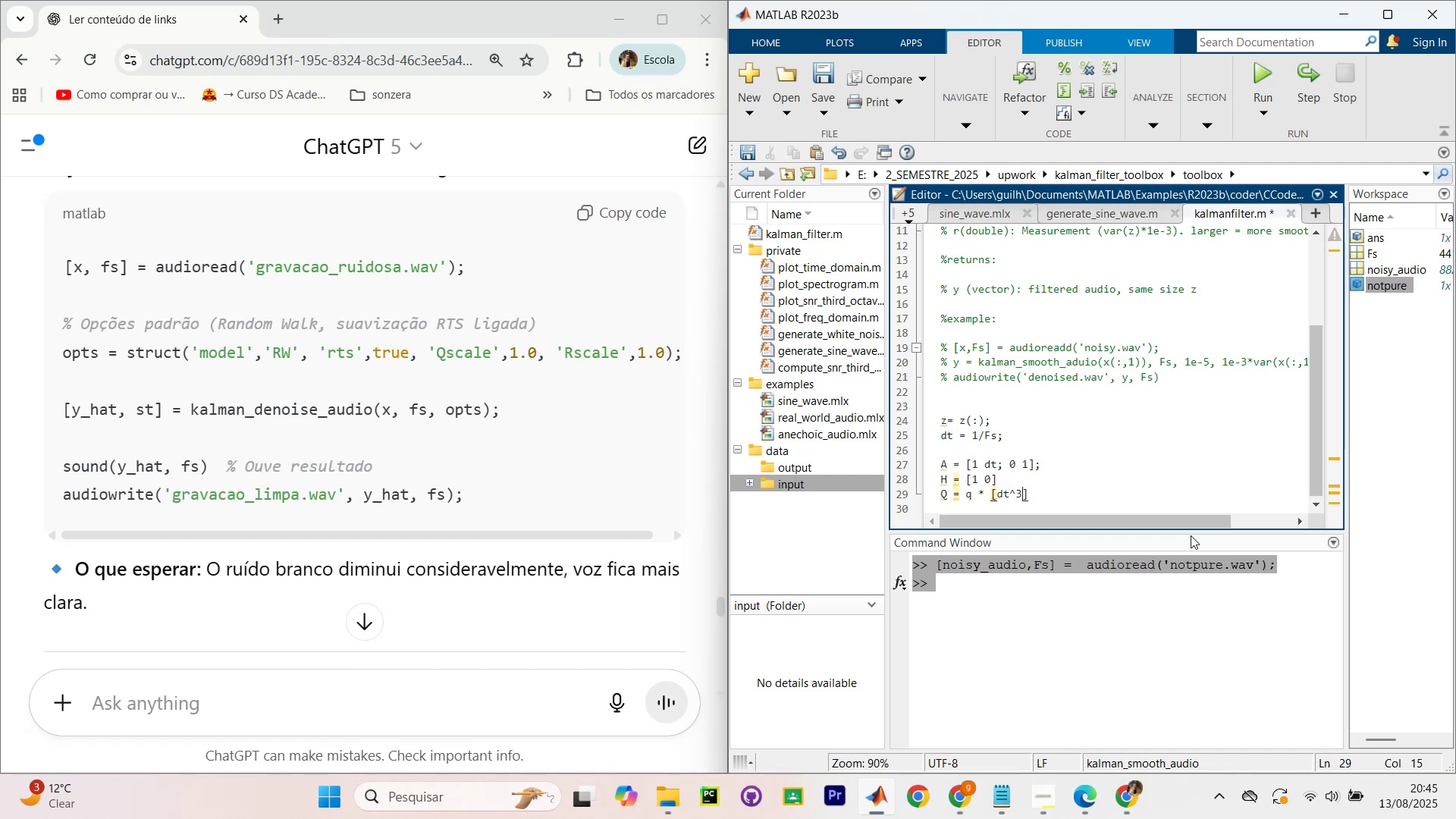 
key(Unknown)
 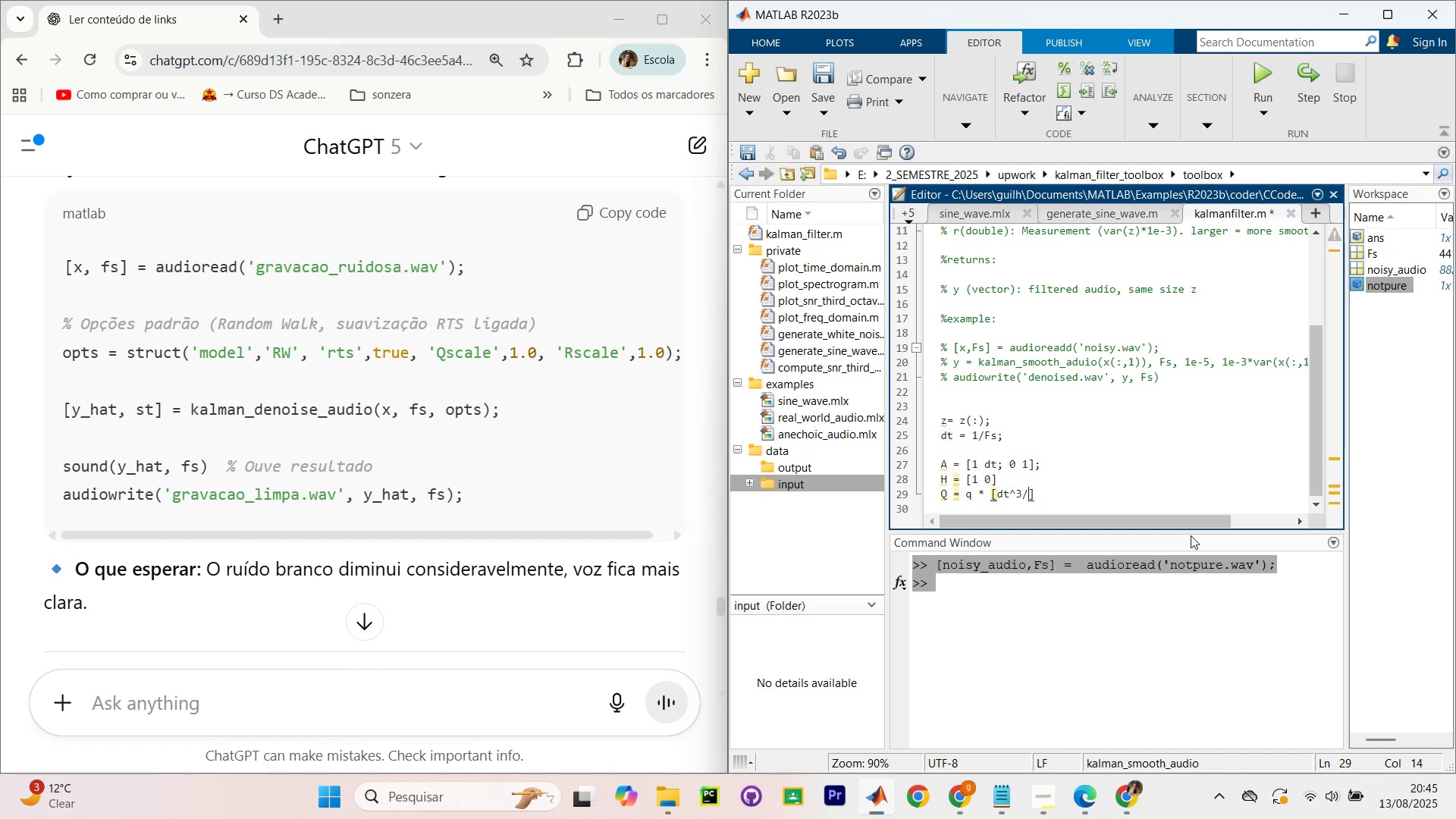 
key(3)
 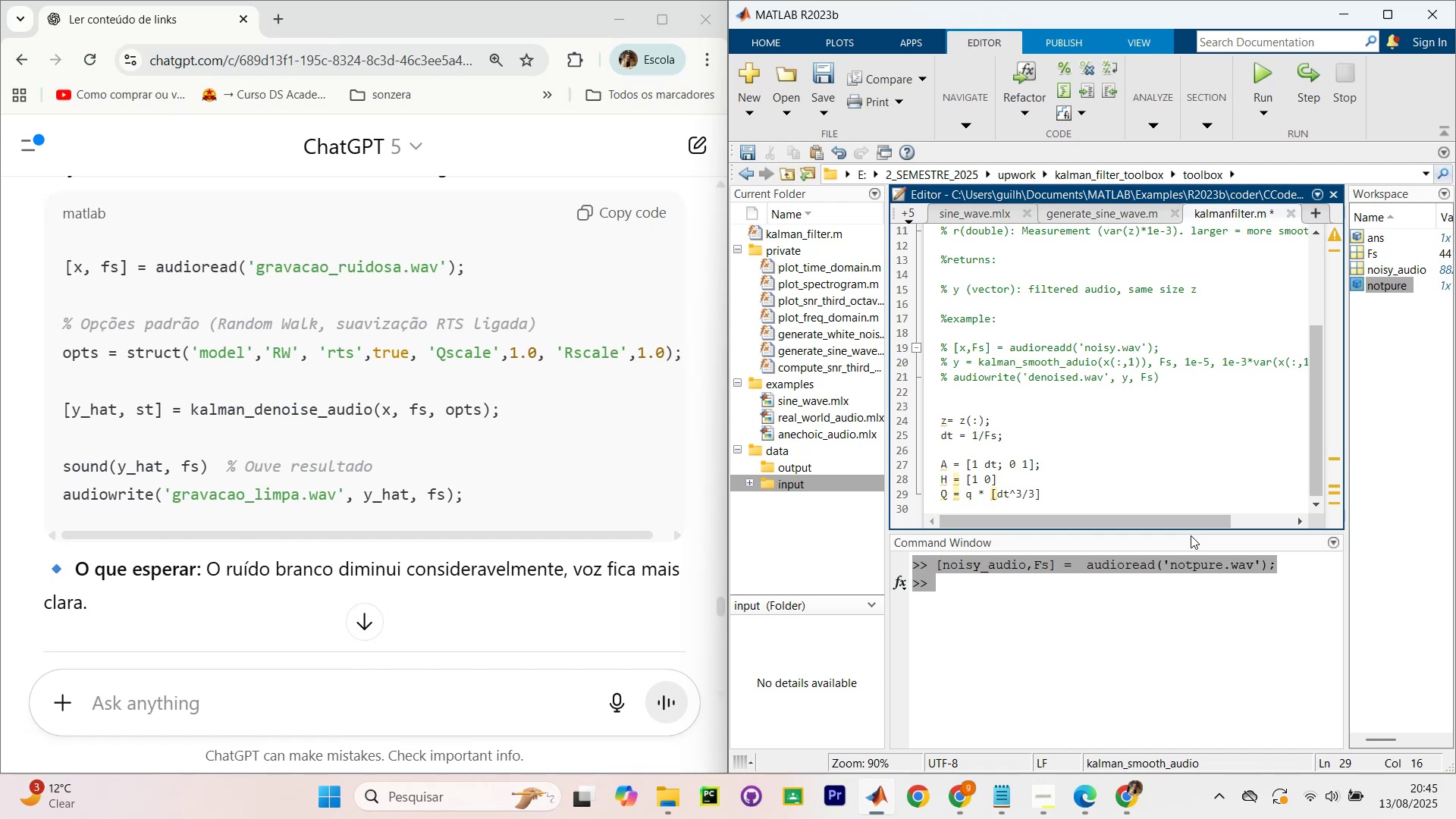 
wait(12.05)
 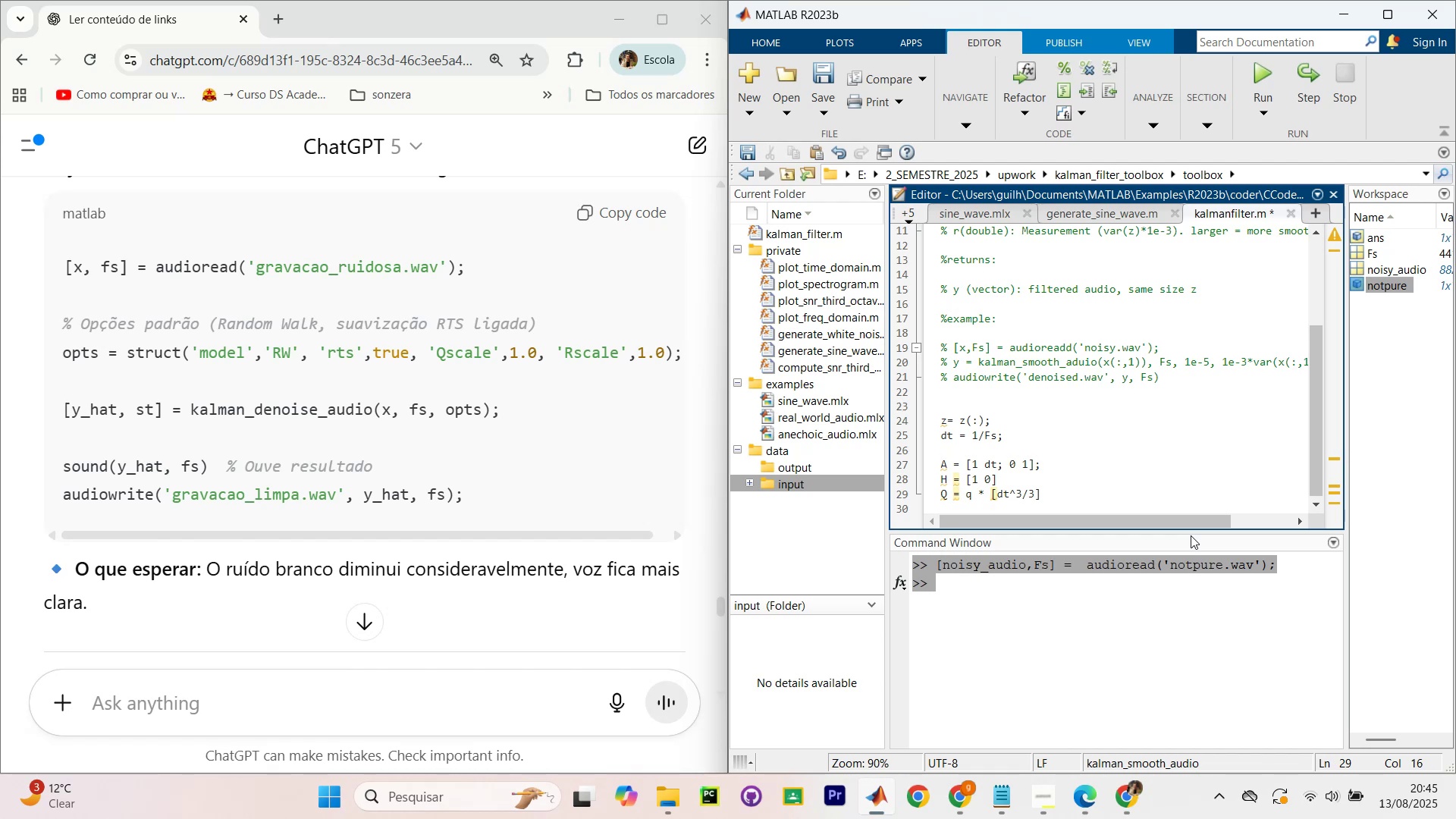 
type( dt"2)
 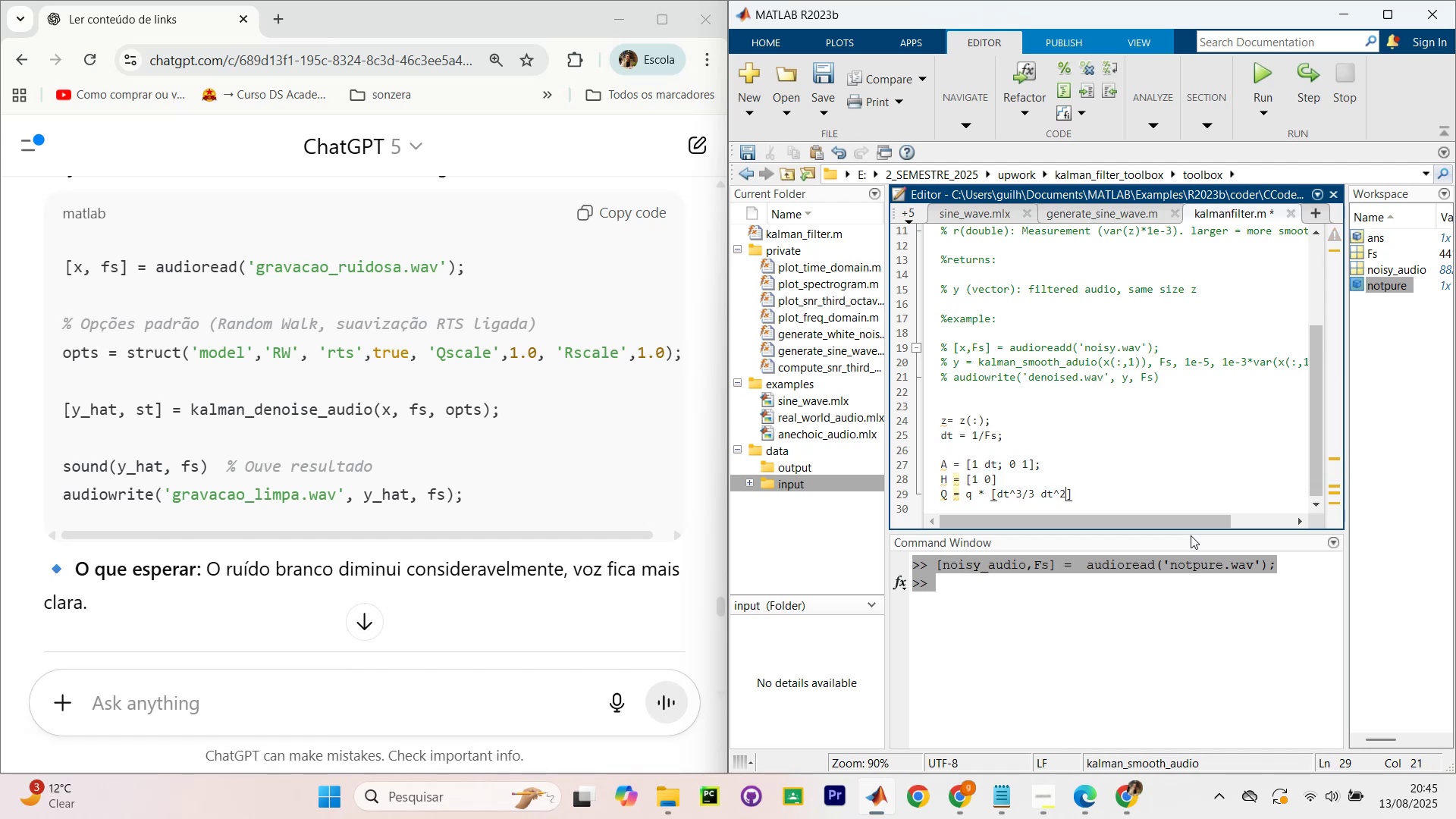 
key(Unknown)
 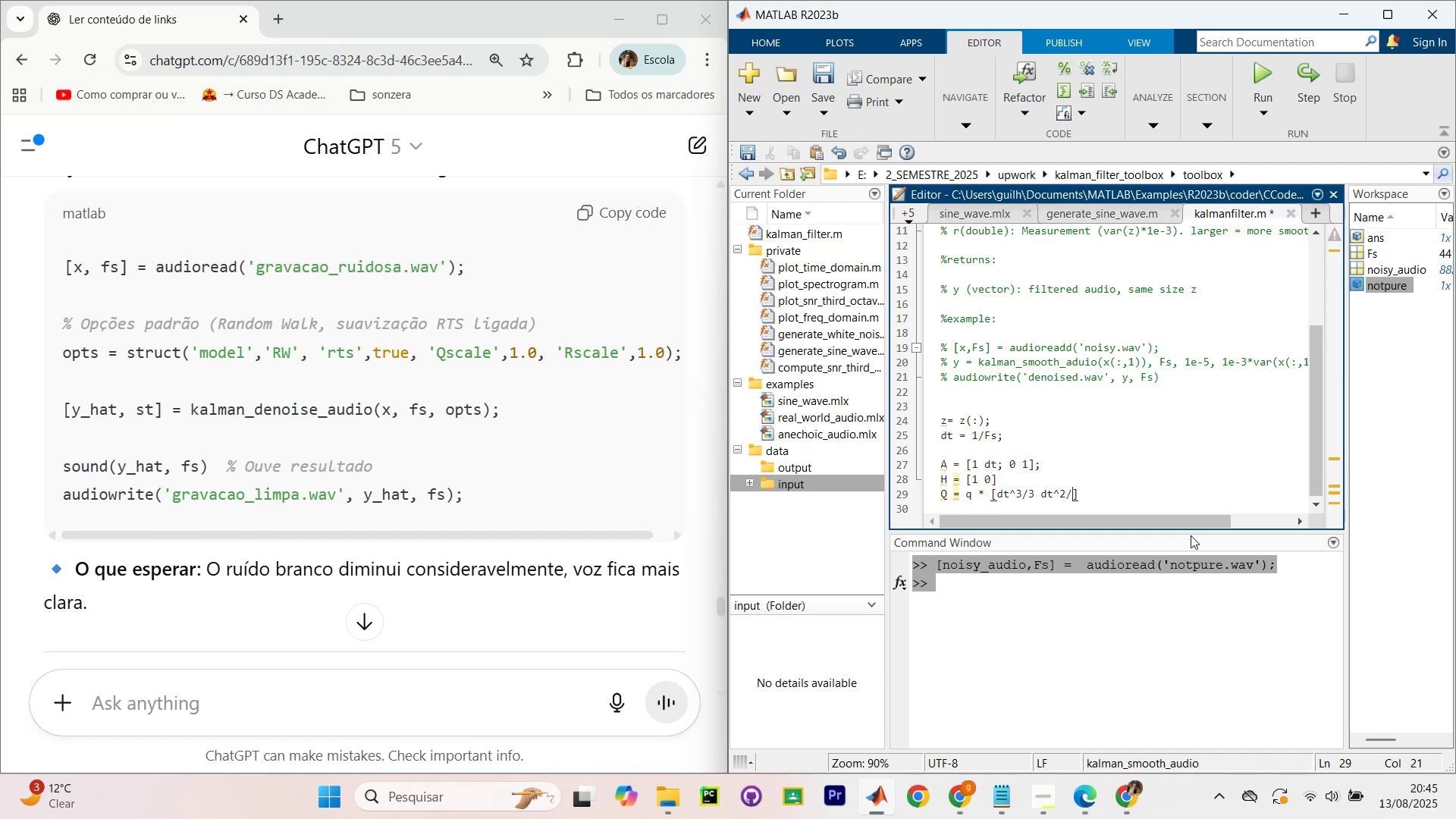 
key(2)
 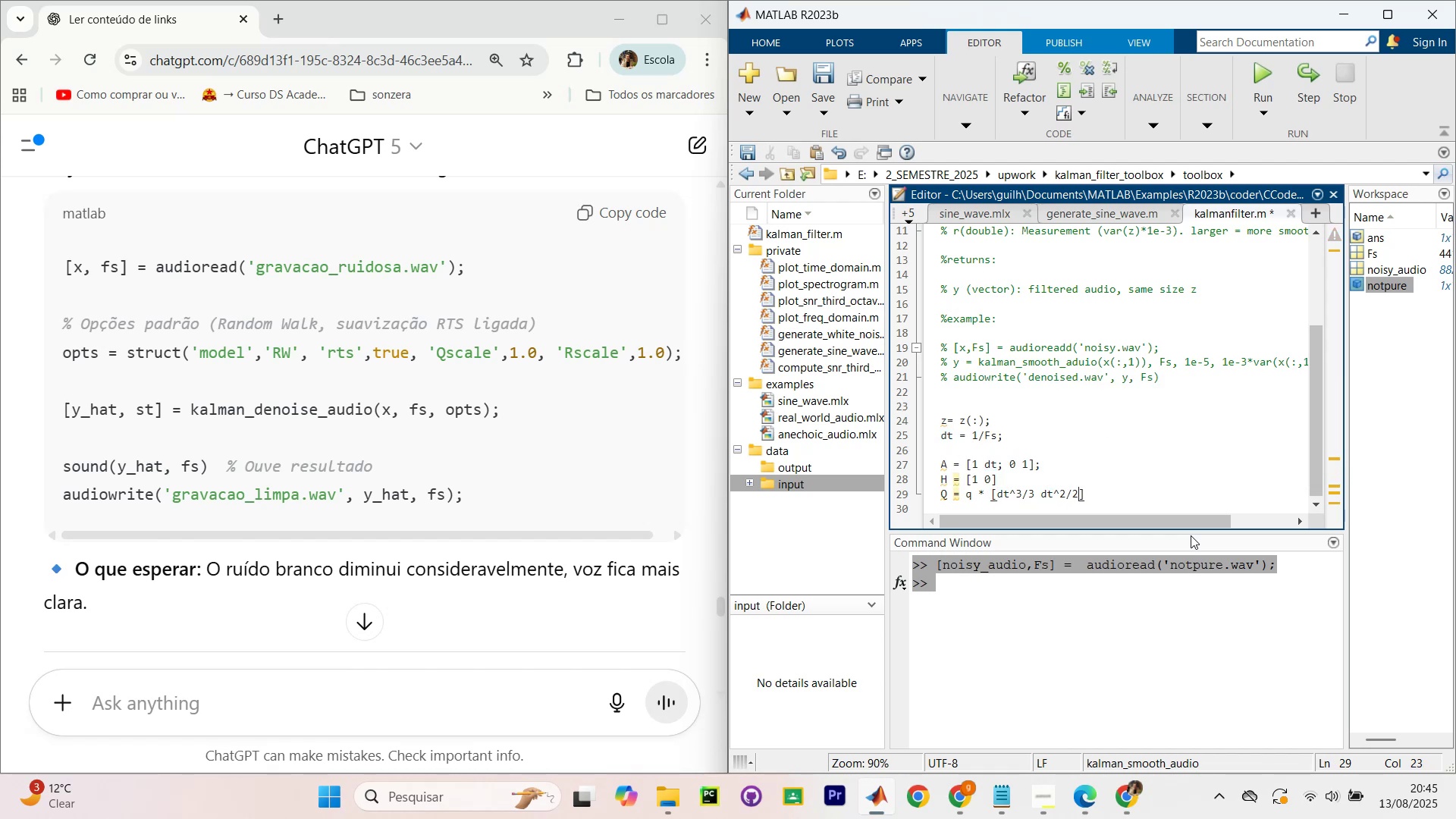 
key(Space)
 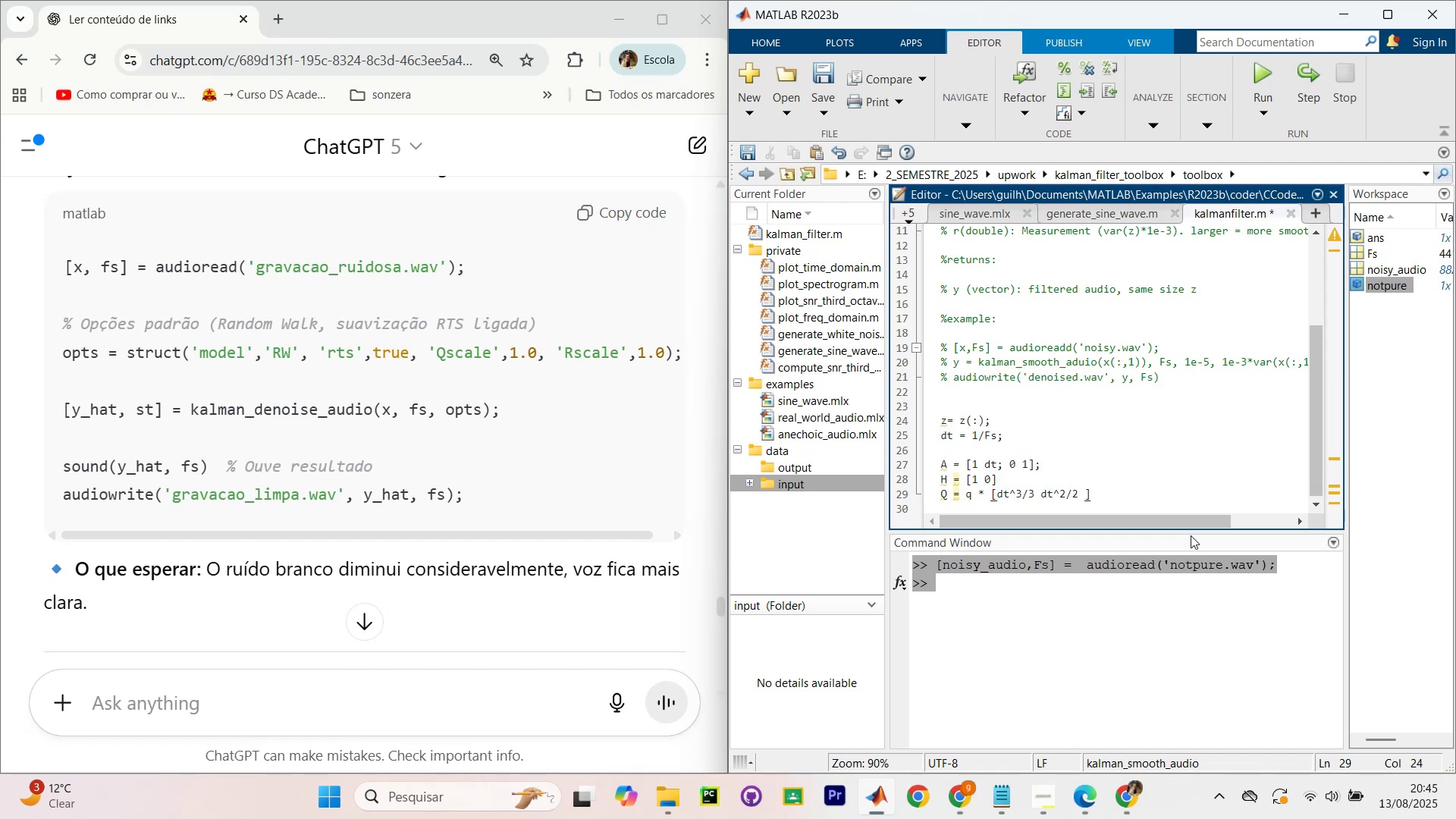 
key(Comma)
 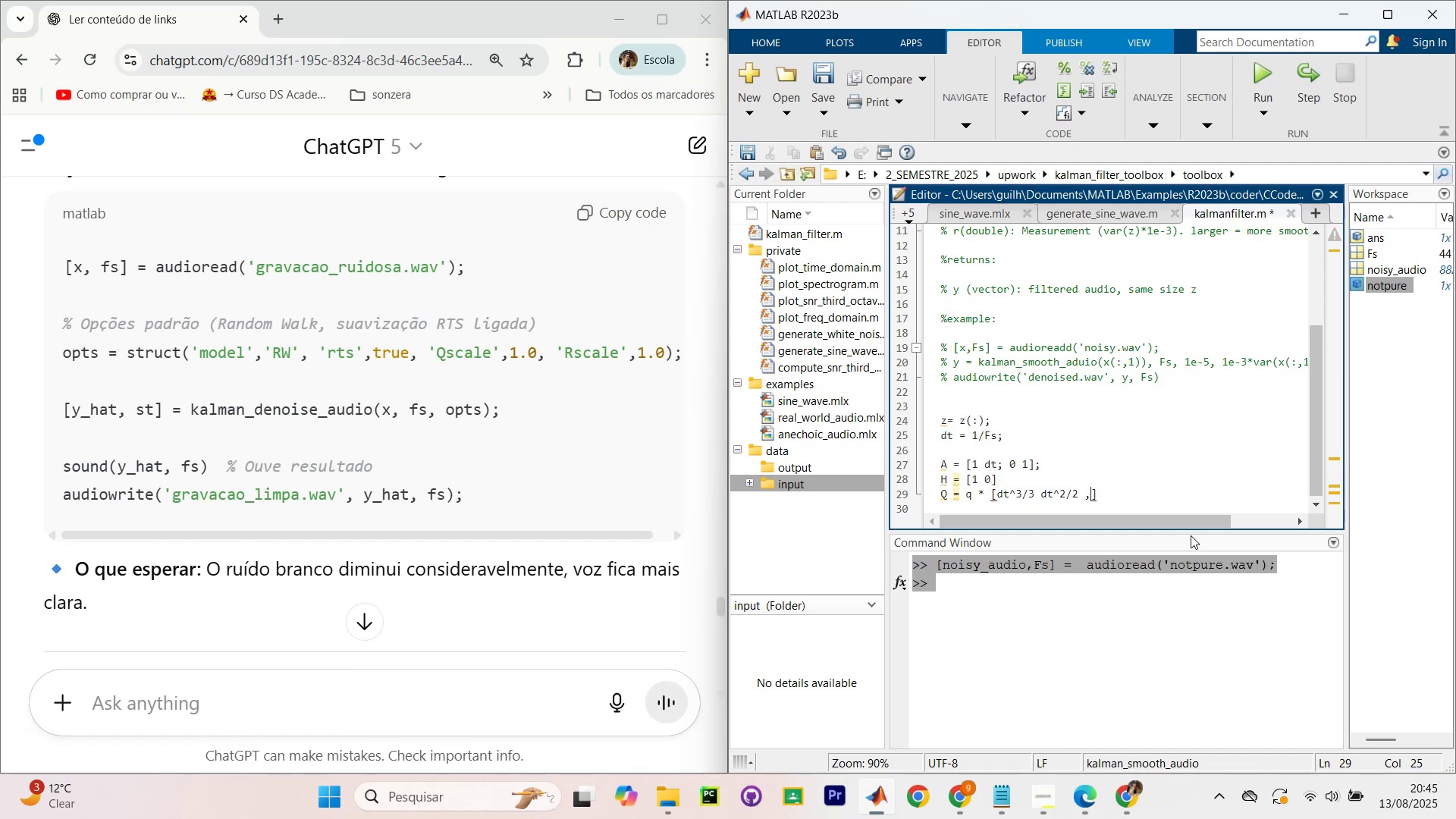 
key(Backspace)
 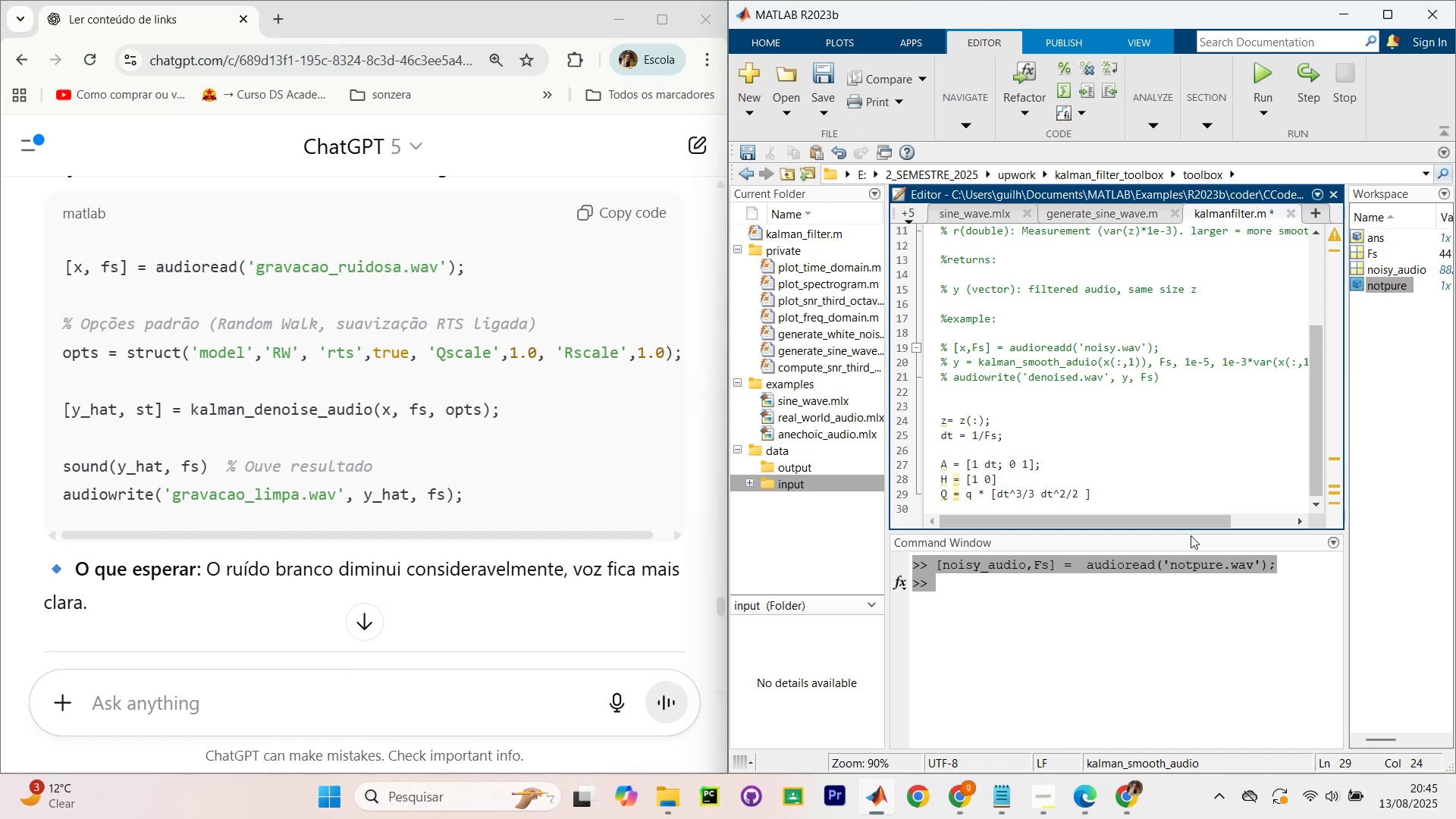 
type(/ dt"2)
 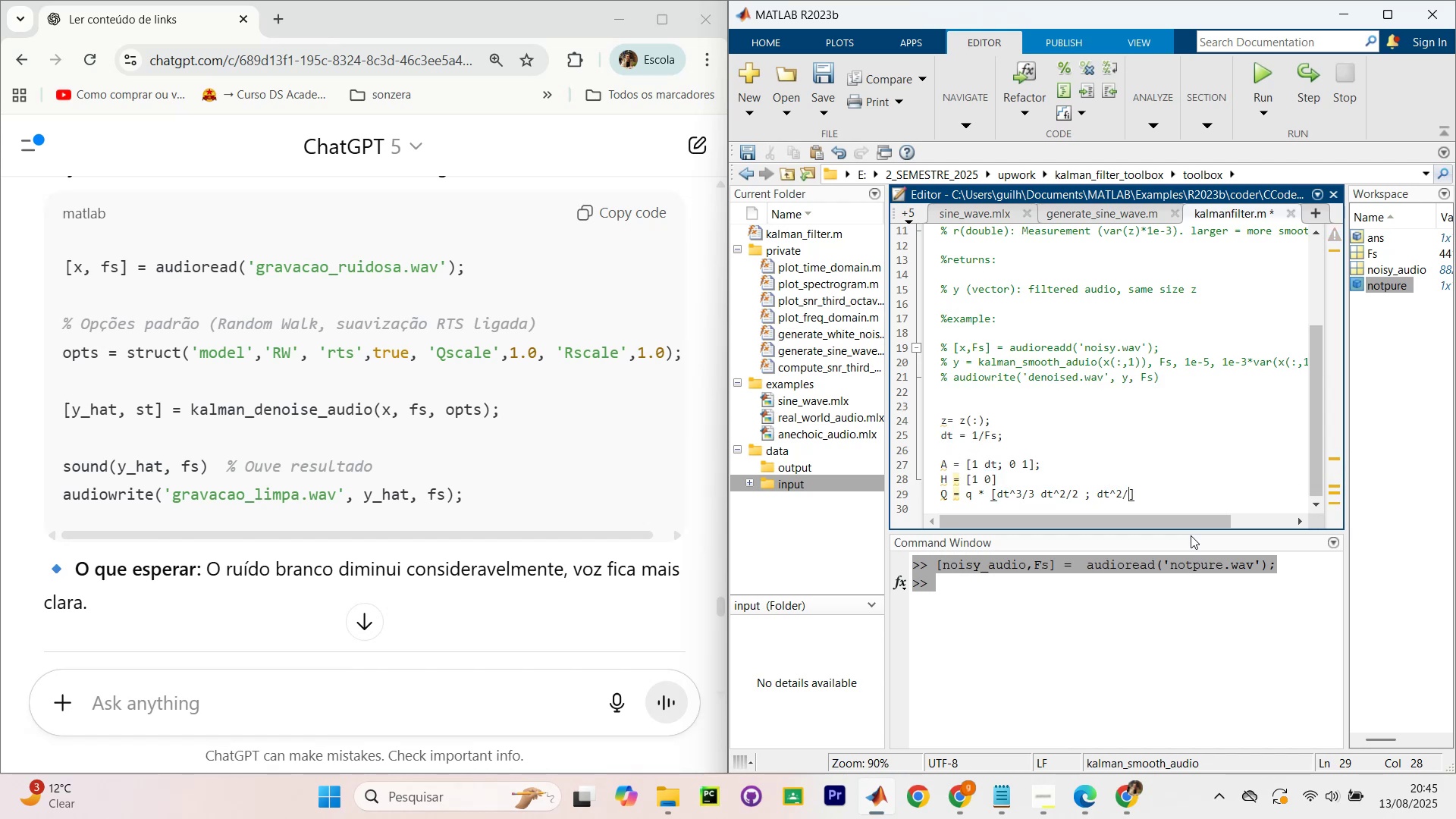 
 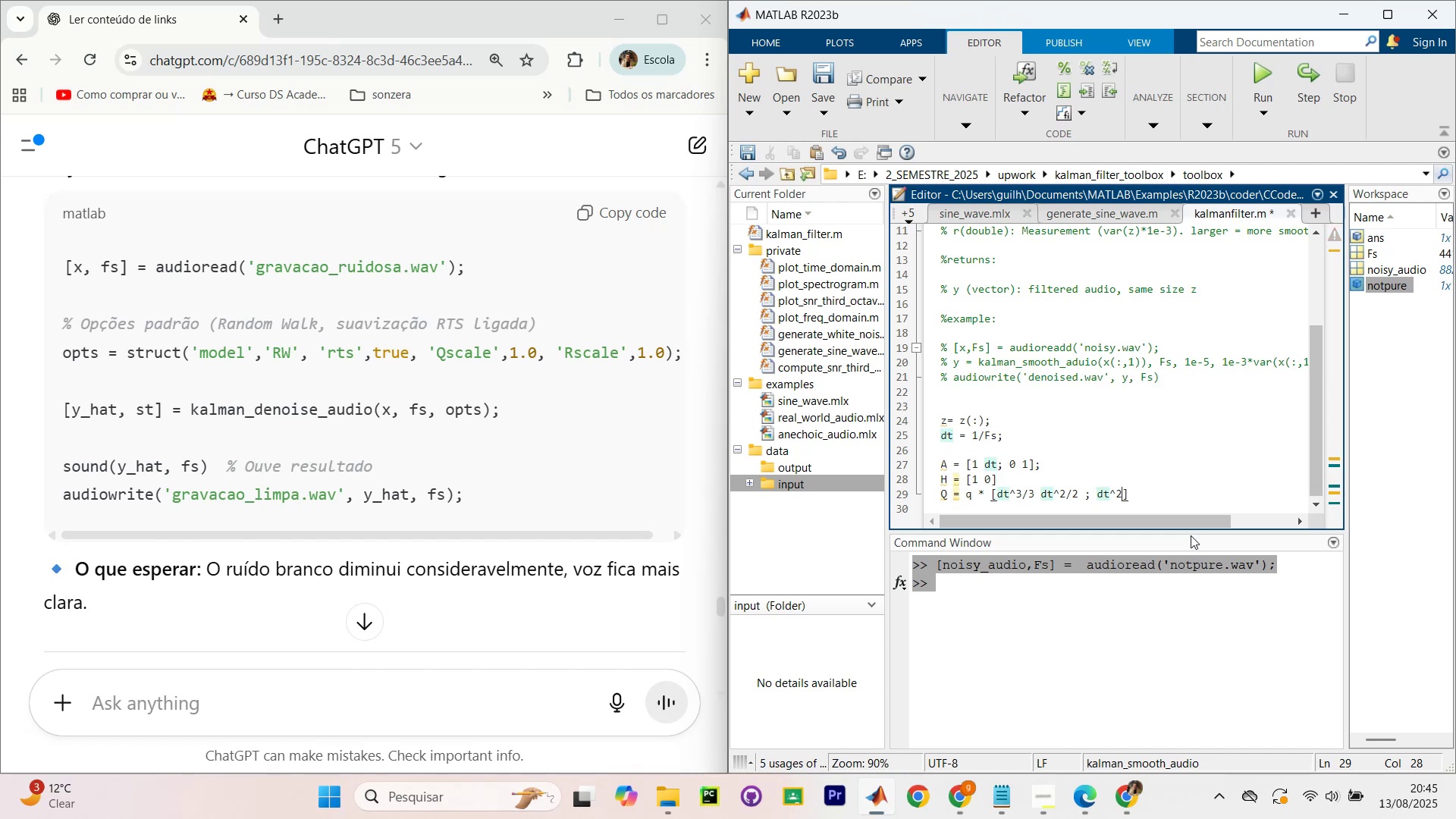 
key(Unknown)
 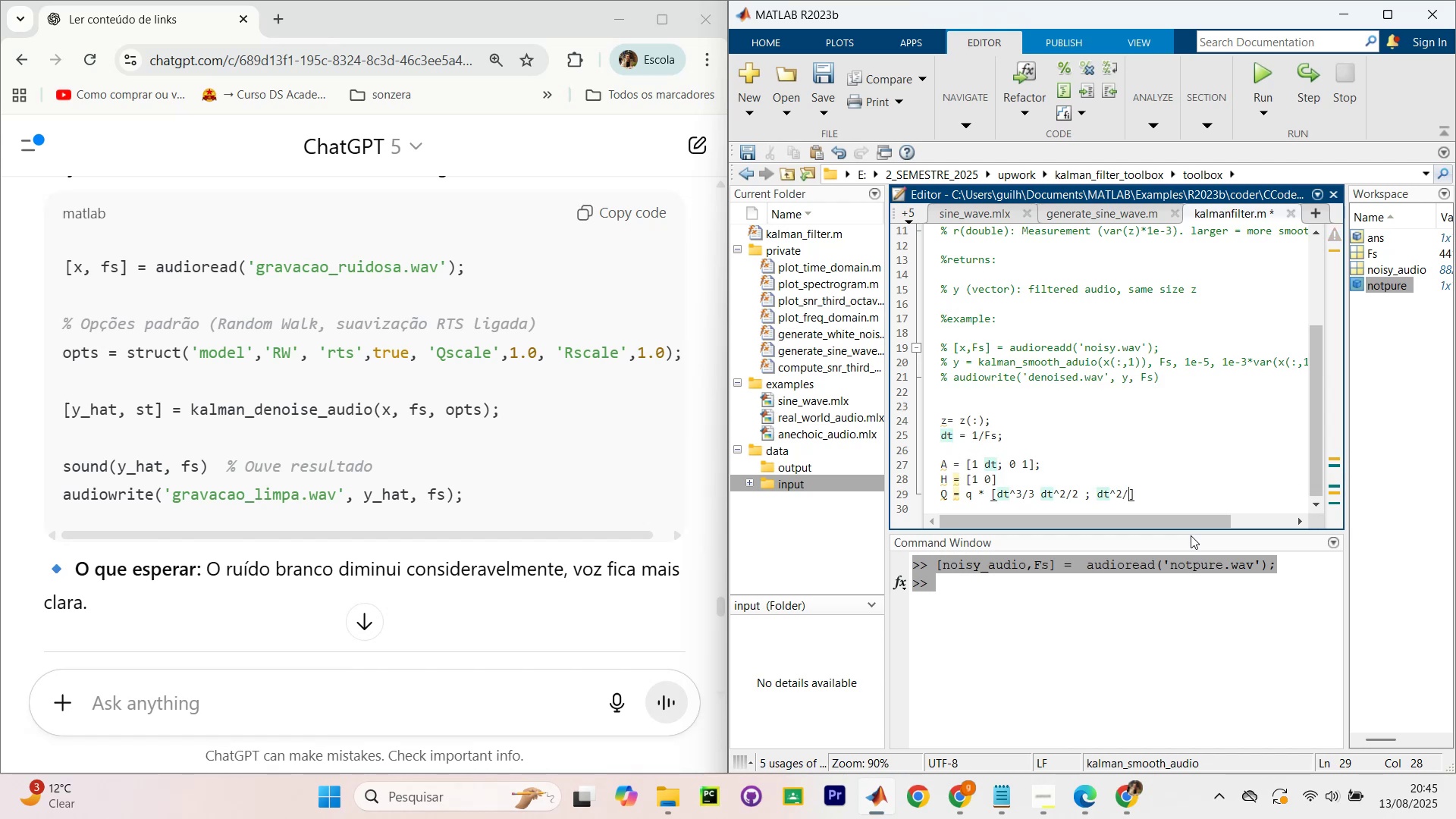 
type(2 dt)
 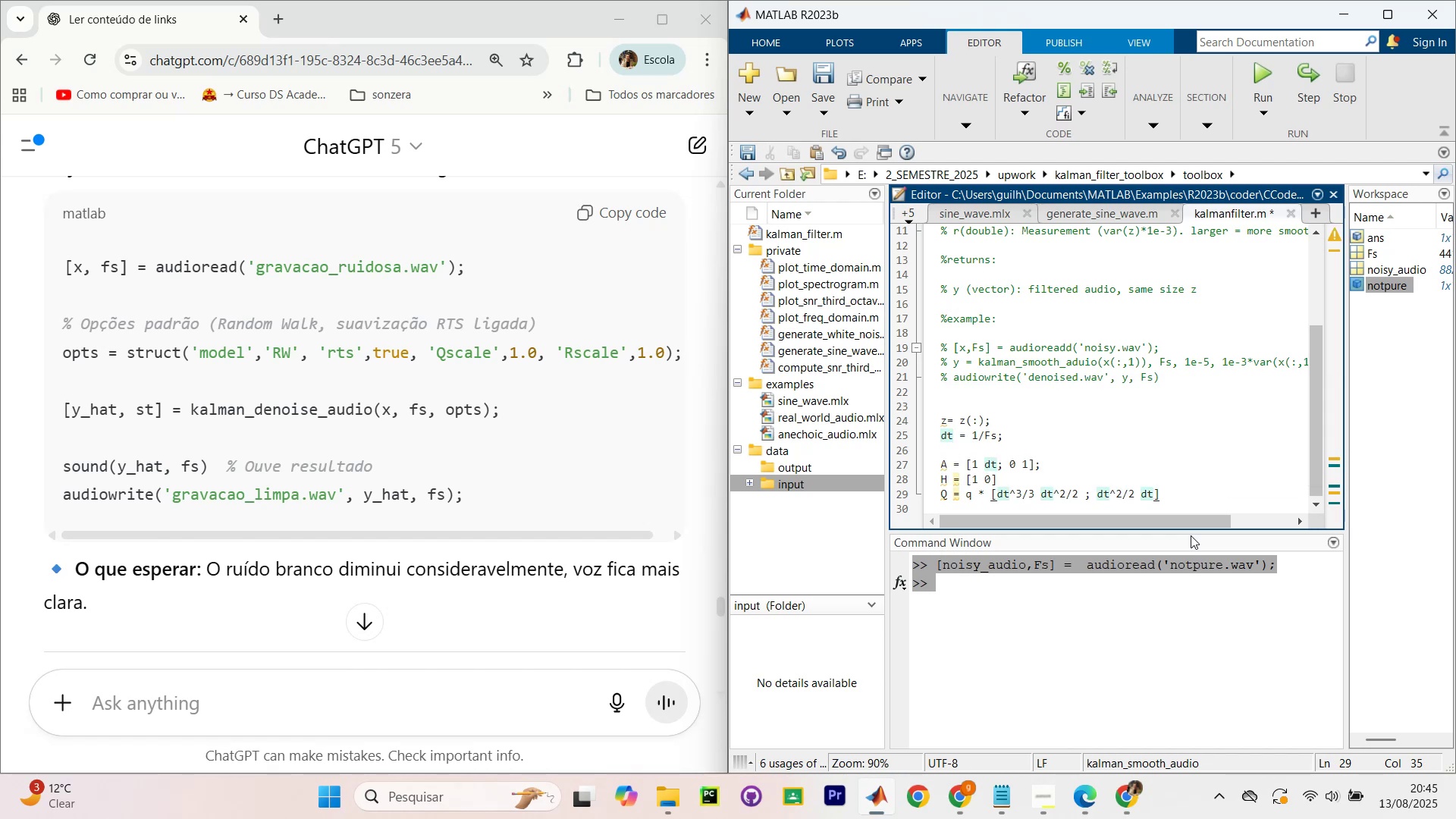 
key(ArrowRight)
 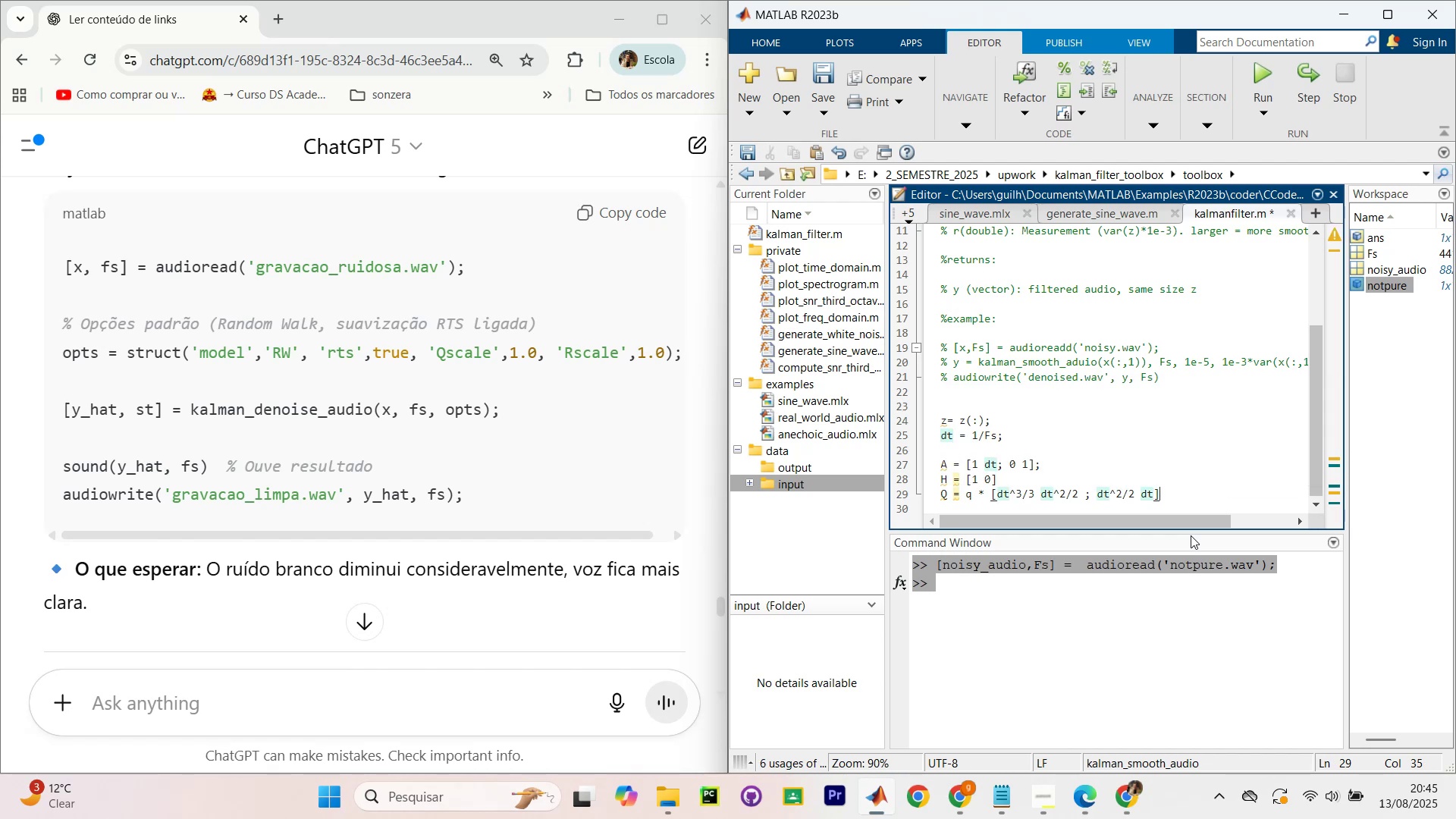 
key(Slash)
 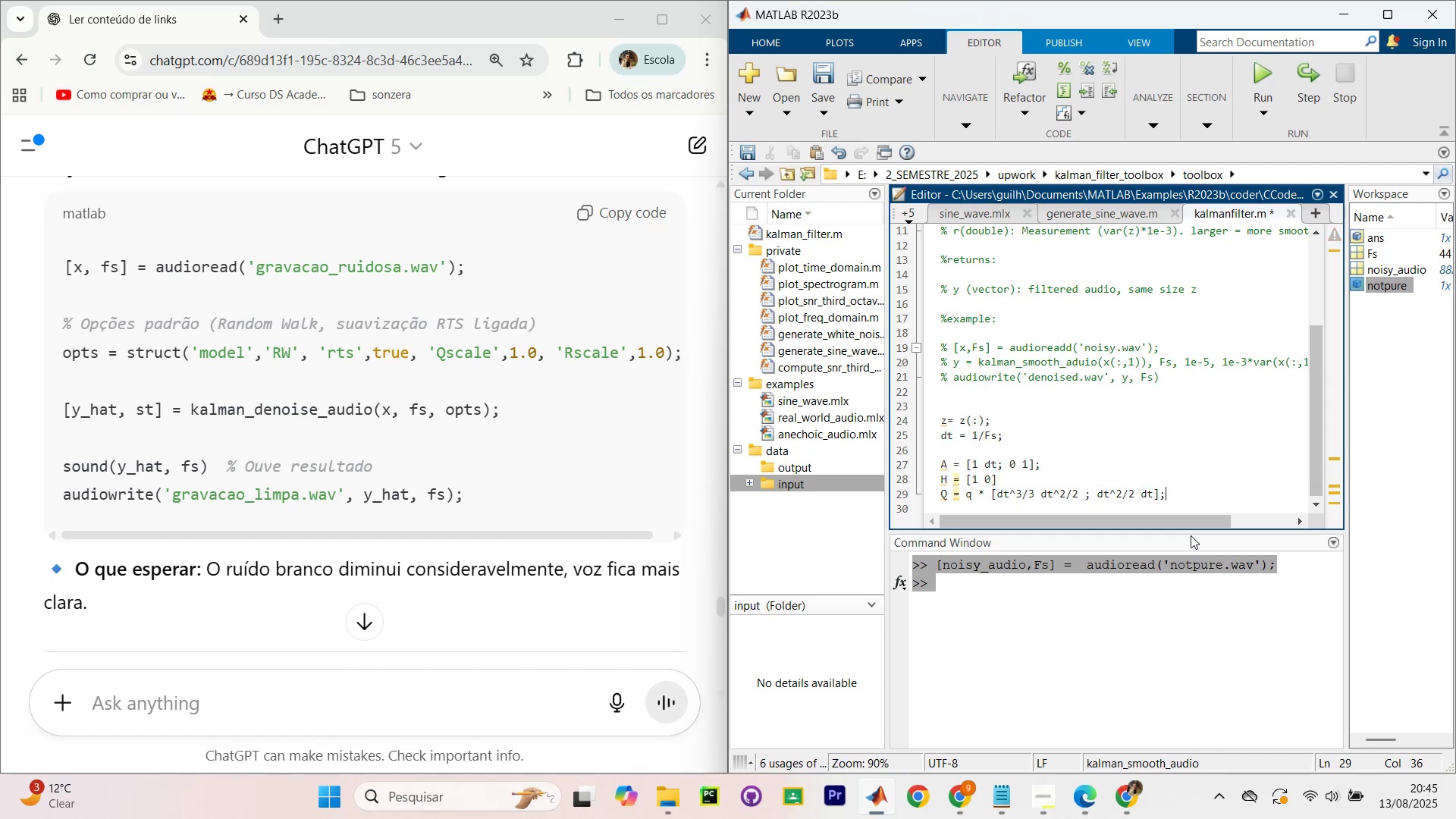 
key(Enter)
 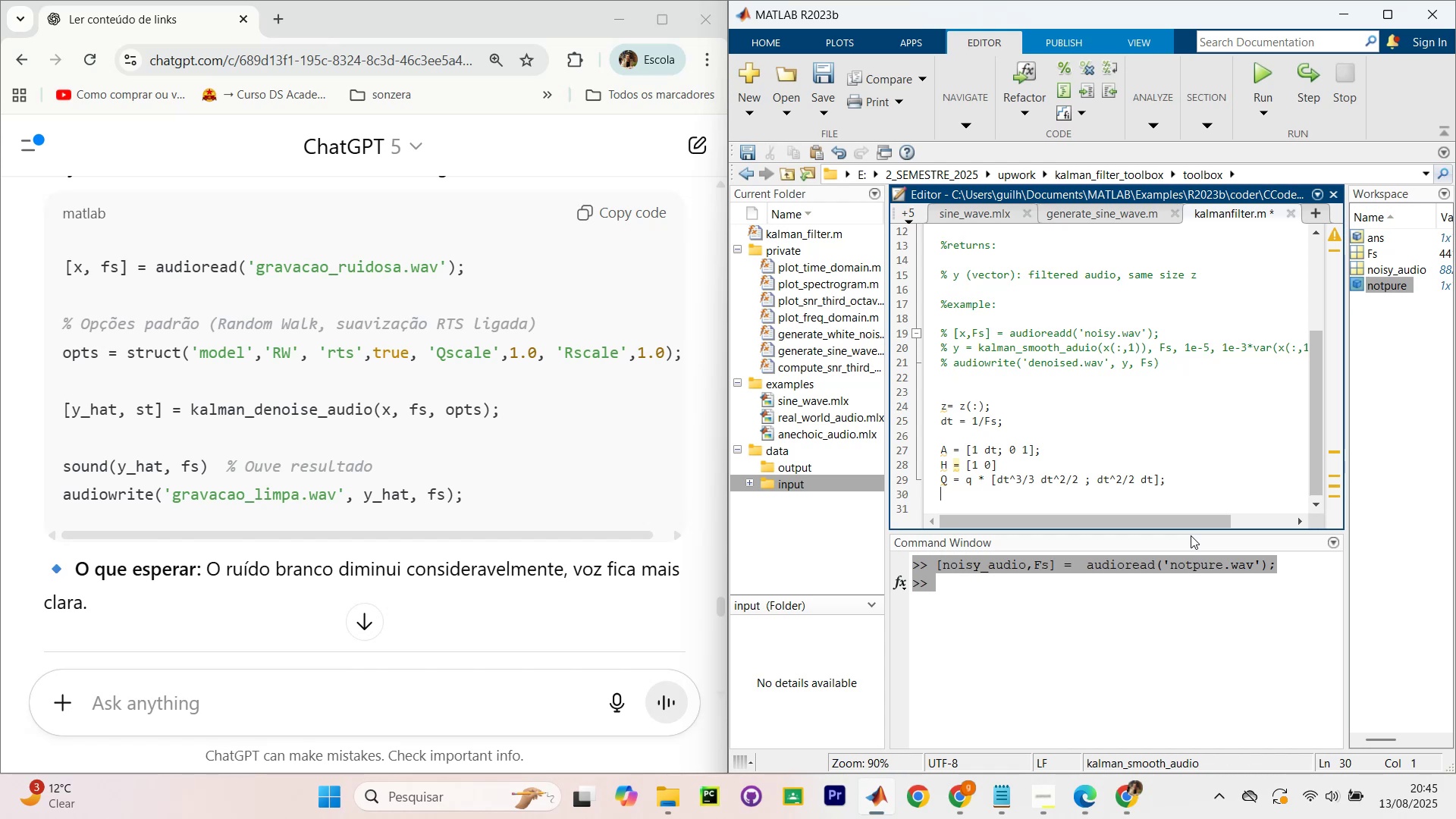 
key(Backspace)
 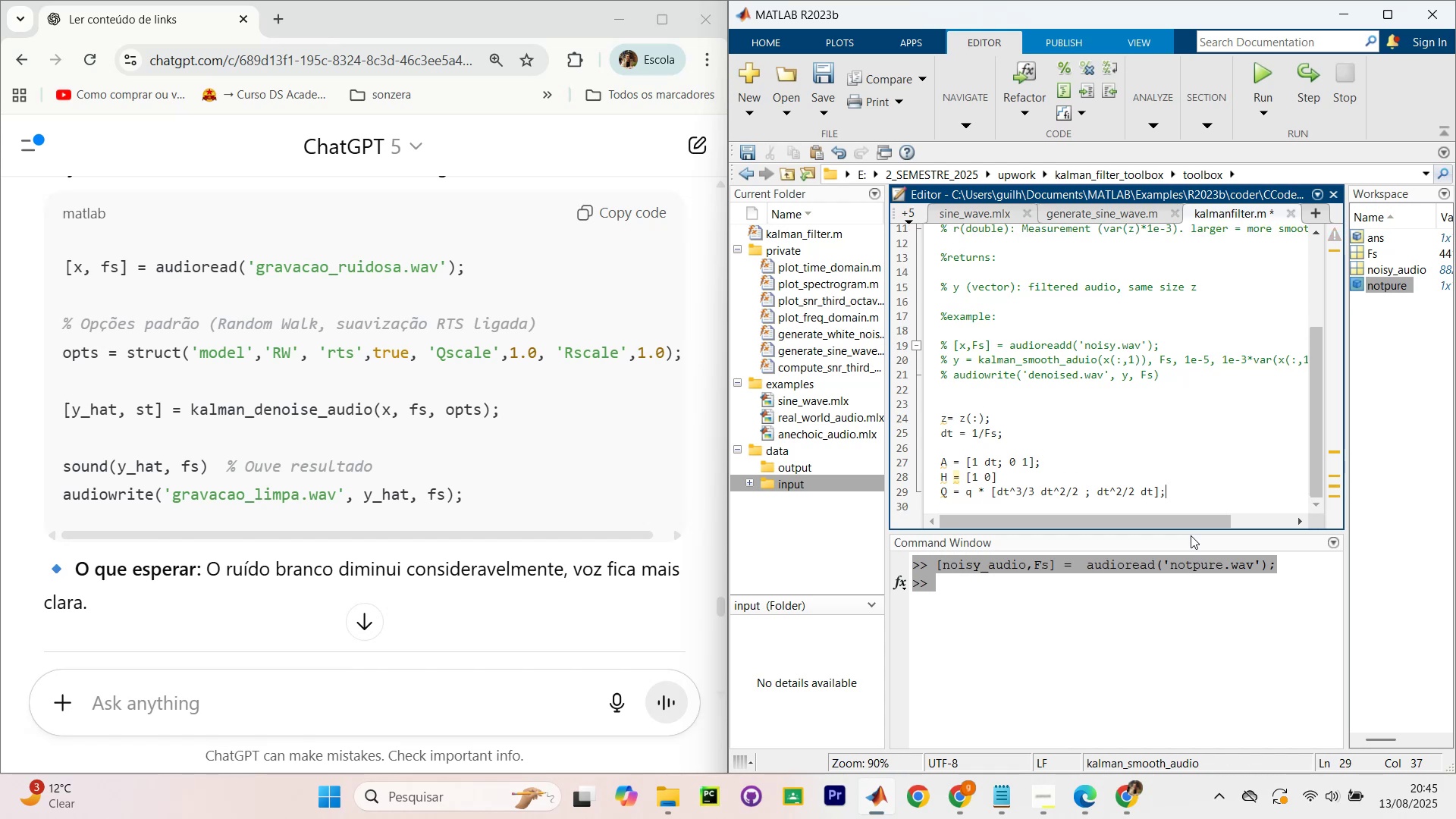 
key(Space)
 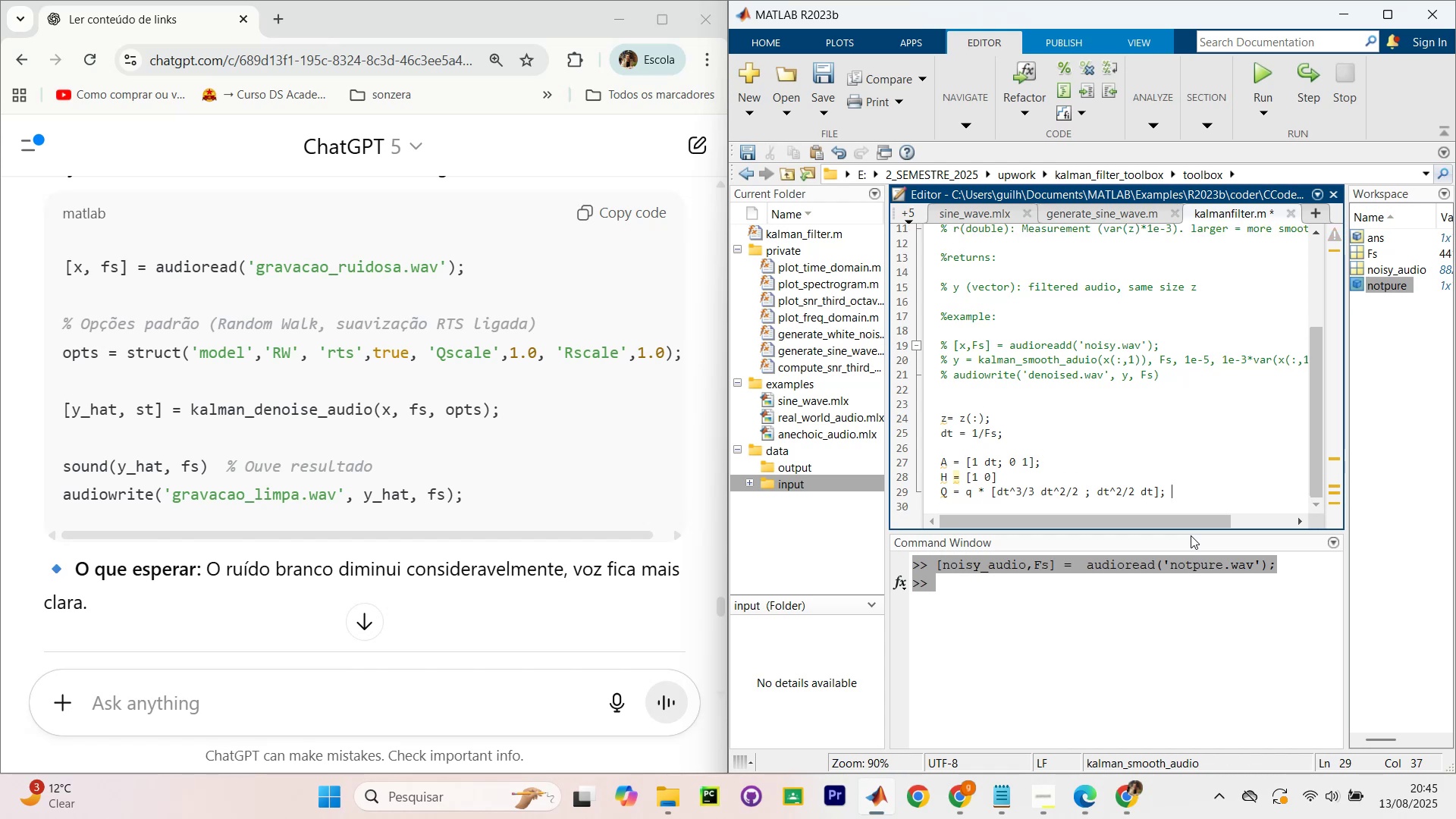 
key(Shift+5)
 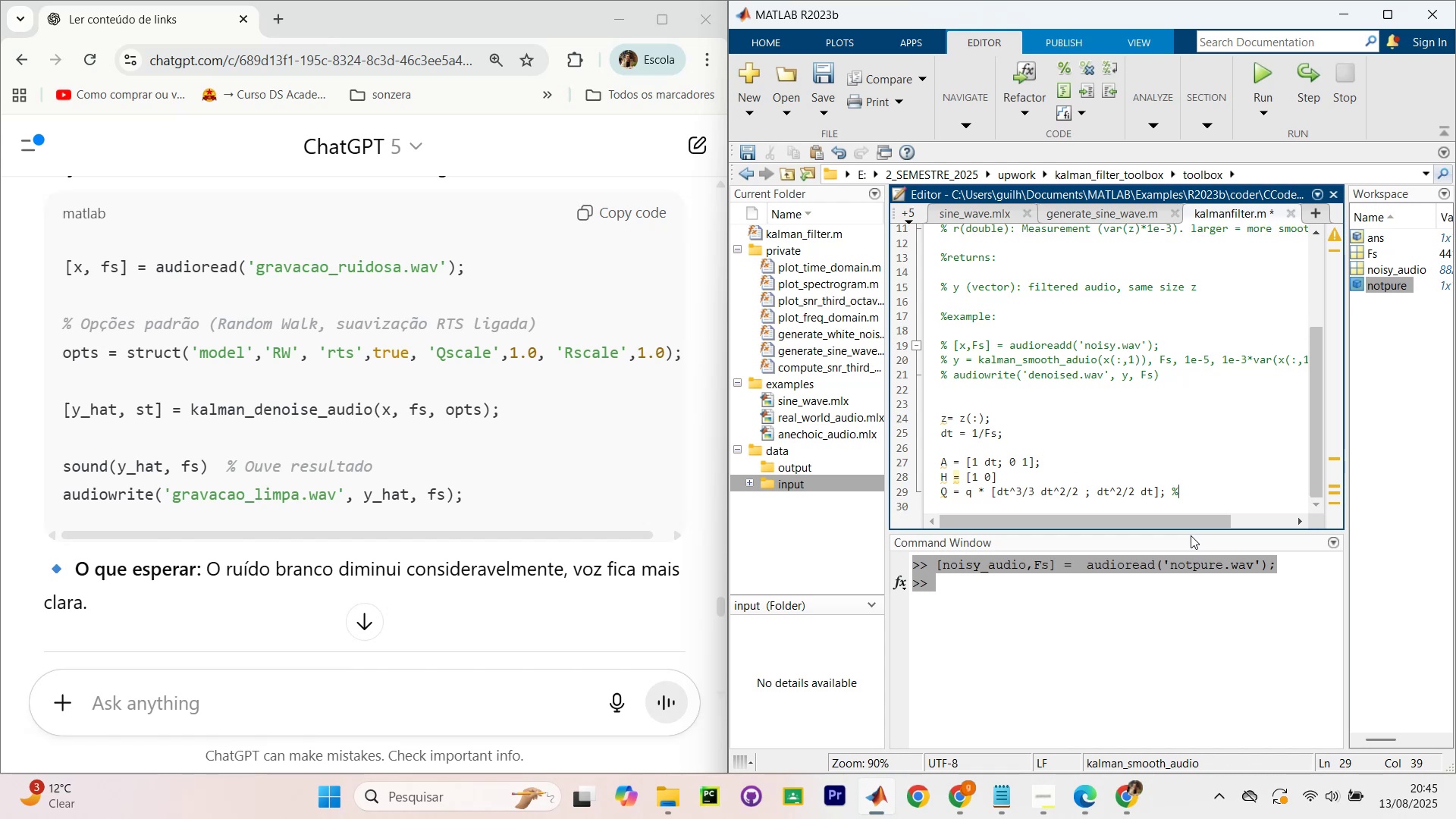 
type(commmon)
key(Backspace)
key(Backspace)
key(Backspace)
type(on CV-style shaping)
 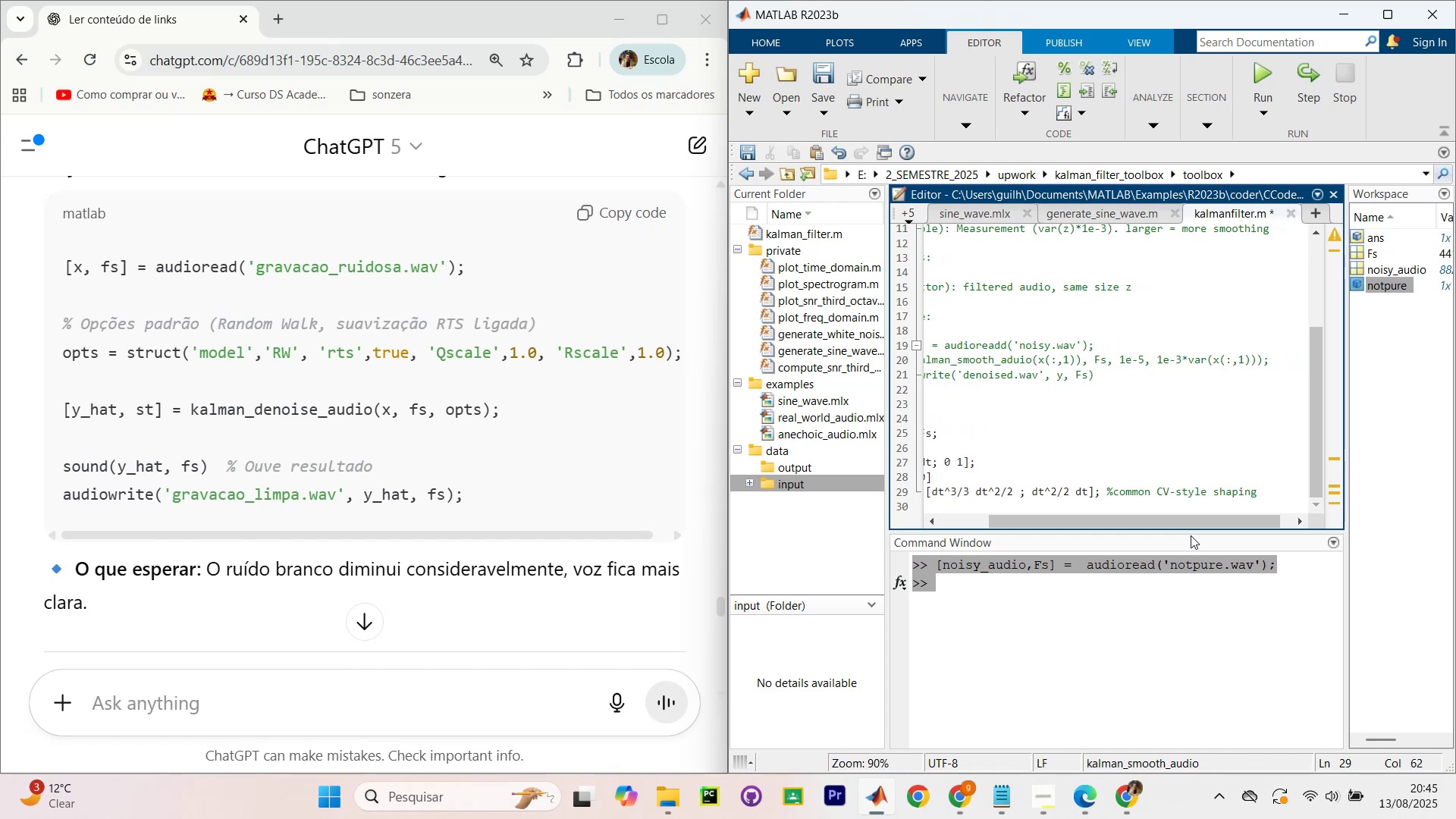 
key(Enter)
 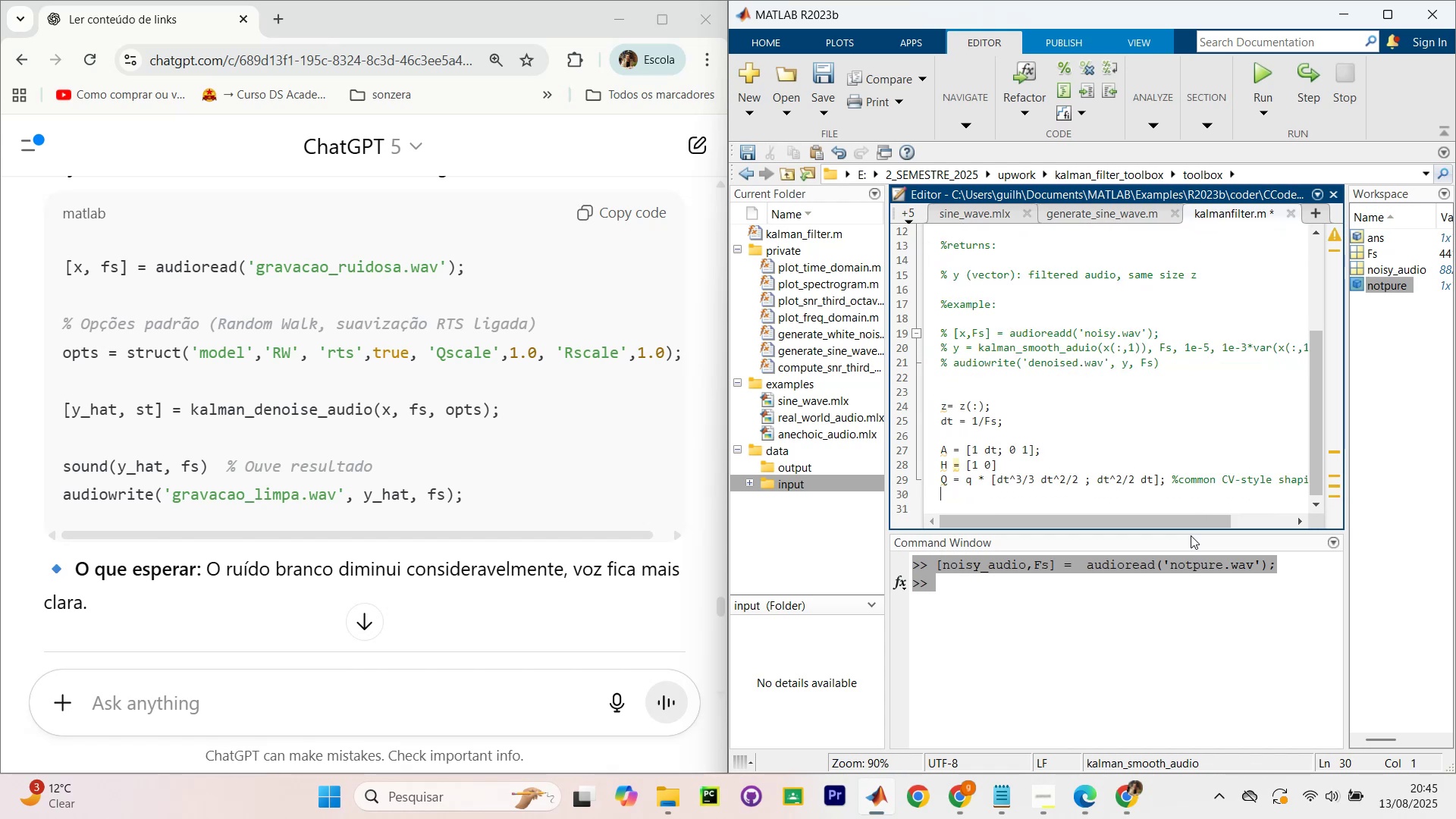 
key(CapsLock)
 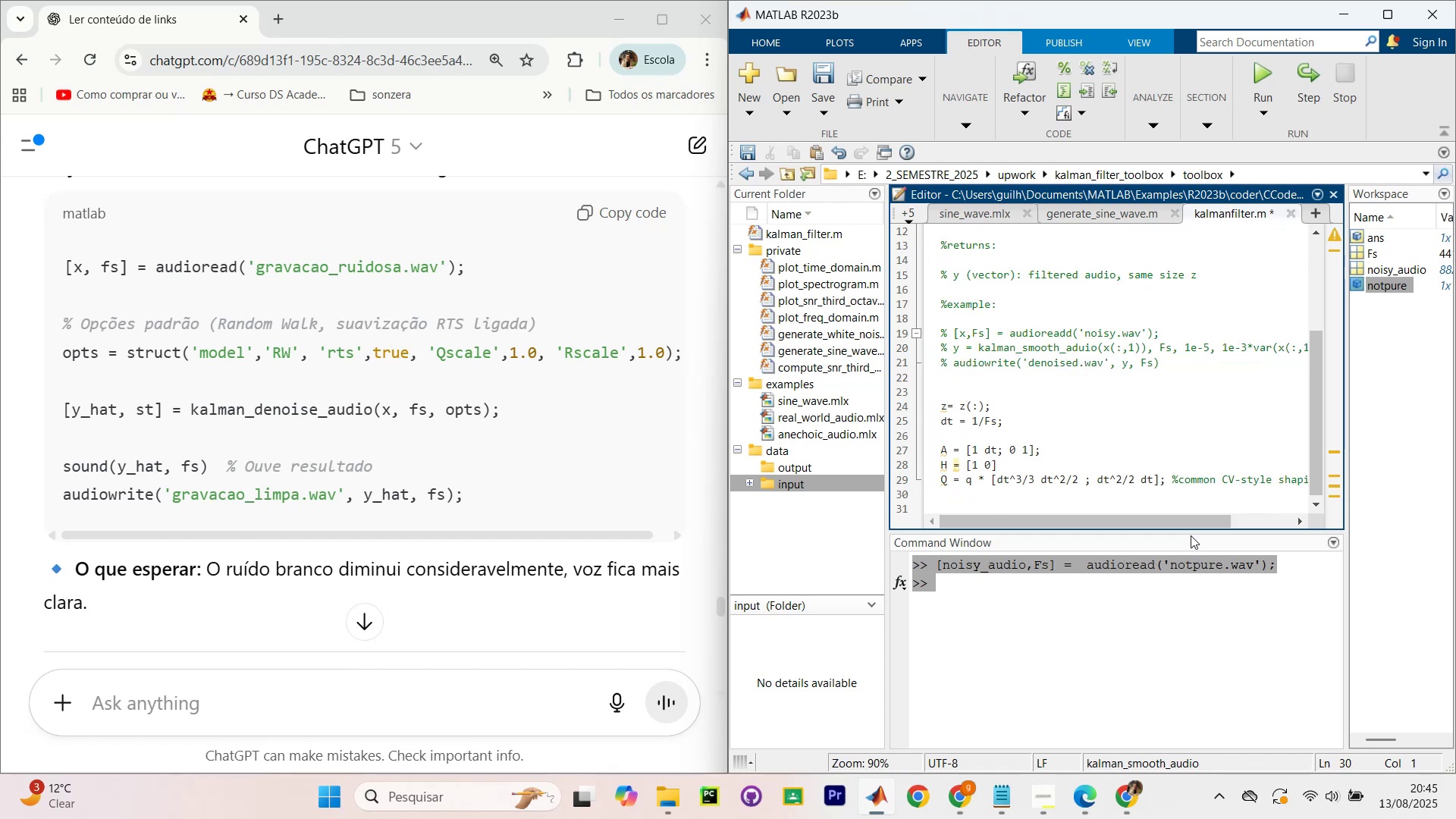 
key(R)
 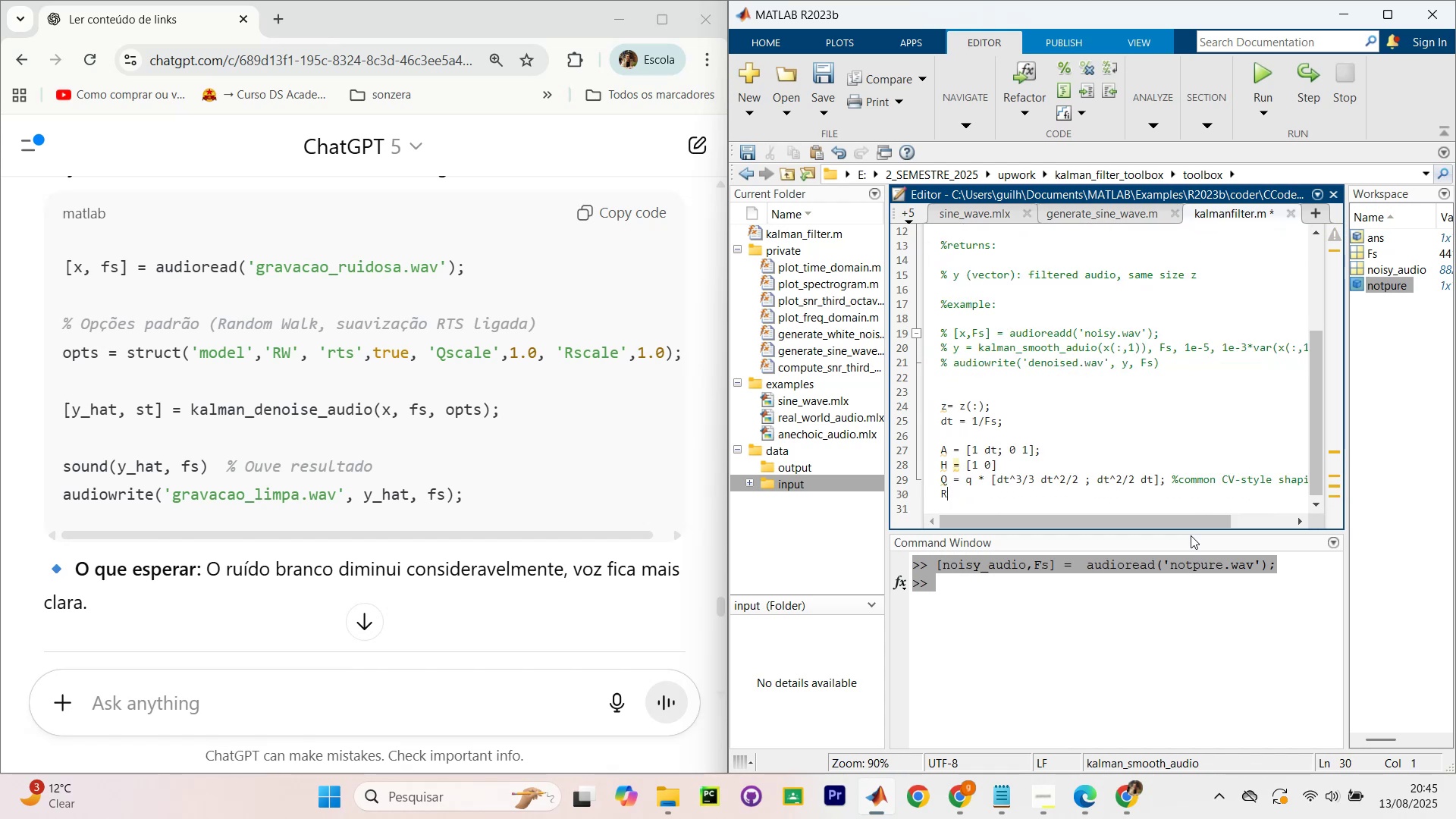 
key(CapsLock)
 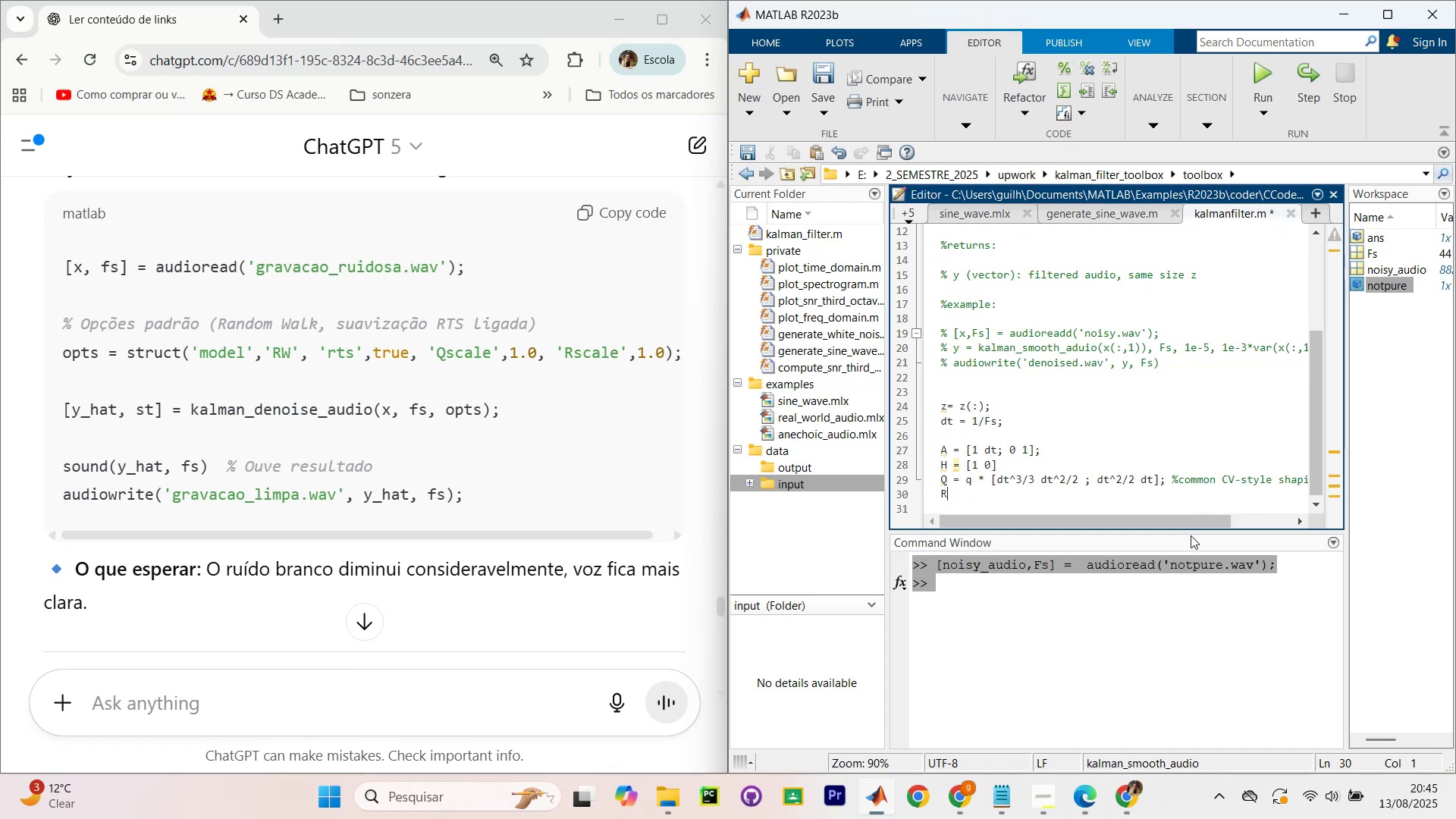 
key(Space)
 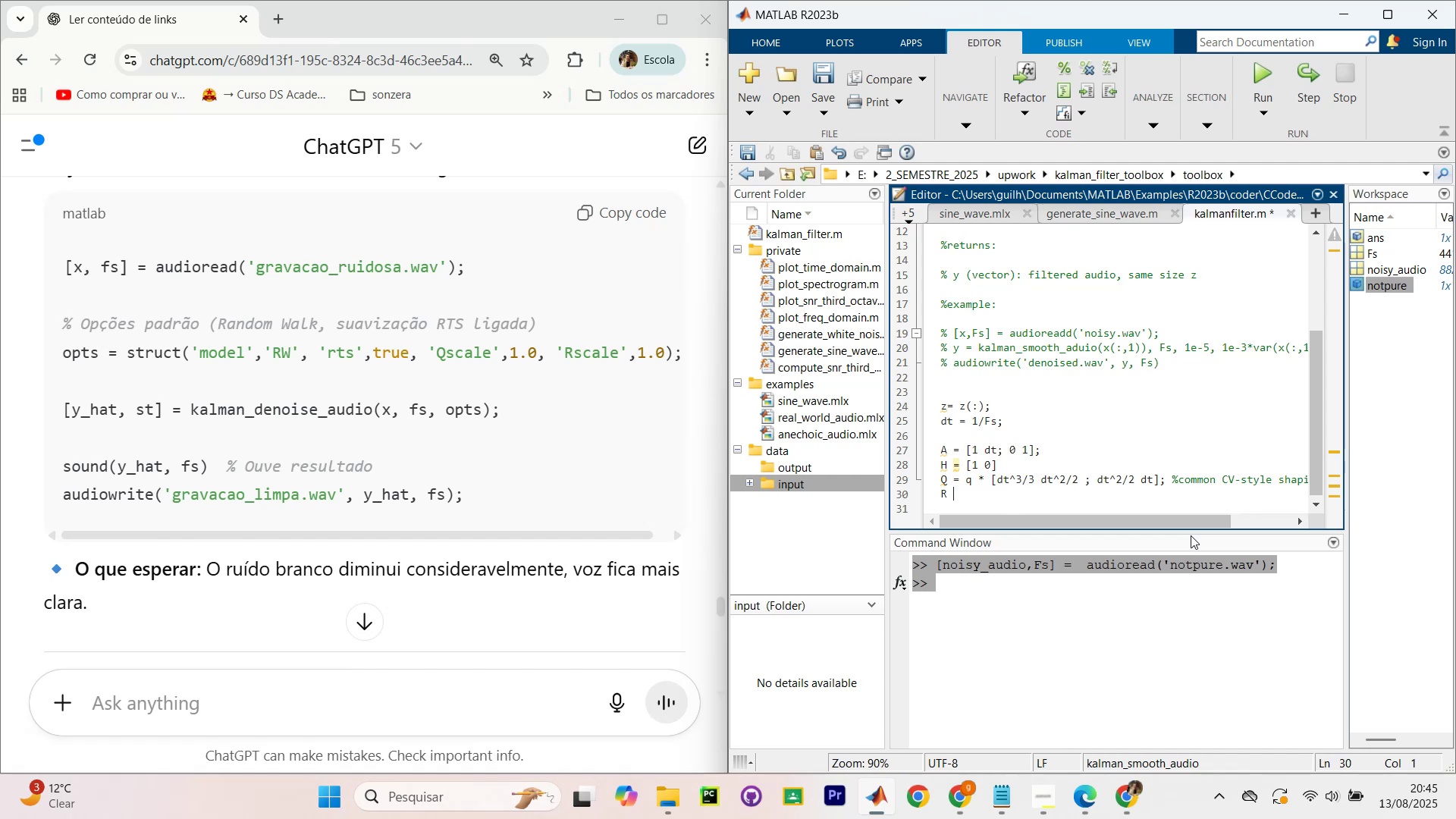 
key(Equal)
 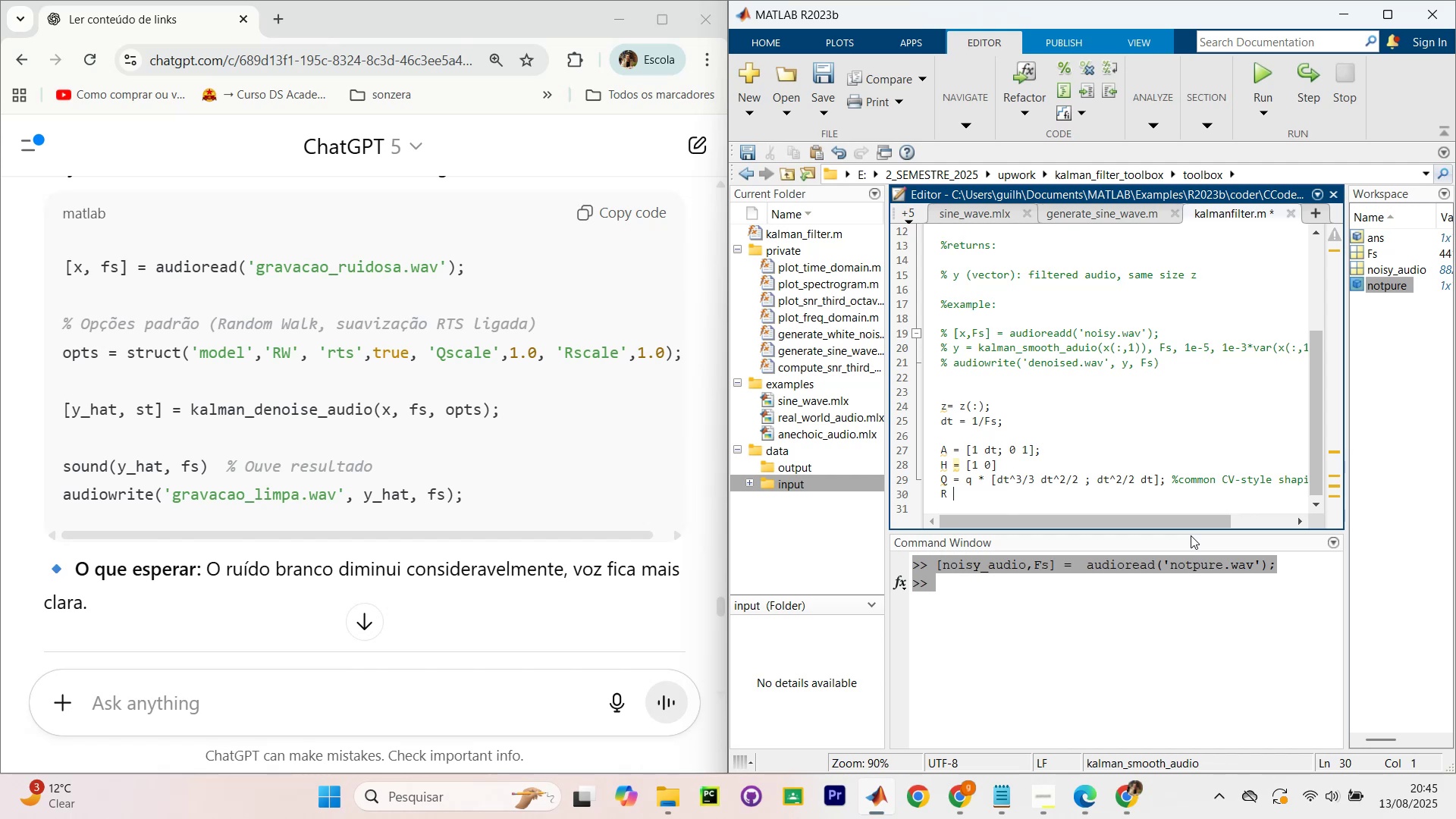 
key(Space)
 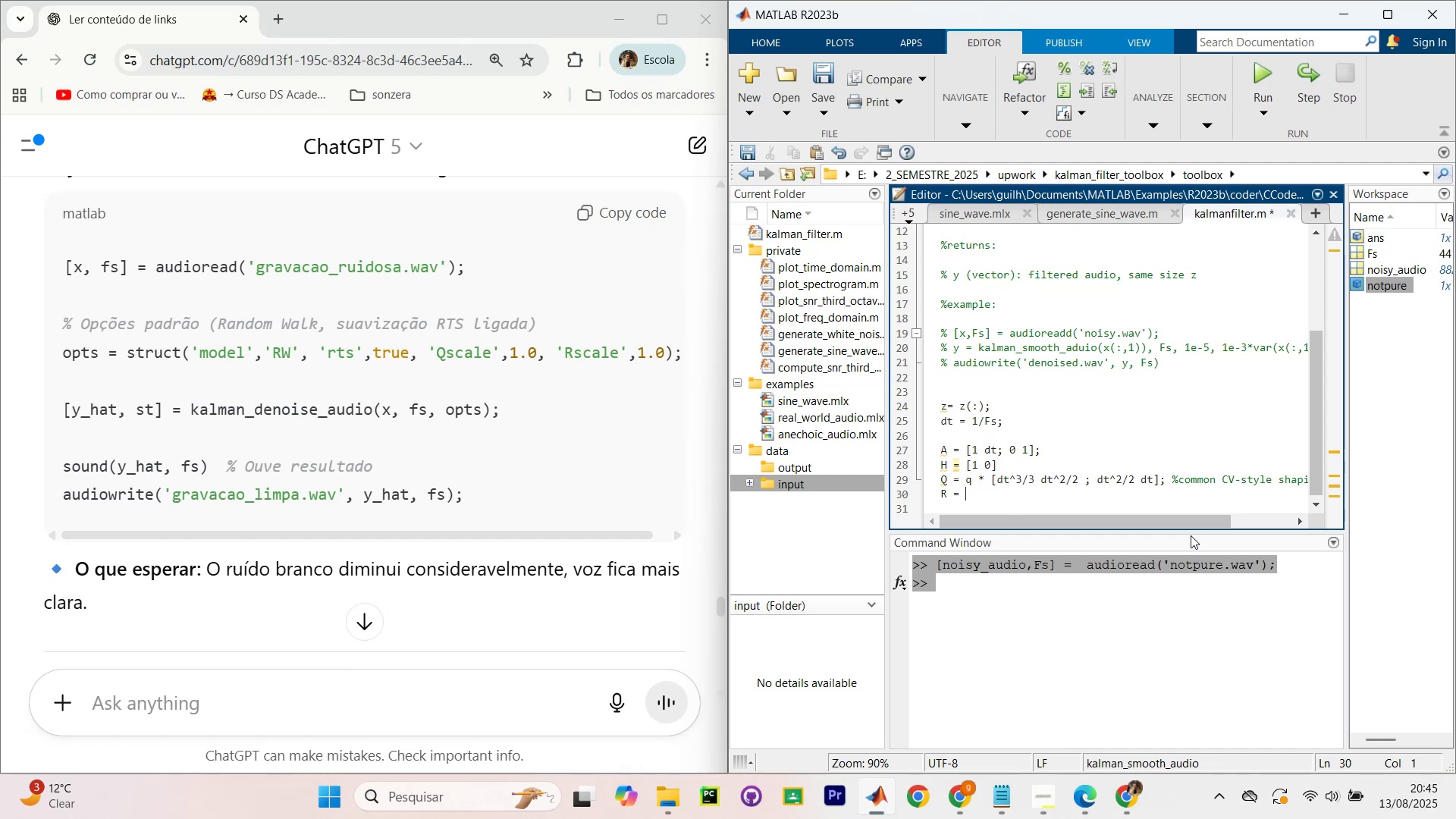 
key(R)
 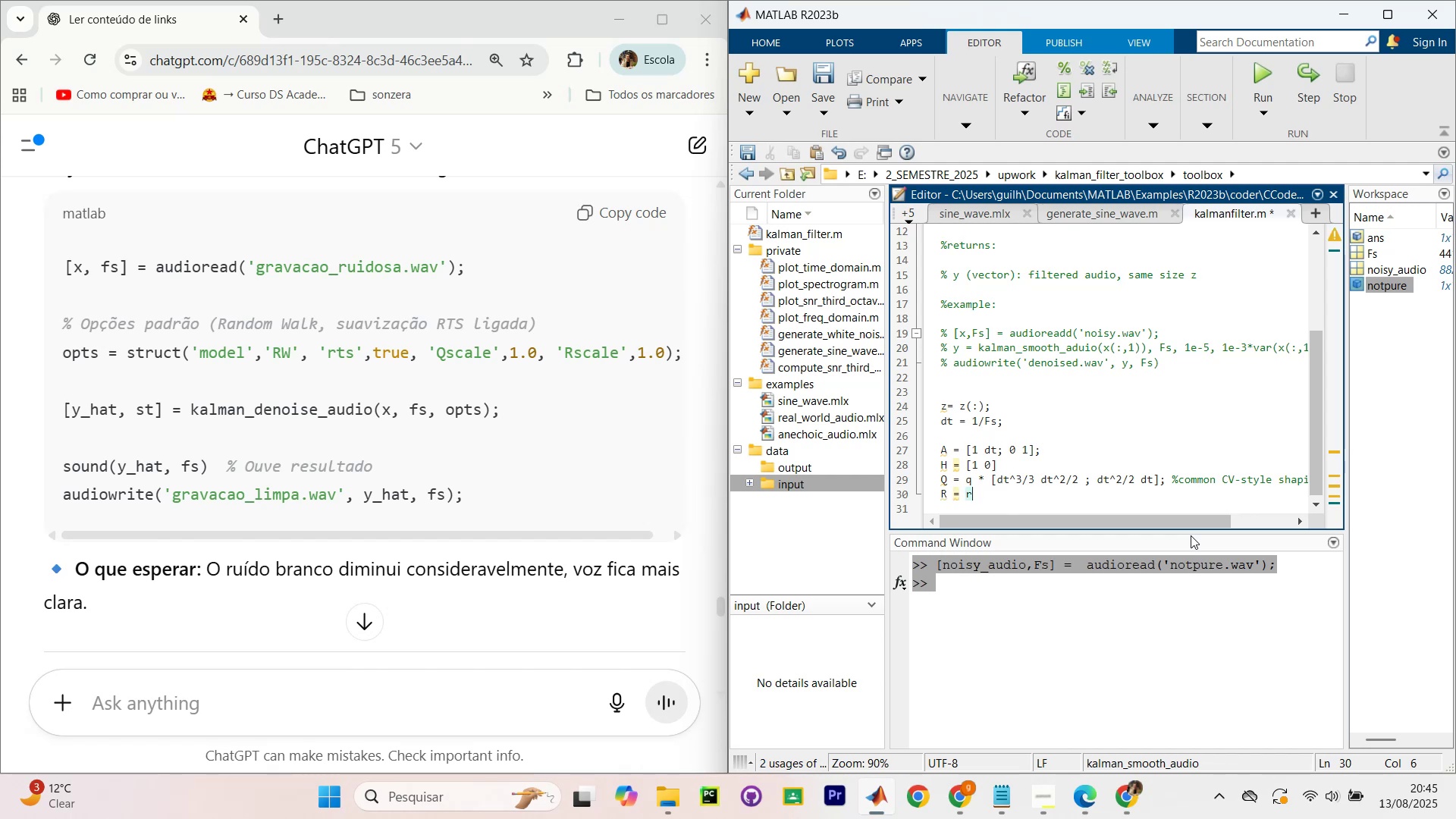 
key(Slash)
 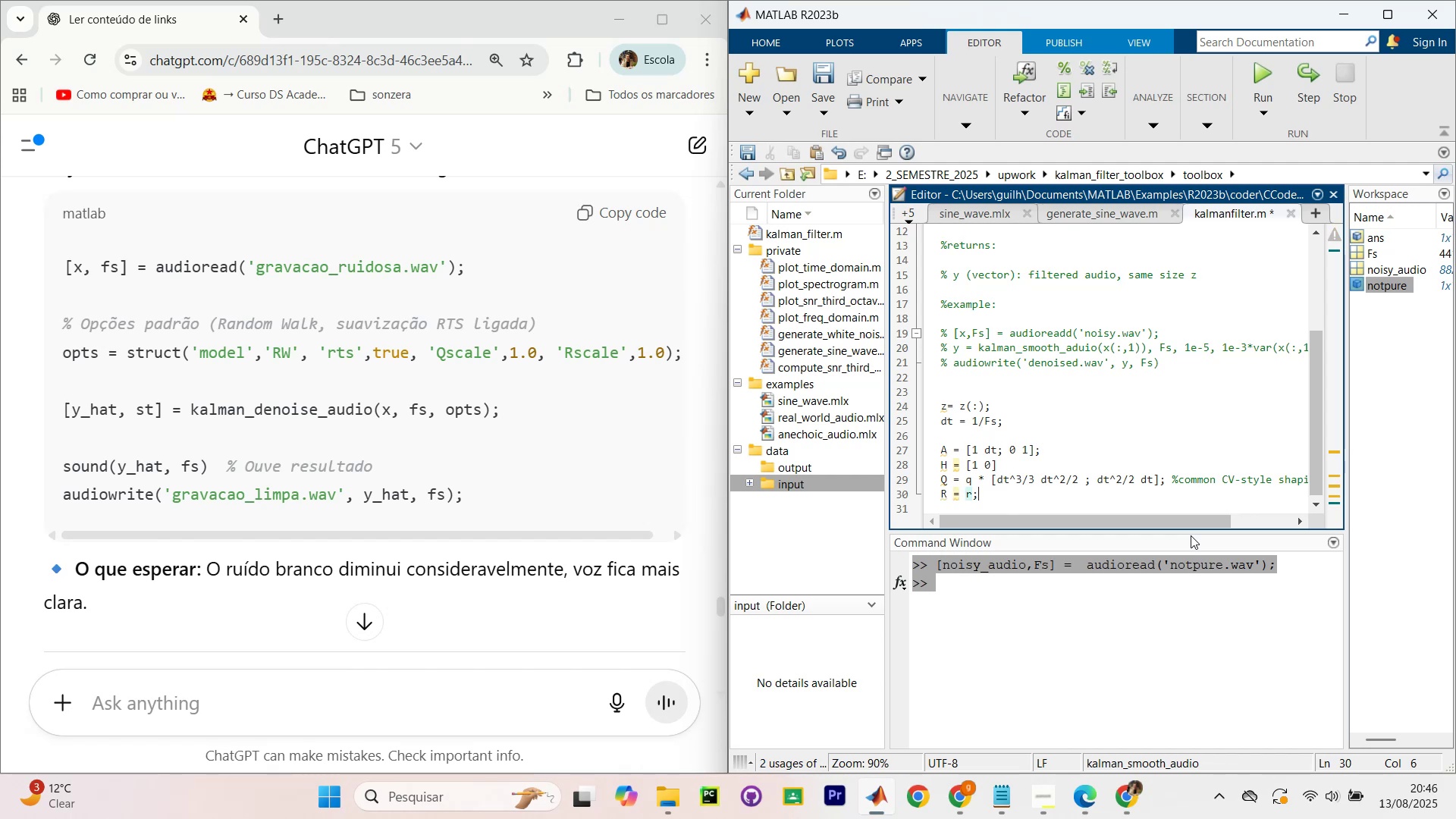 
key(Enter)
 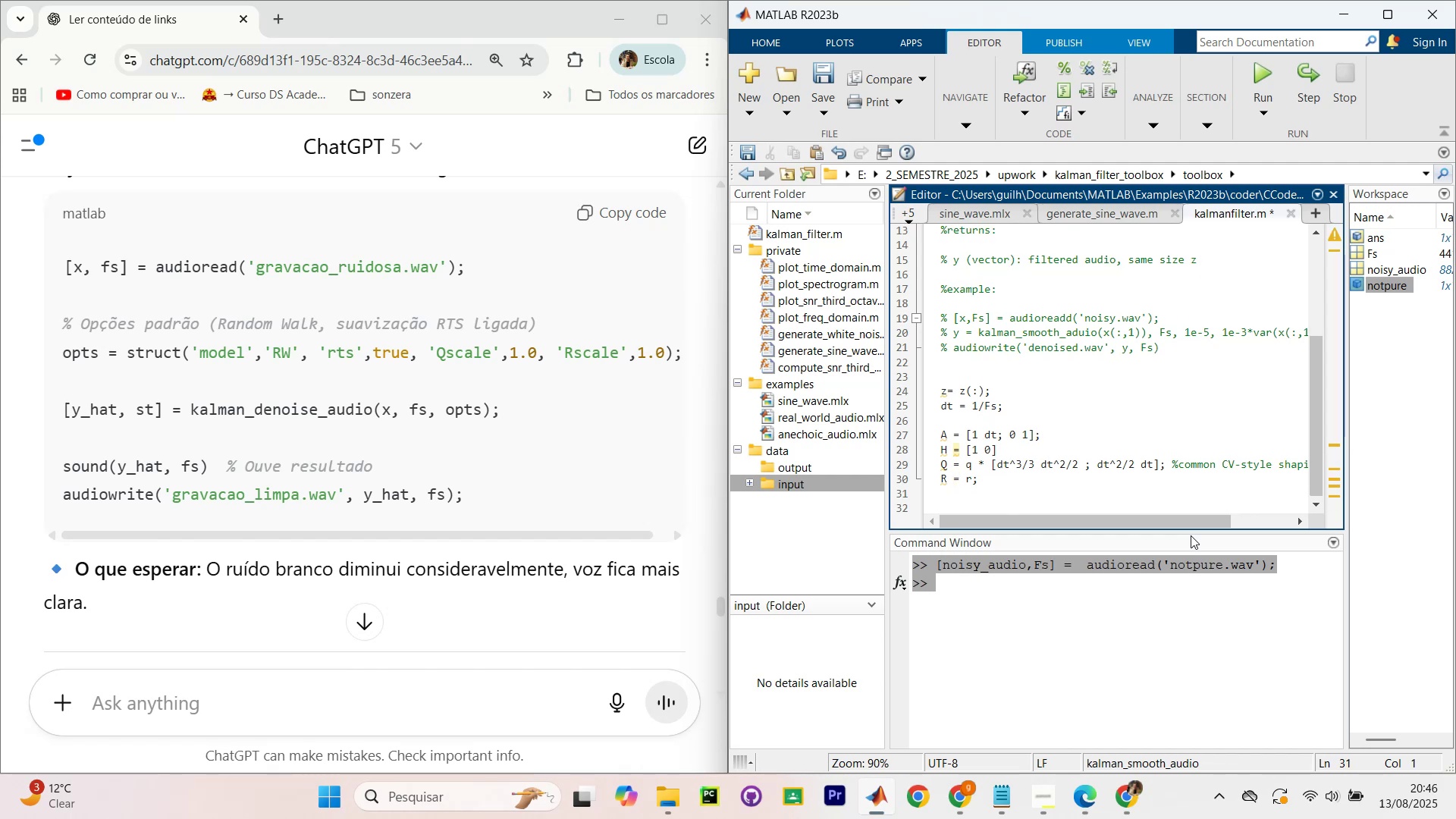 
type(x_est = ]0/0)
 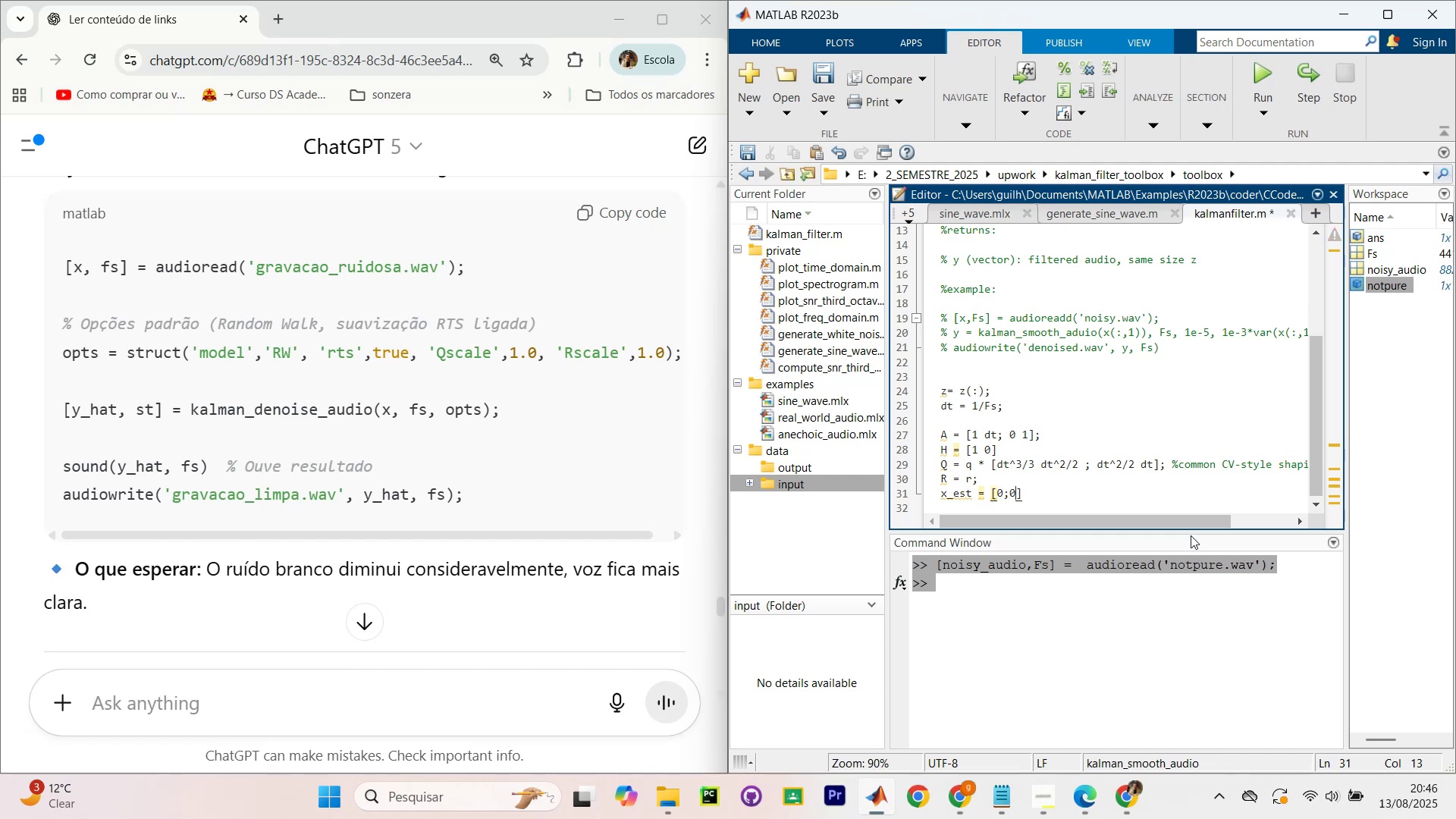 
key(ArrowRight)
 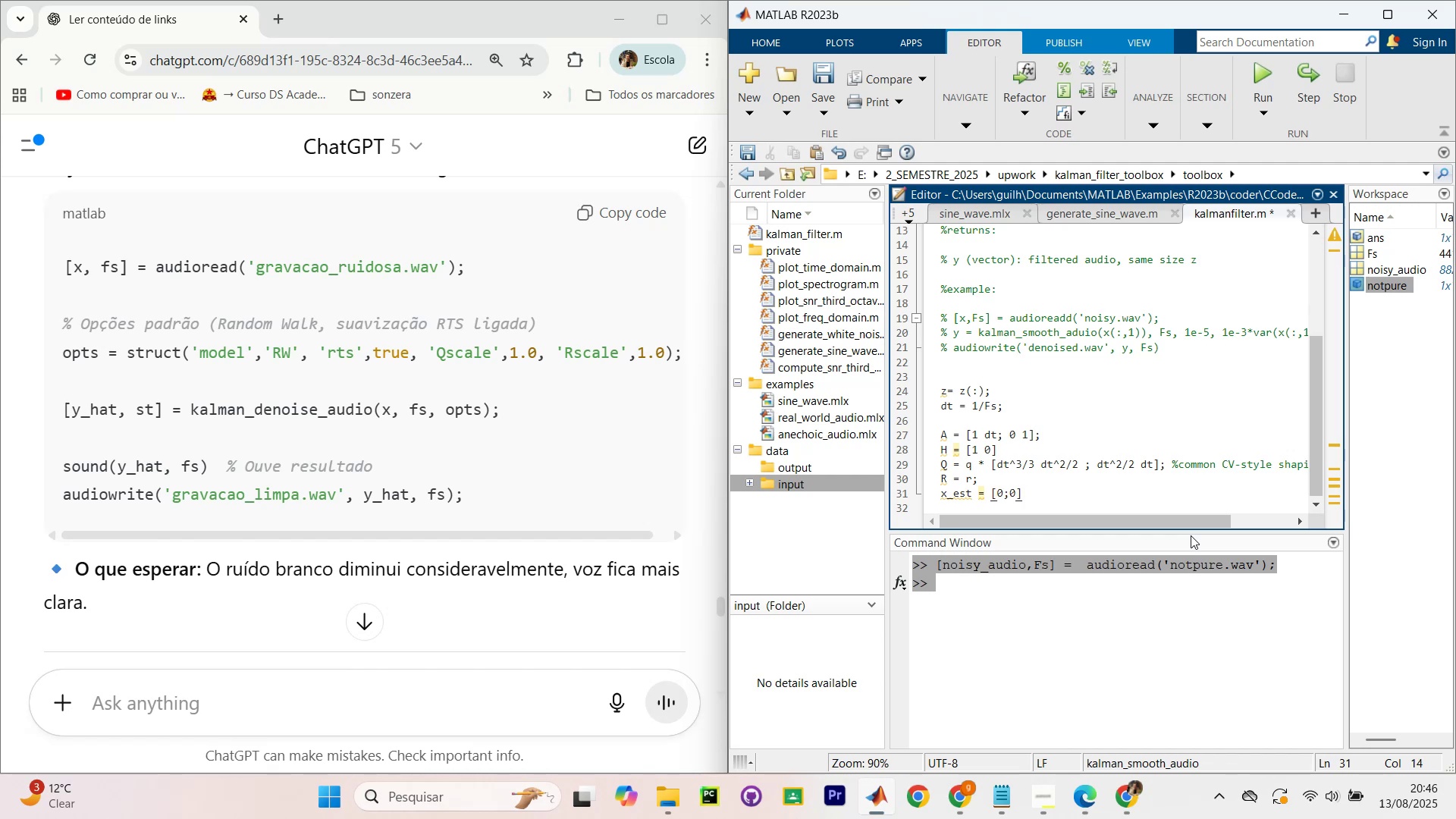 
key(Slash)
 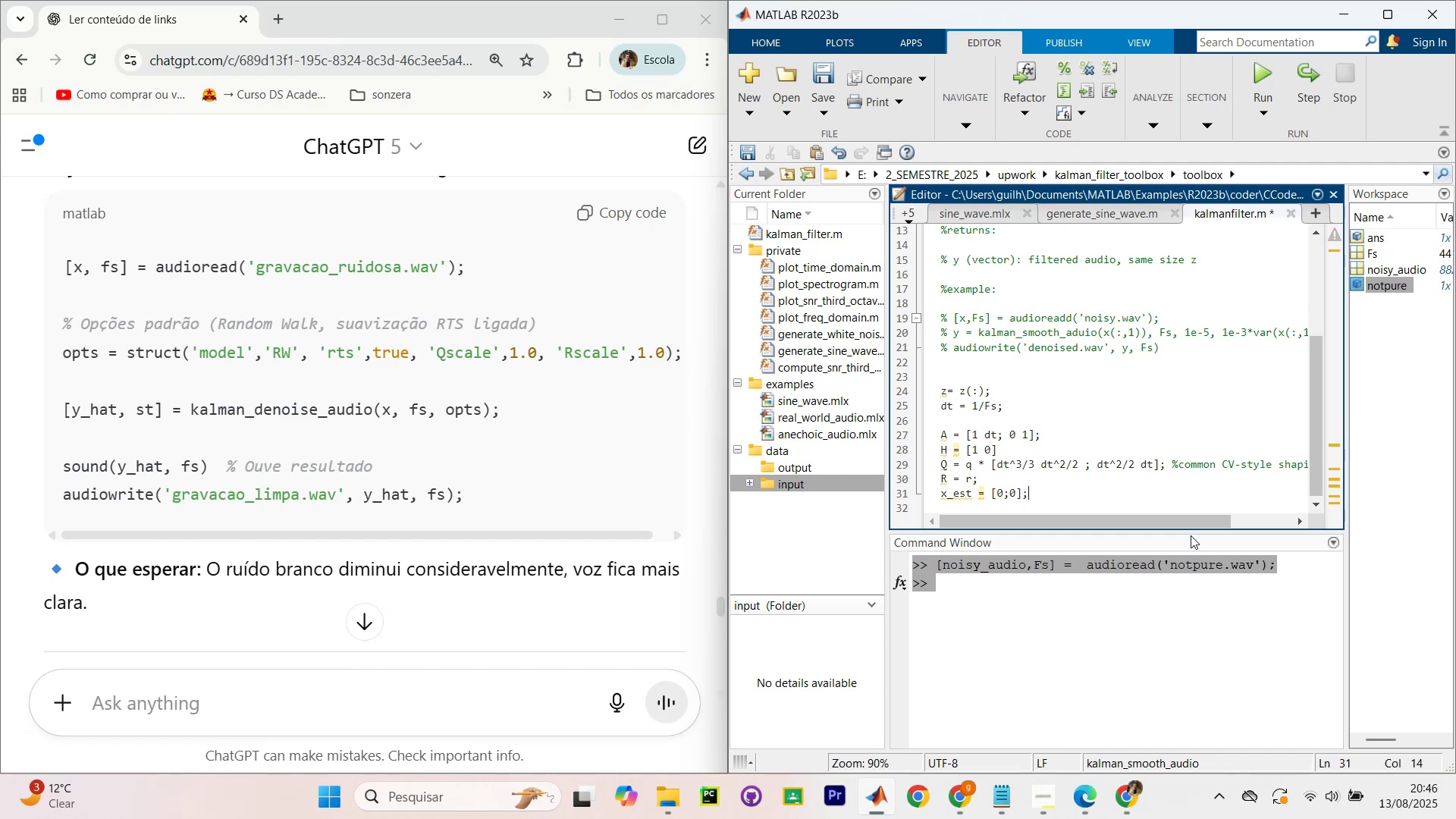 
key(Enter)
 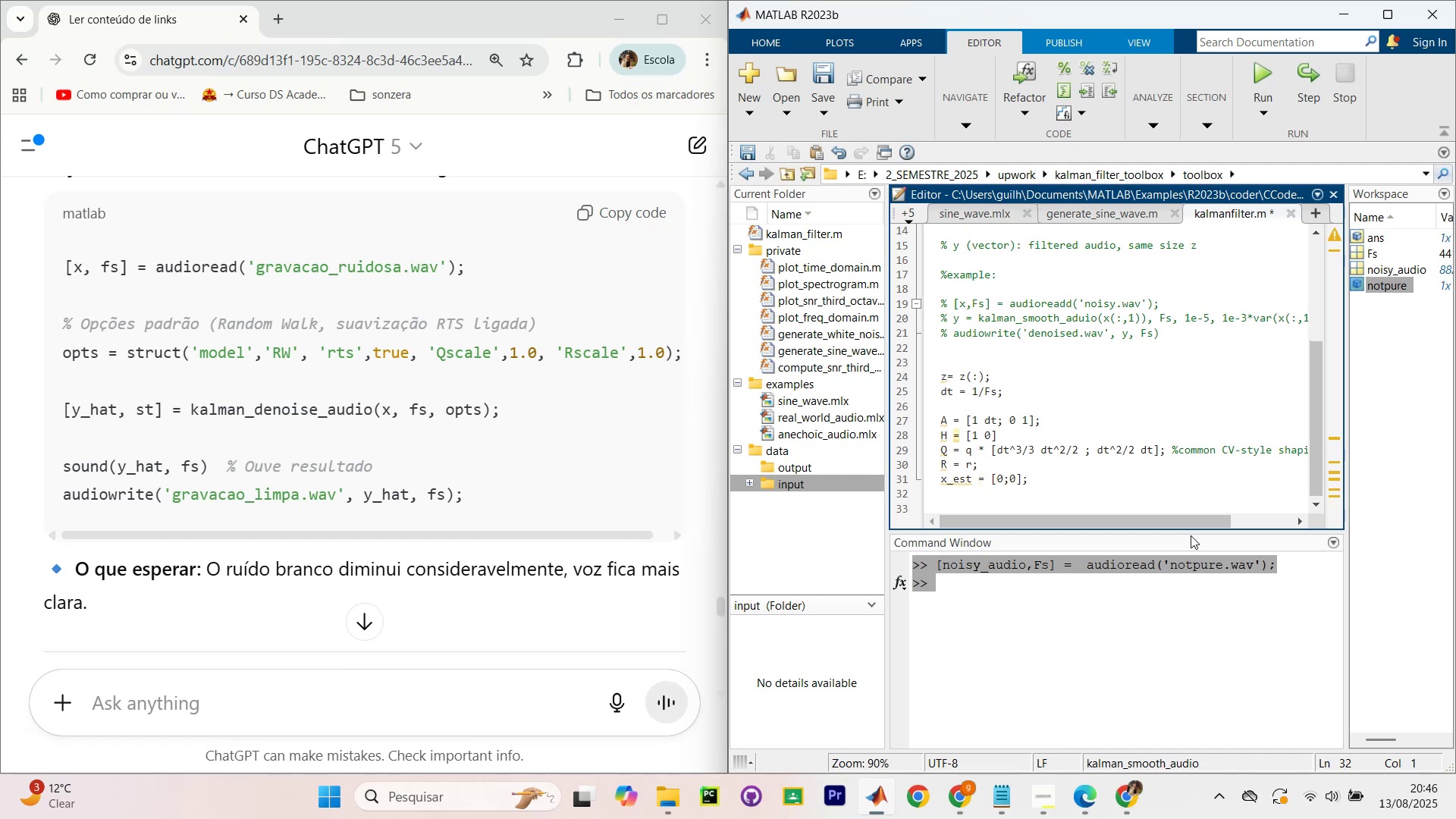 
type(P = eye(2)/)
 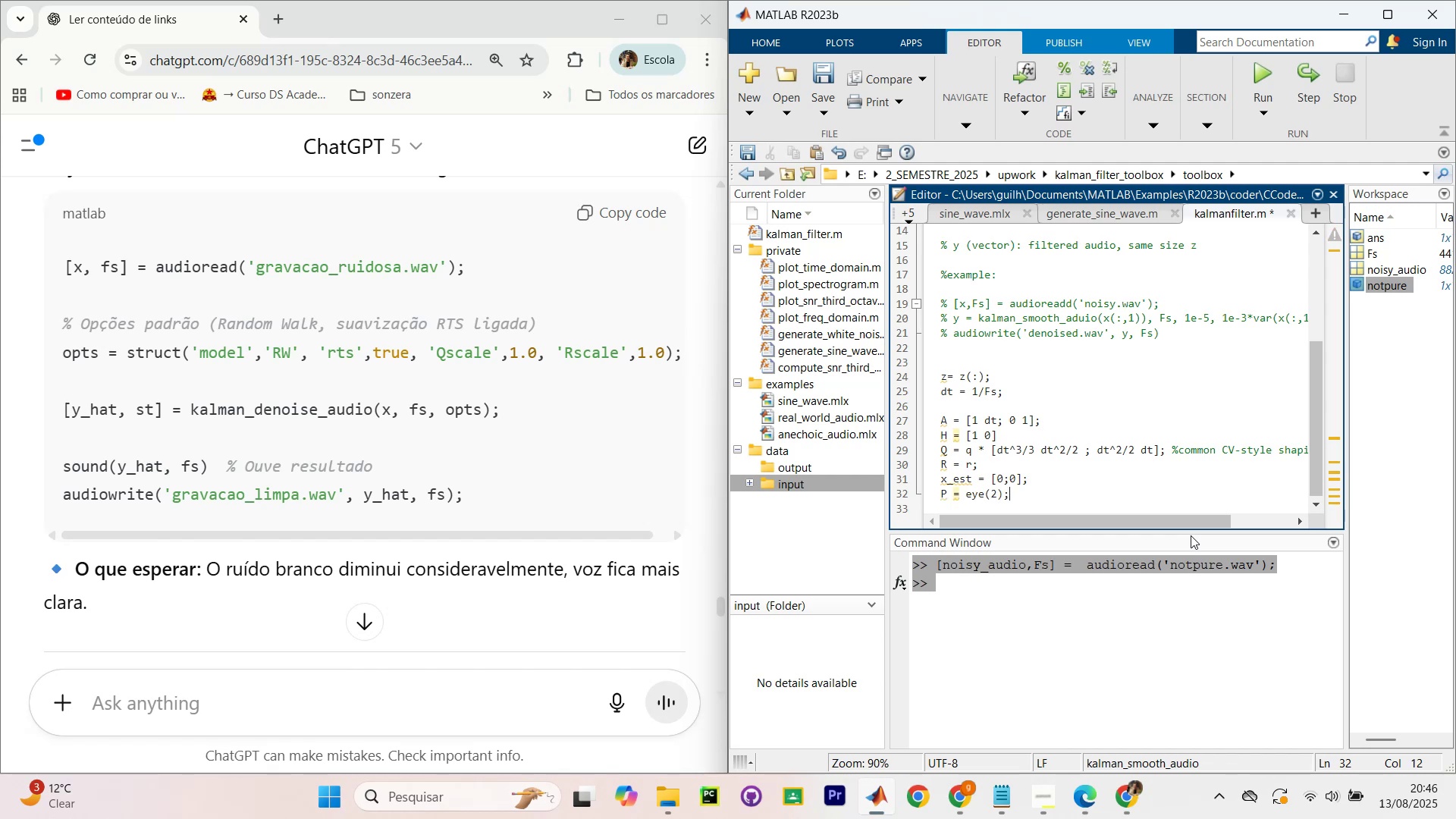 
key(Enter)
 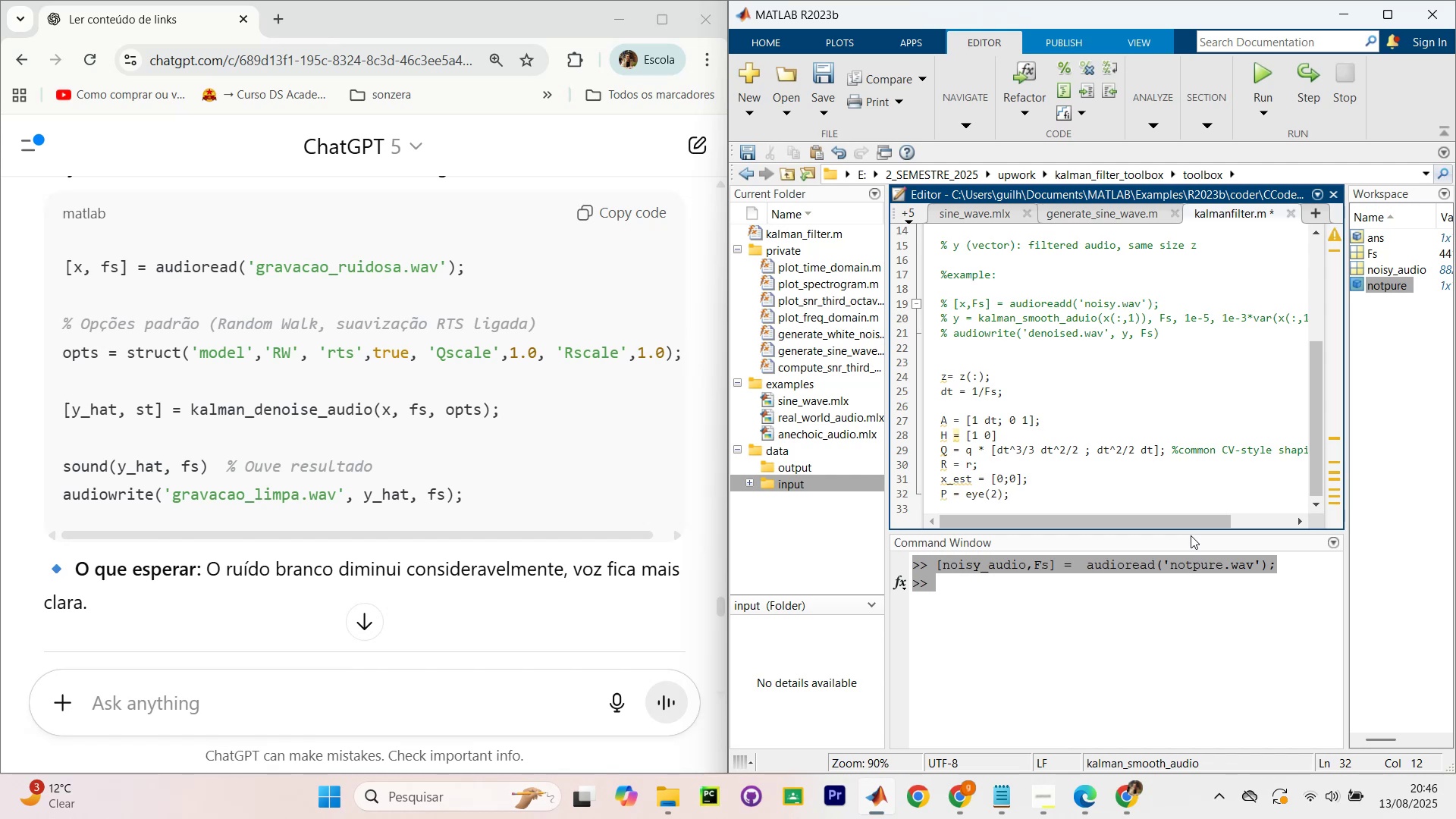 
key(Enter)
 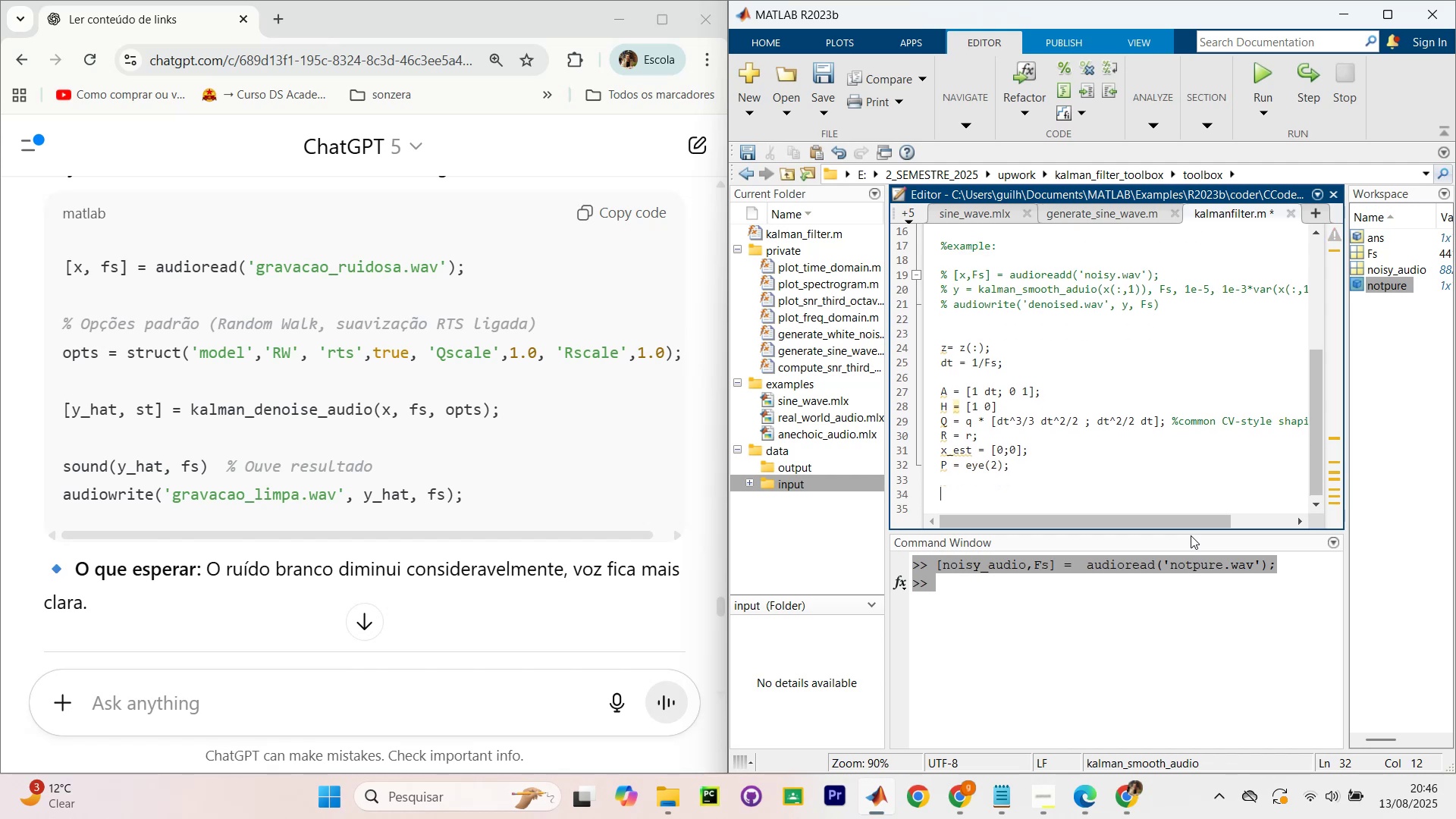 
key(Enter)
 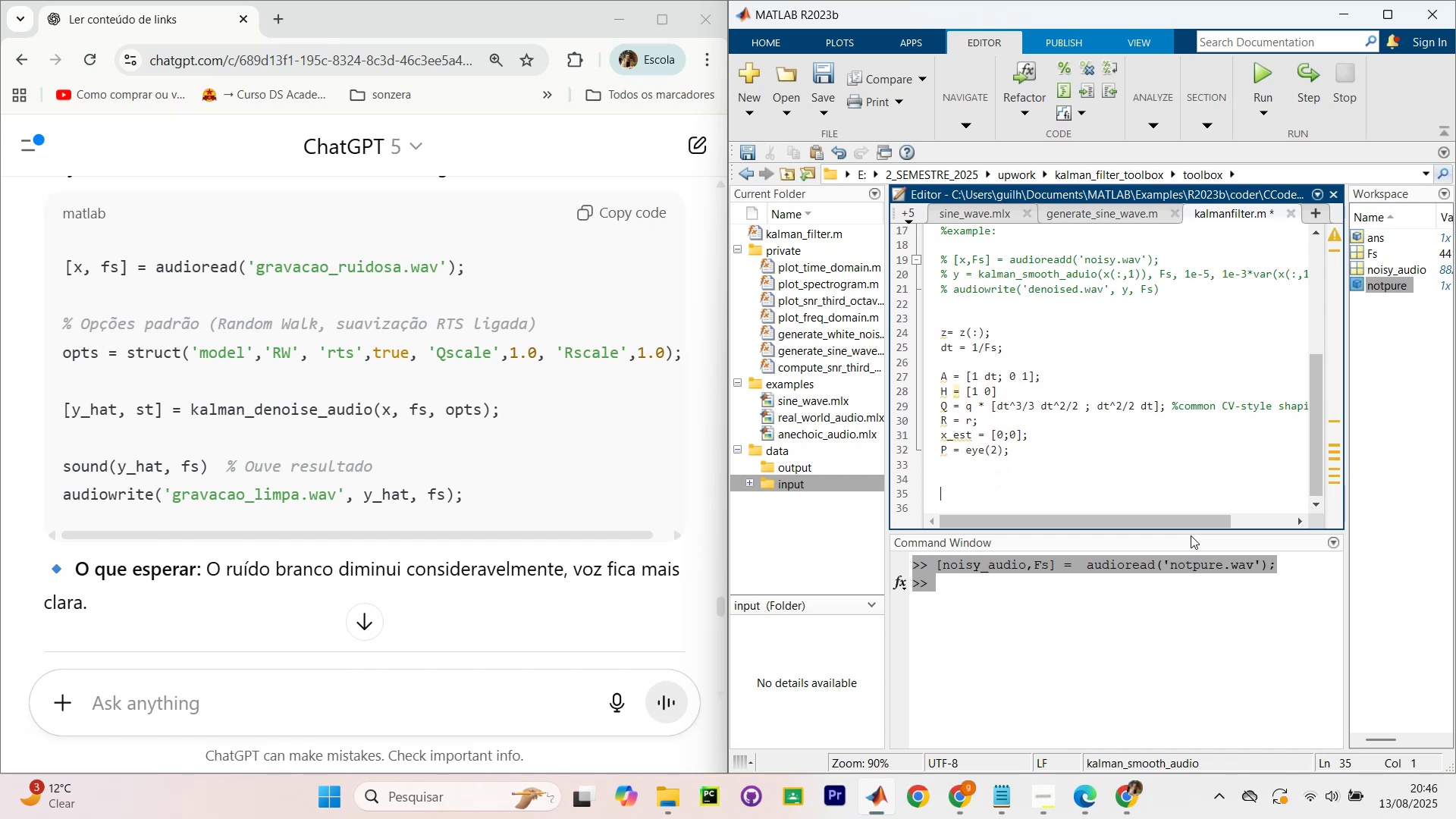 
type(y =zeros)
 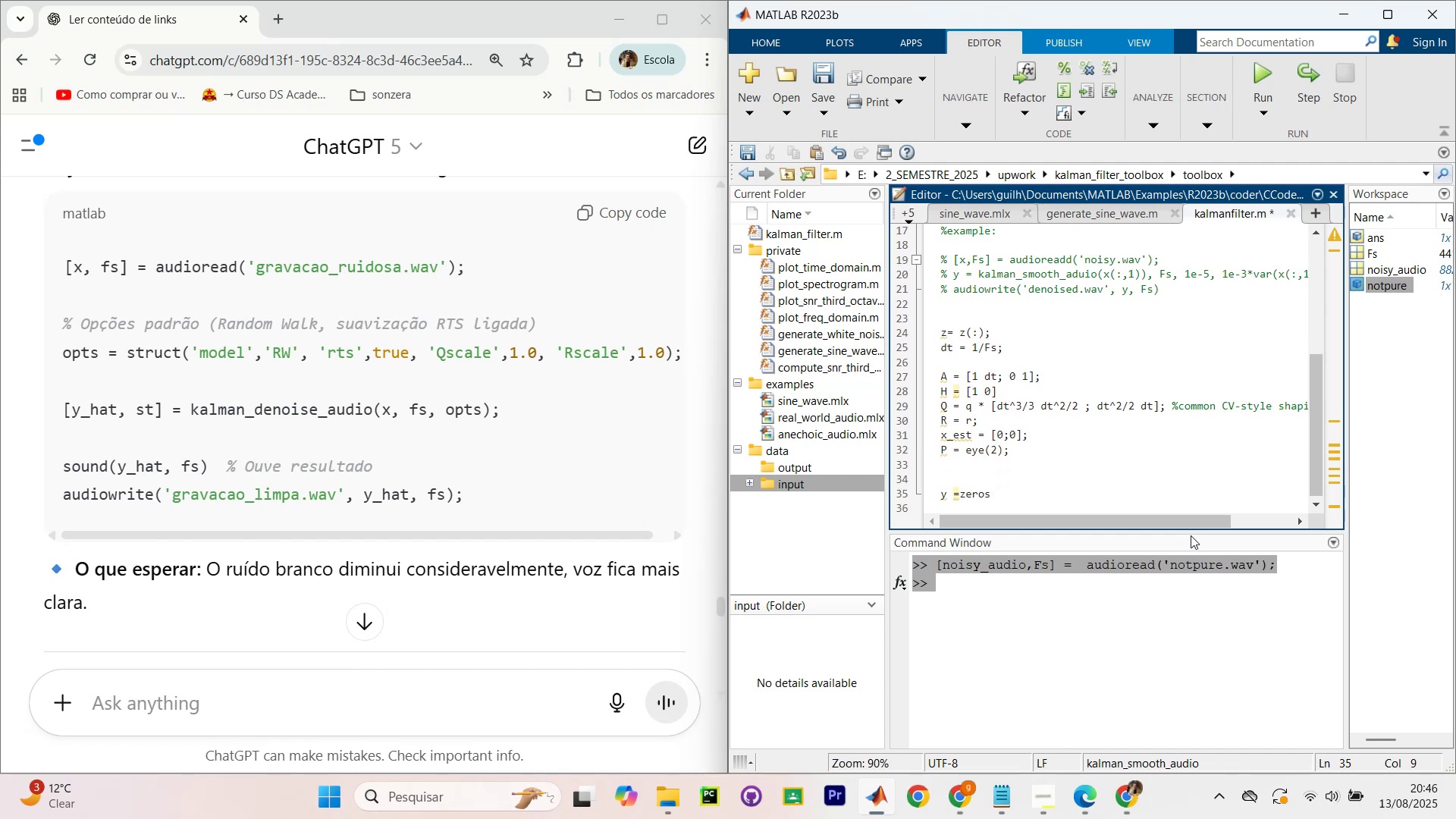 
key(ArrowLeft)
 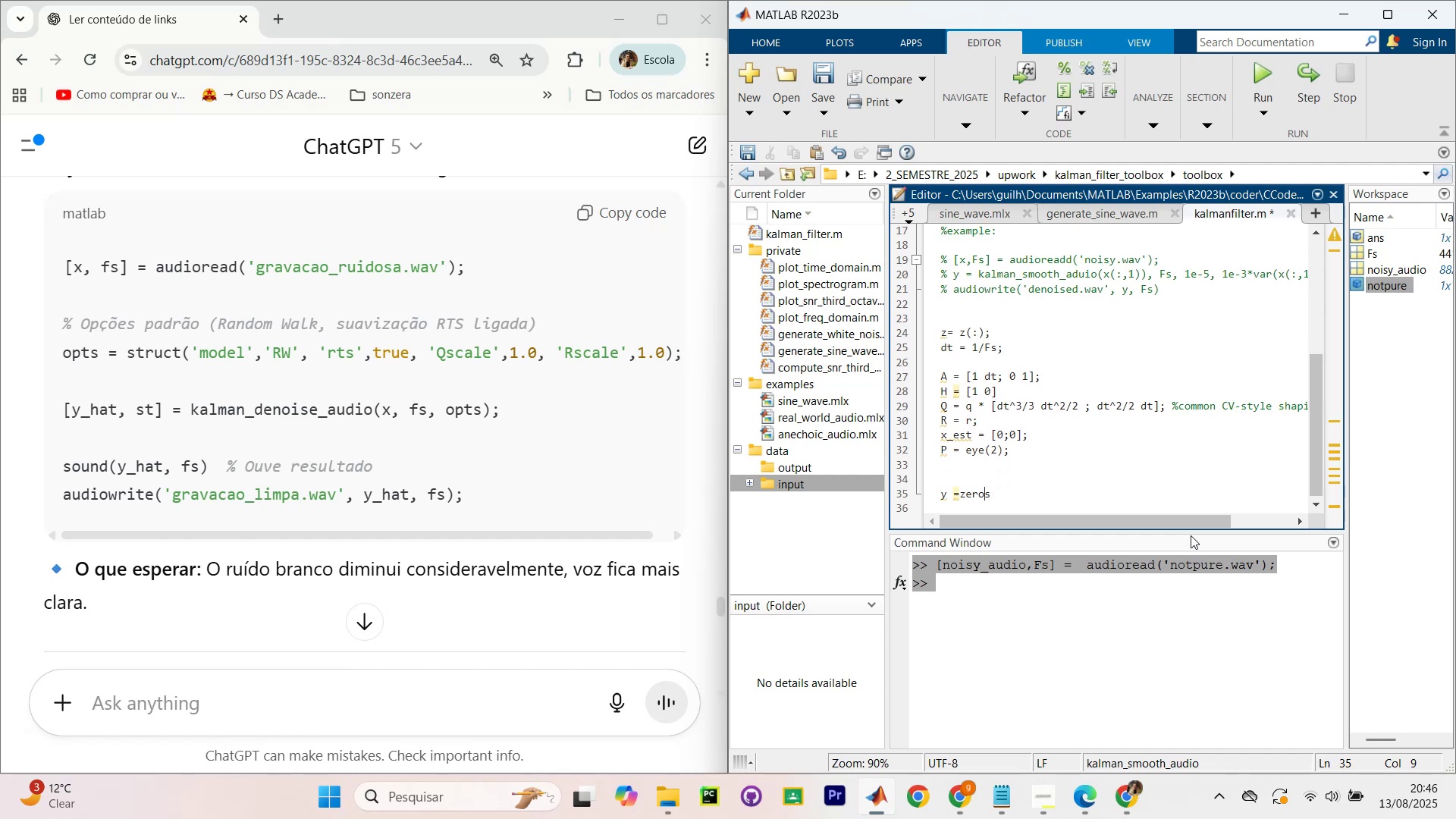 
key(ArrowLeft)
 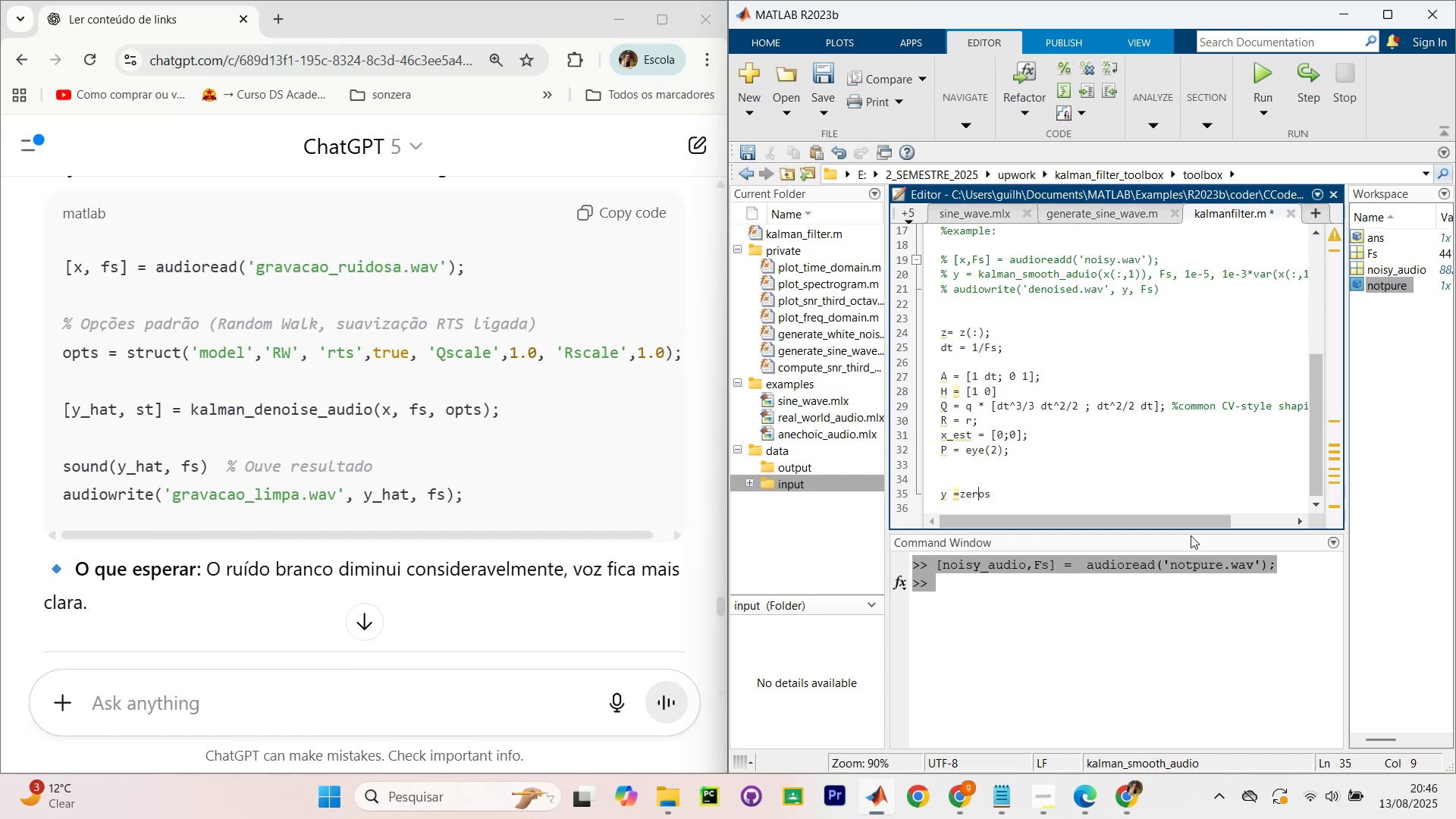 
key(ArrowLeft)
 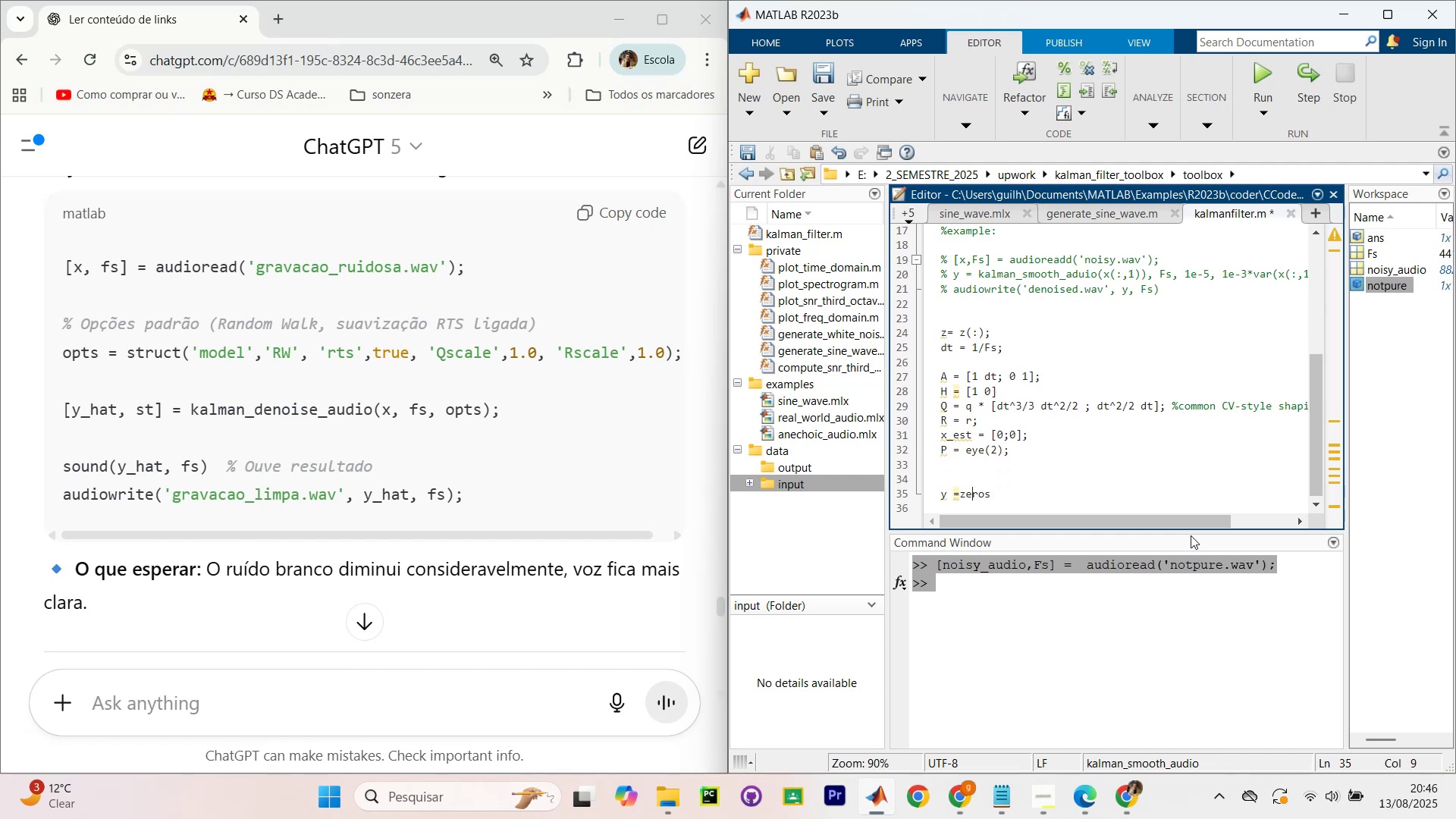 
key(ArrowLeft)
 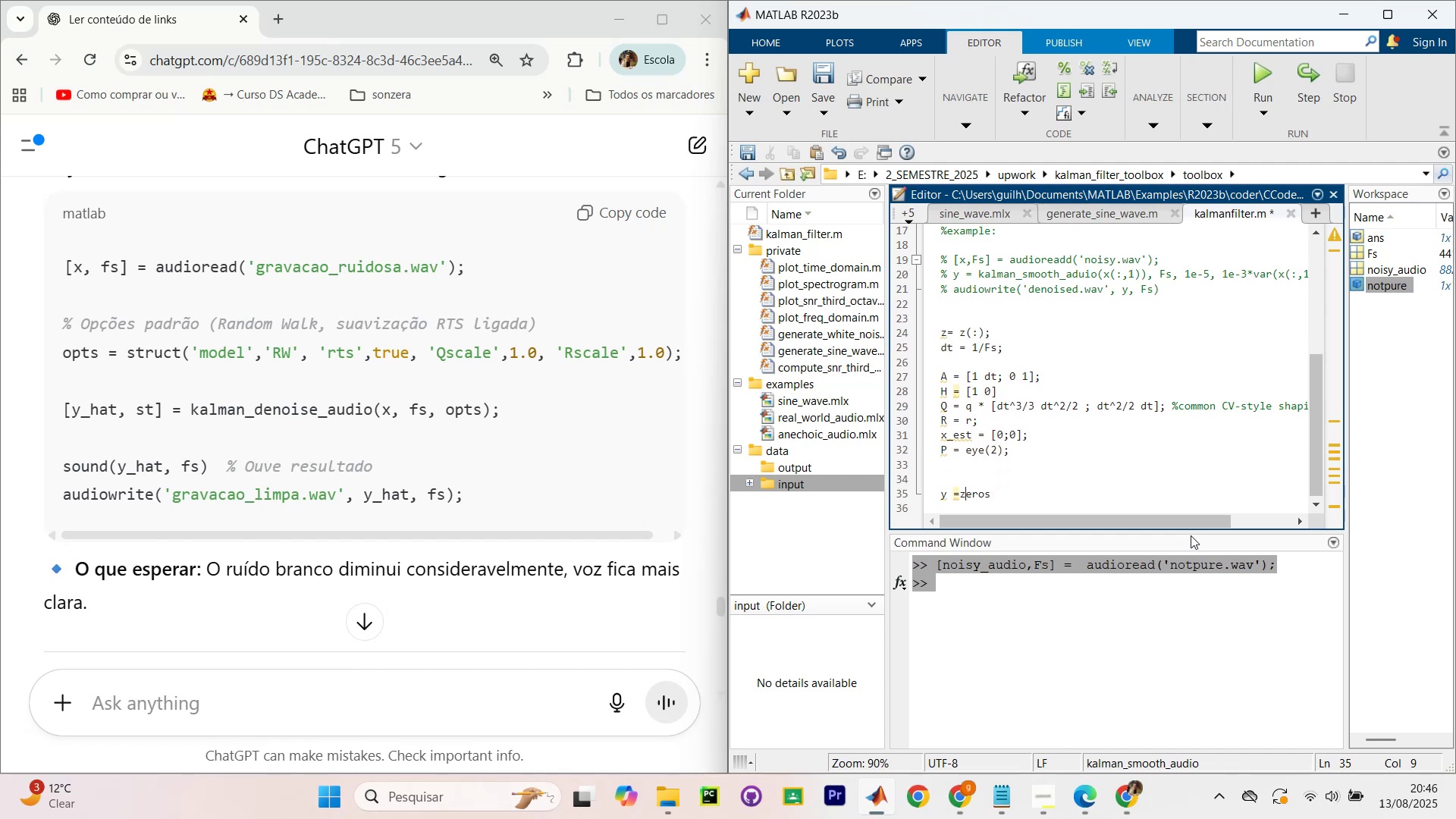 
key(ArrowLeft)
 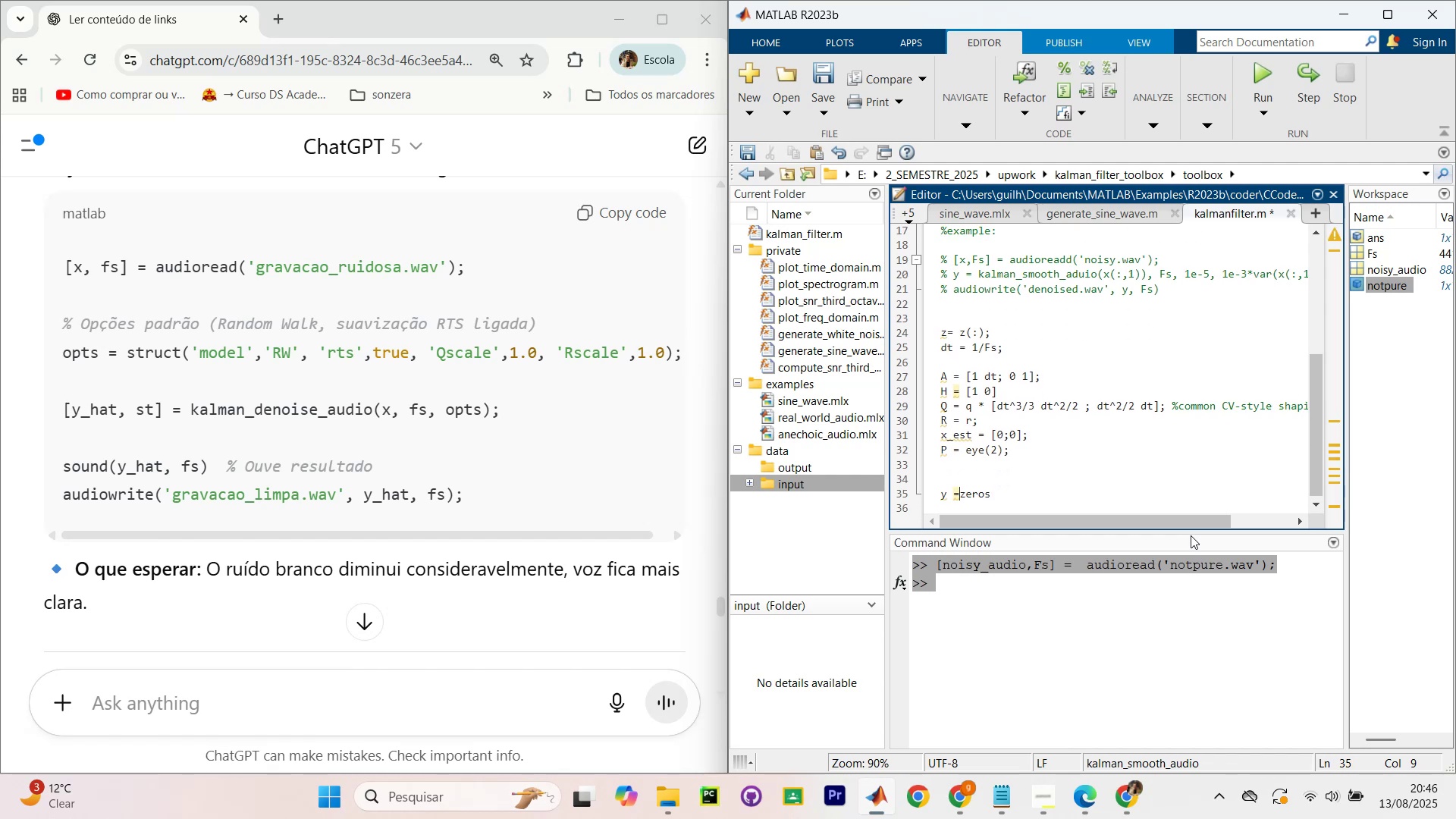 
key(Space)
 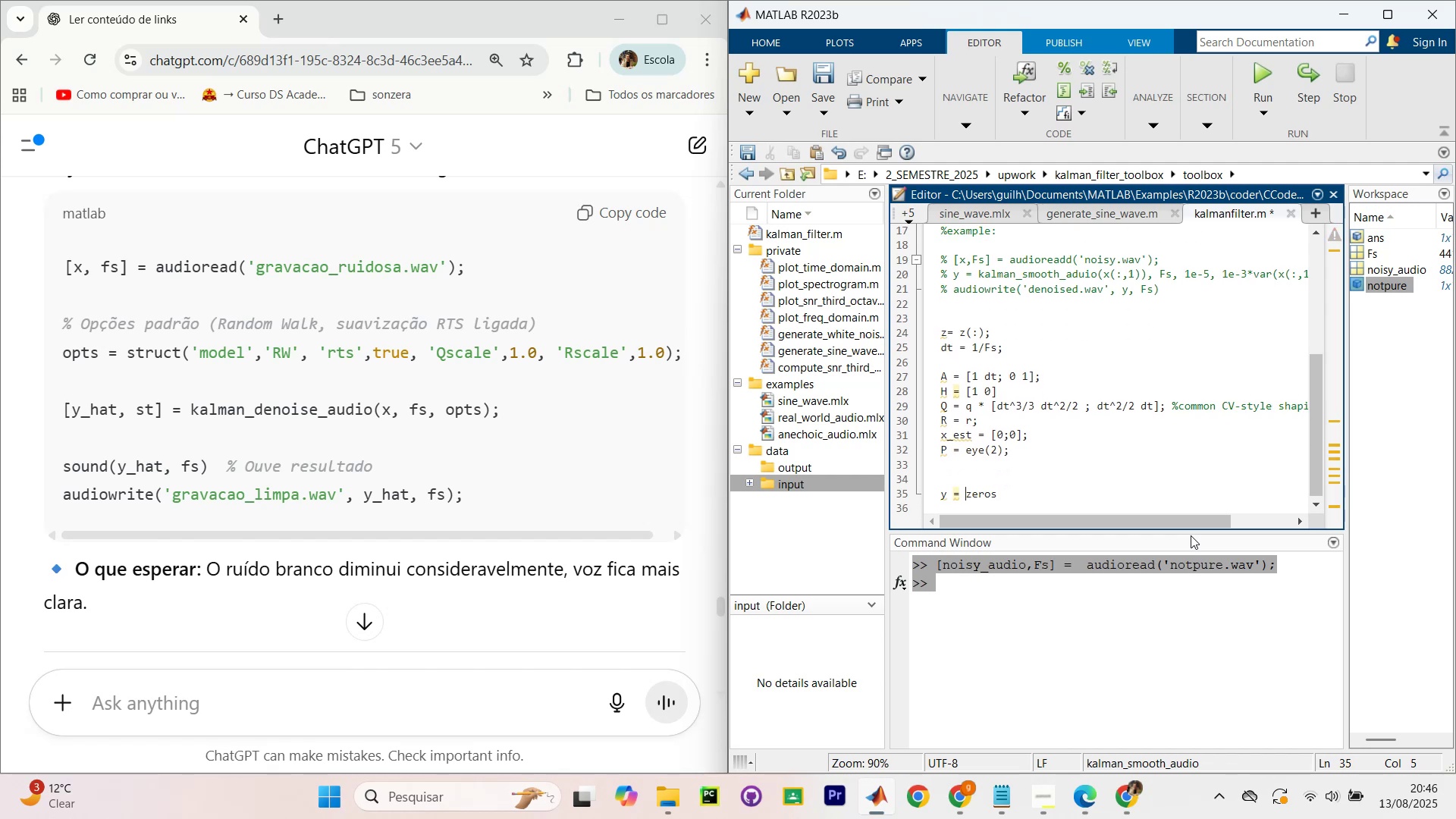 
key(ArrowRight)
 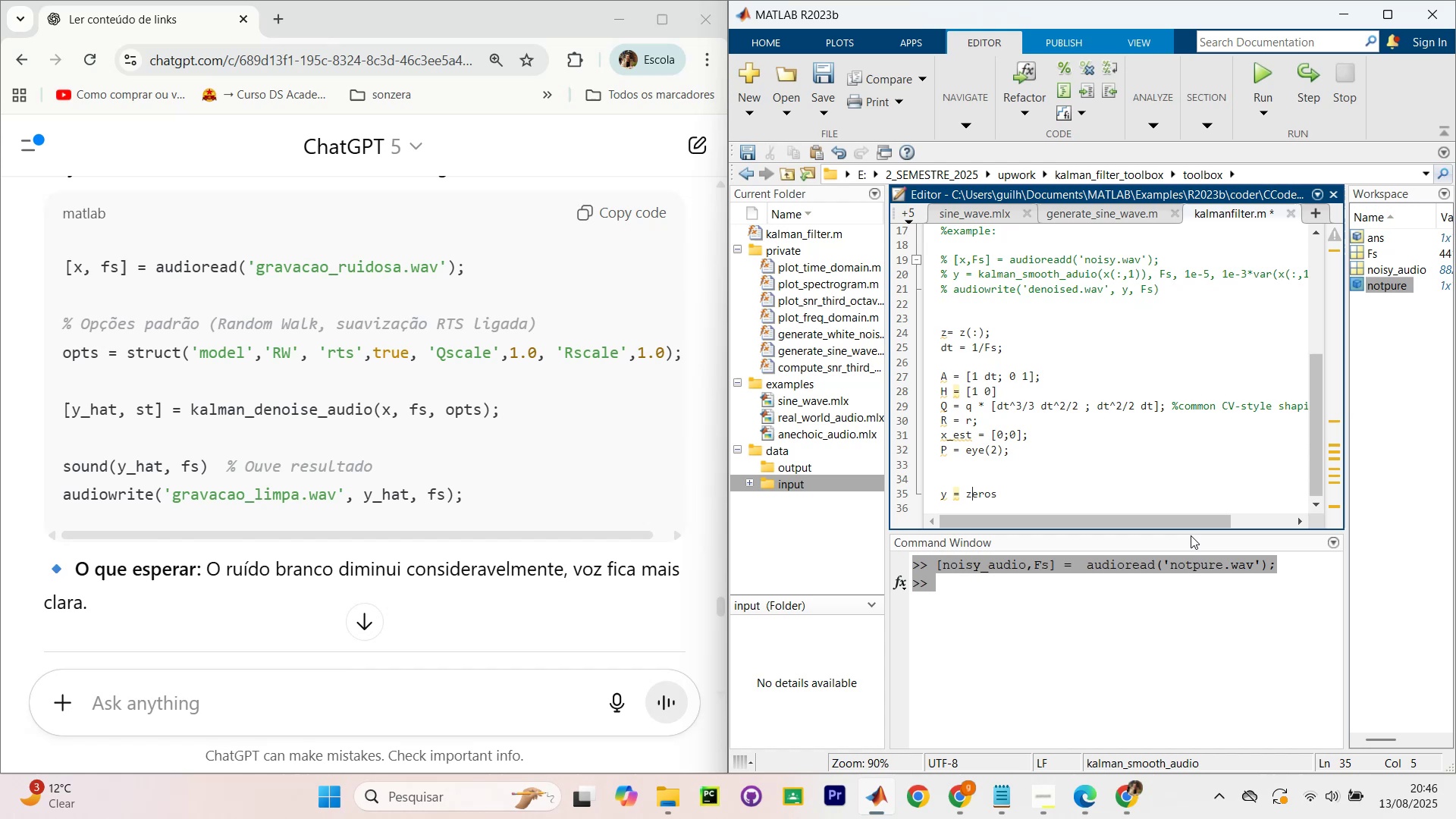 
key(ArrowRight)
 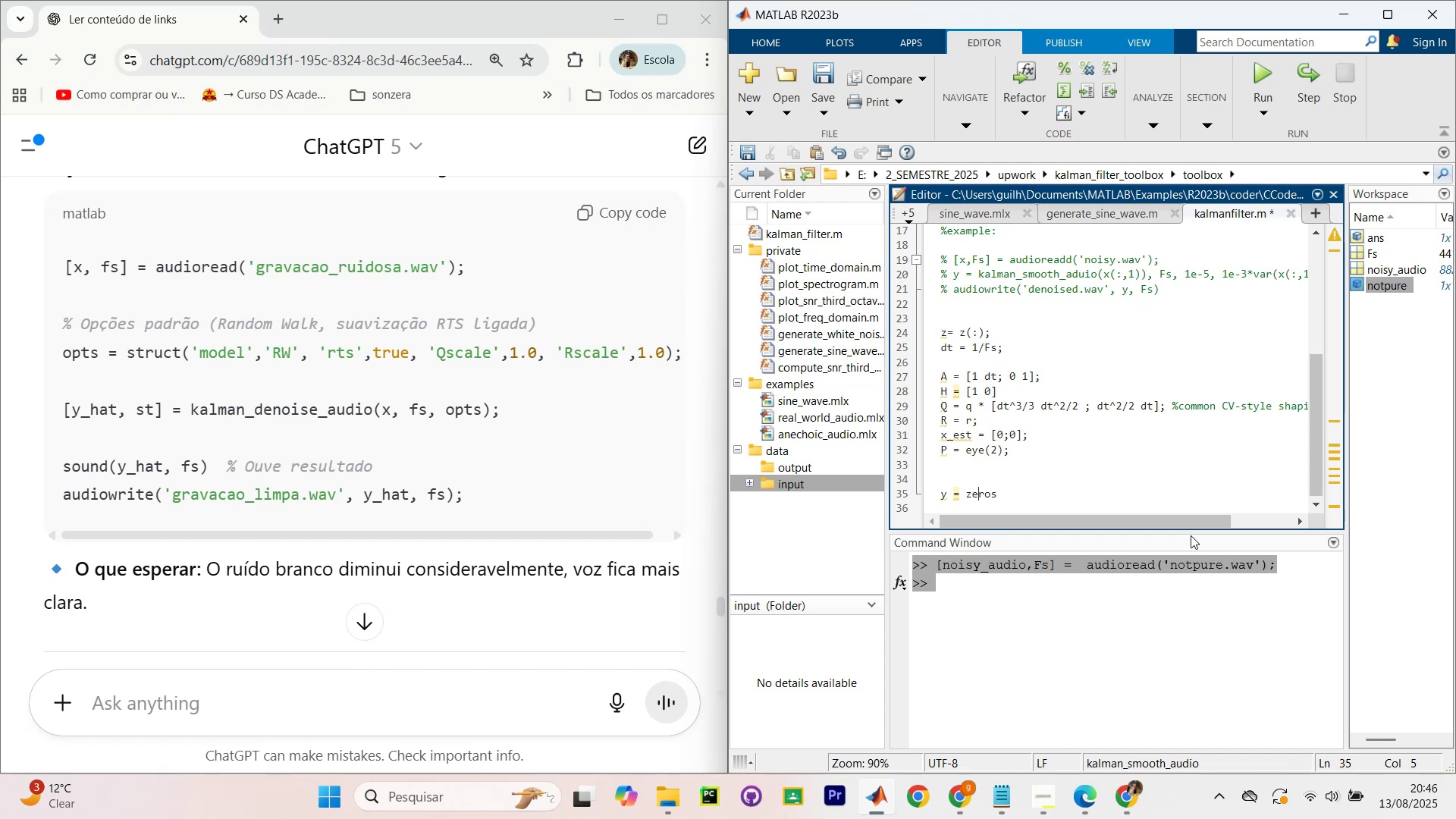 
key(ArrowRight)
 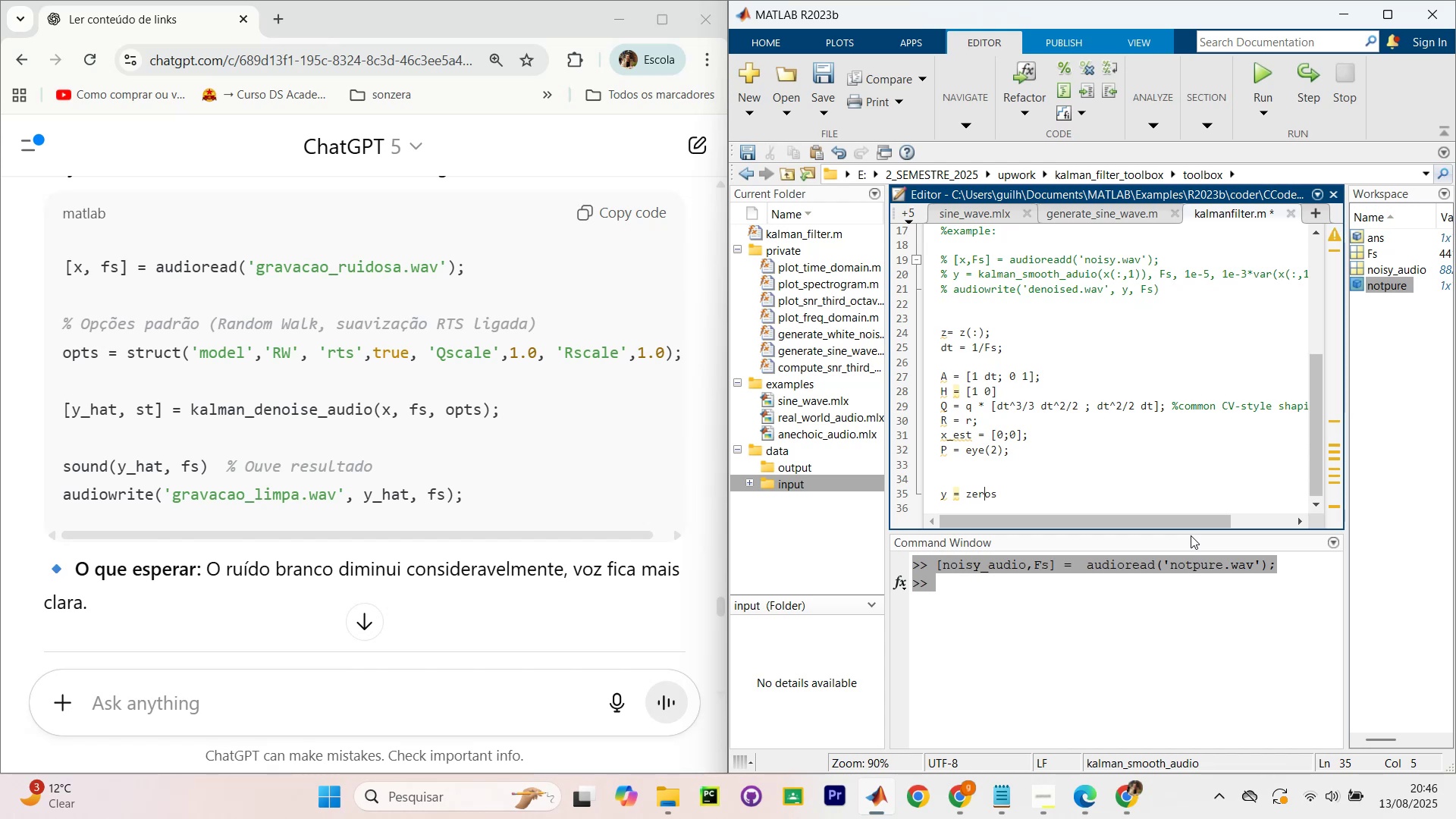 
key(ArrowRight)
 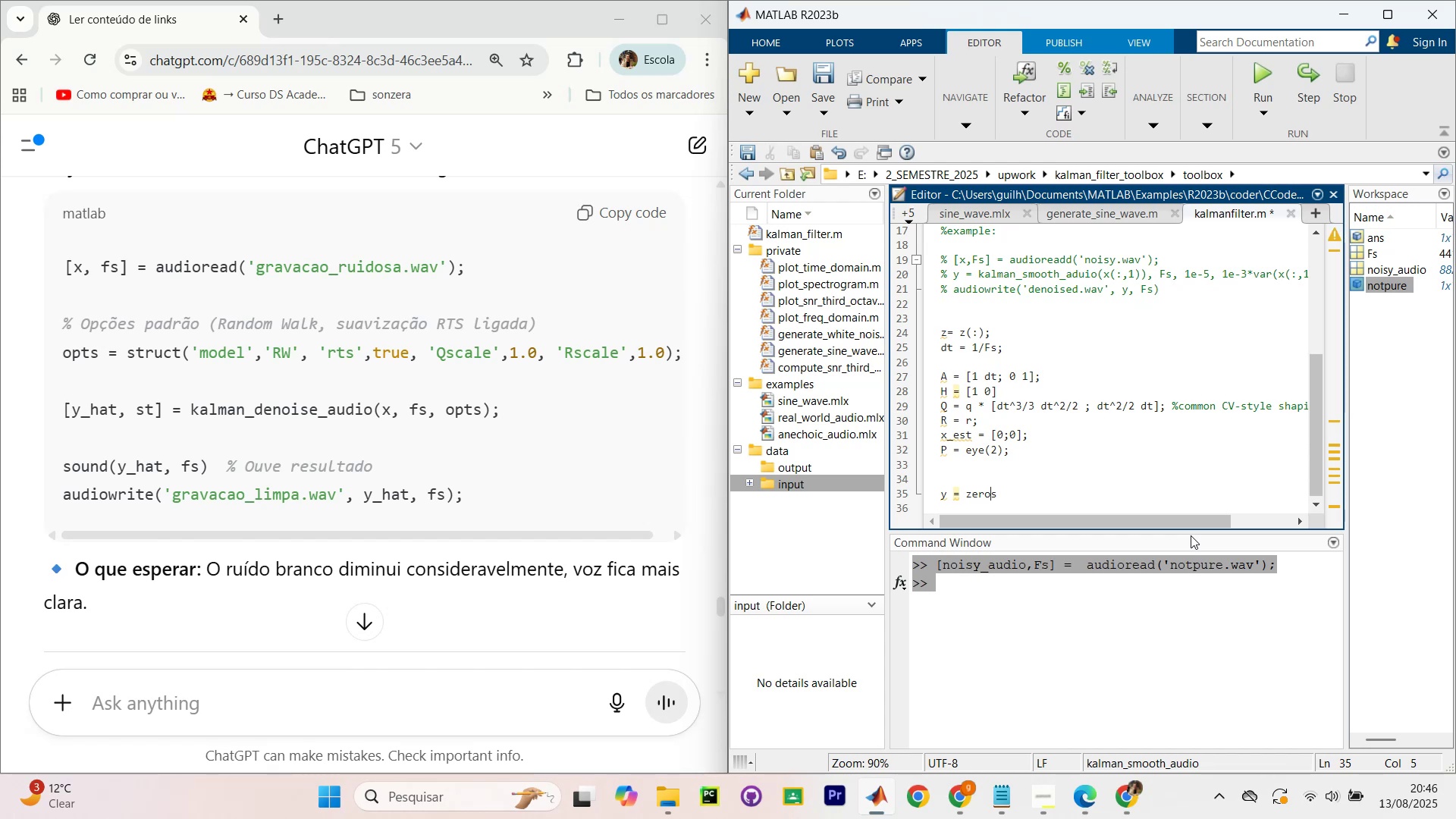 
key(ArrowRight)
 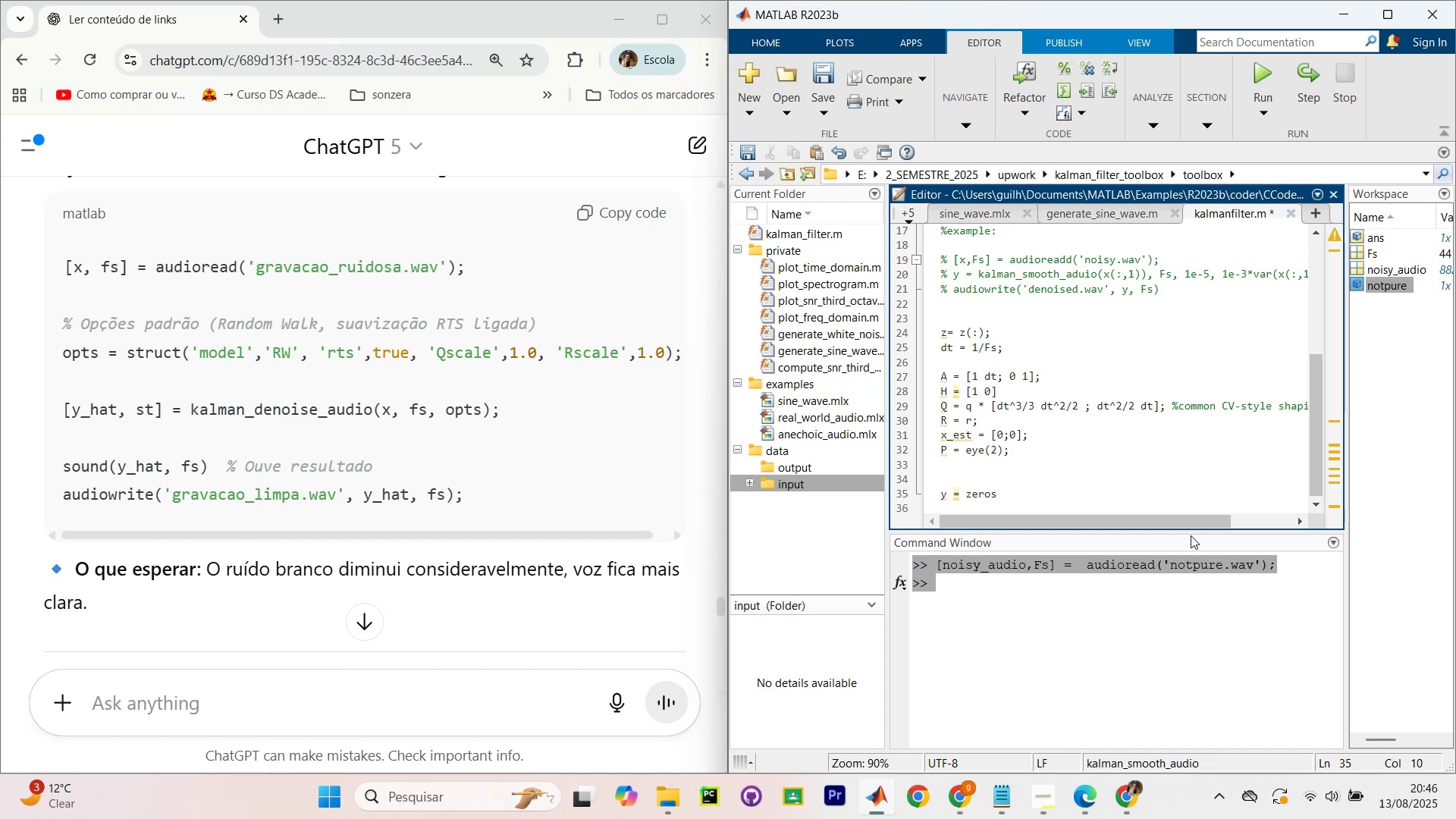 
wait(11.35)
 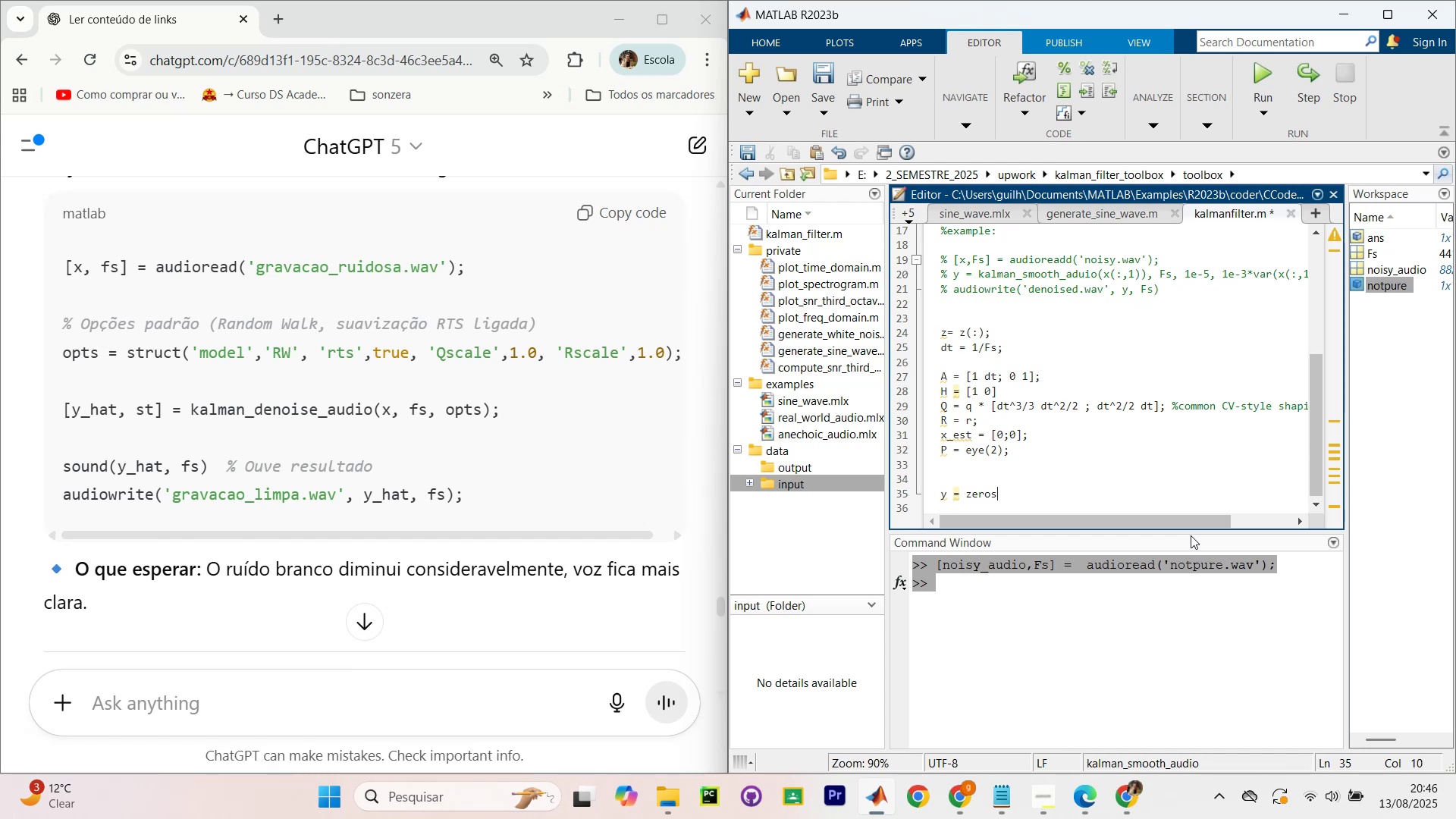 
type((size(z) )
key(Backspace)
 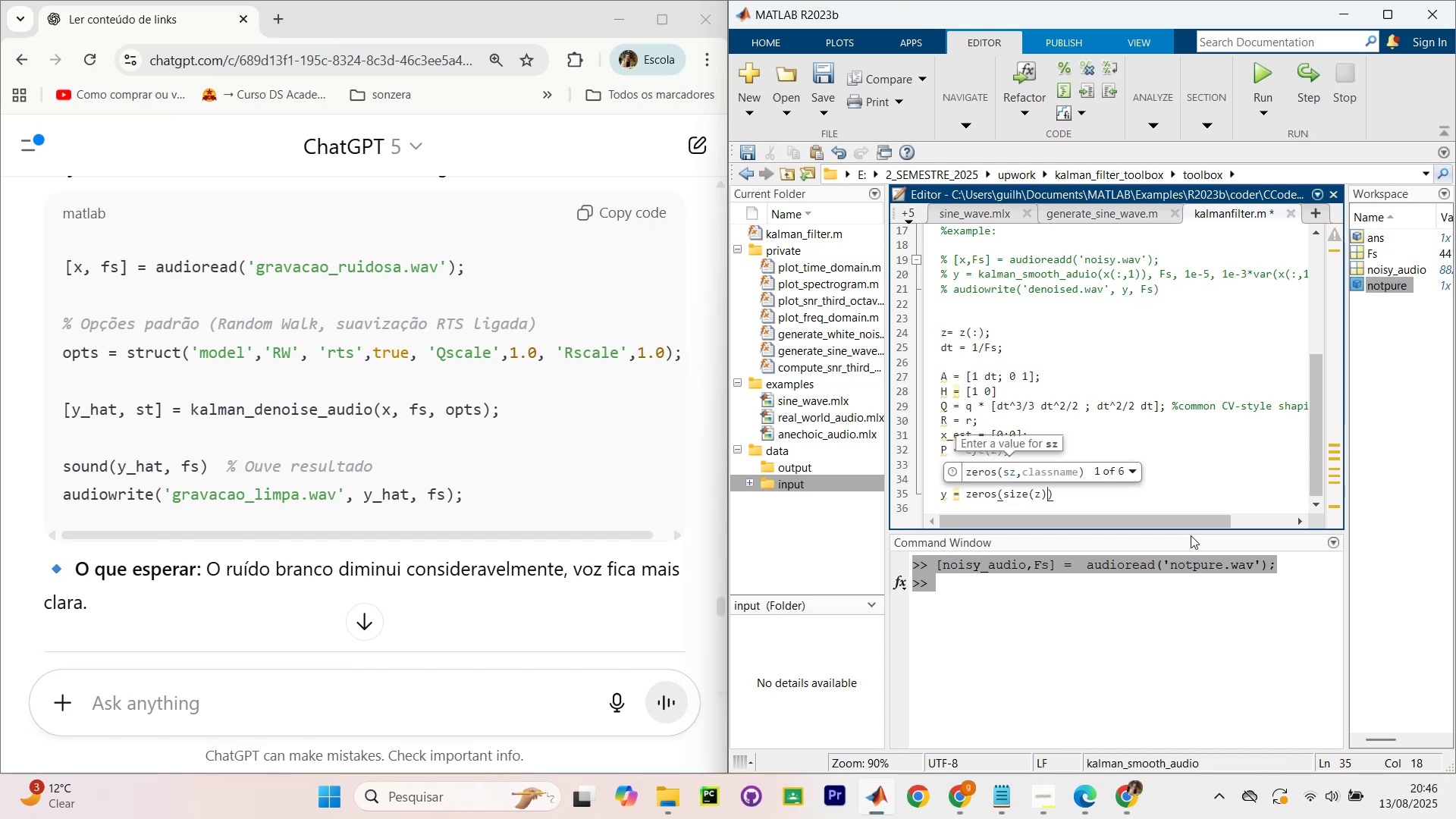 
 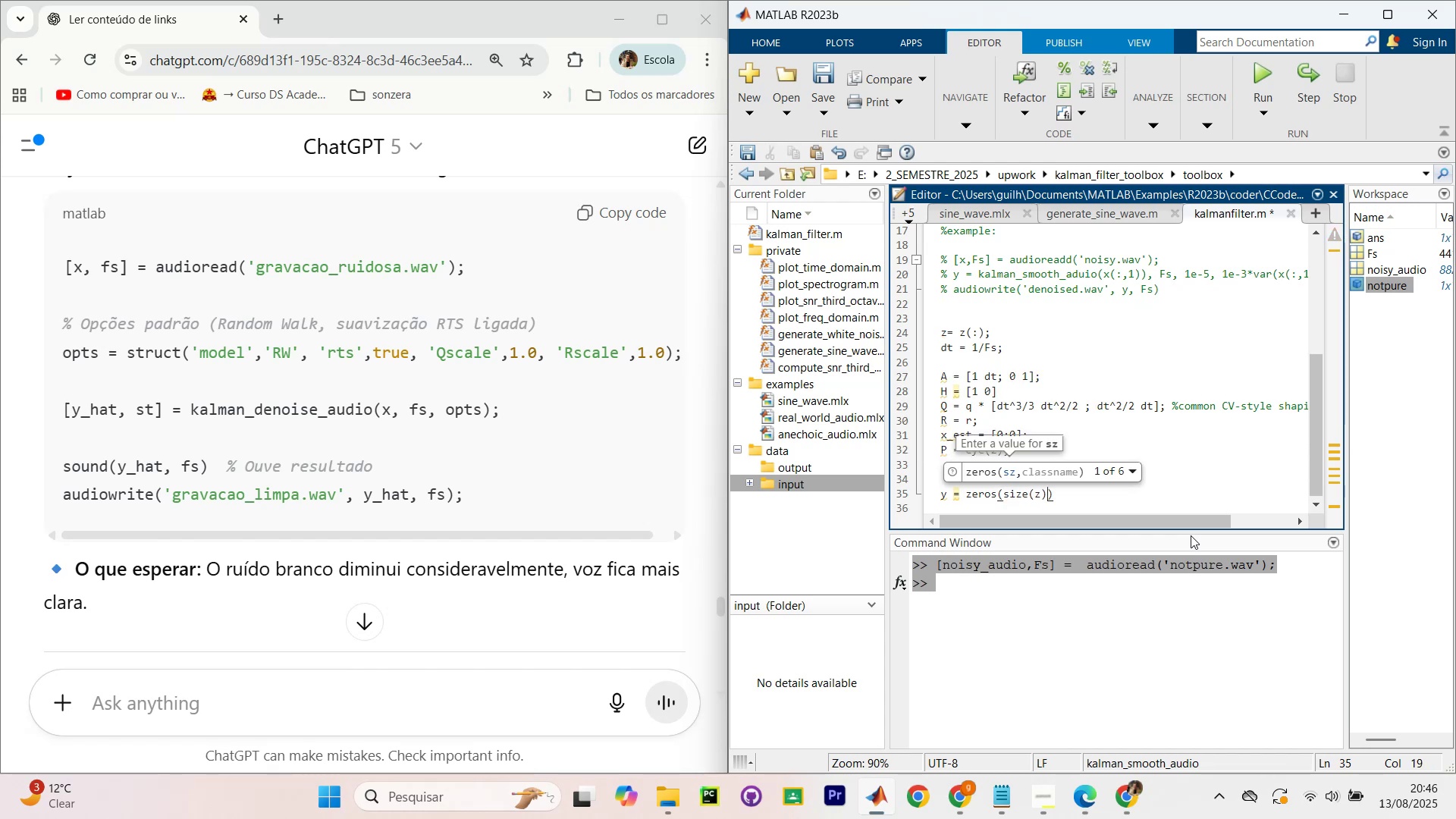 
key(ArrowRight)
 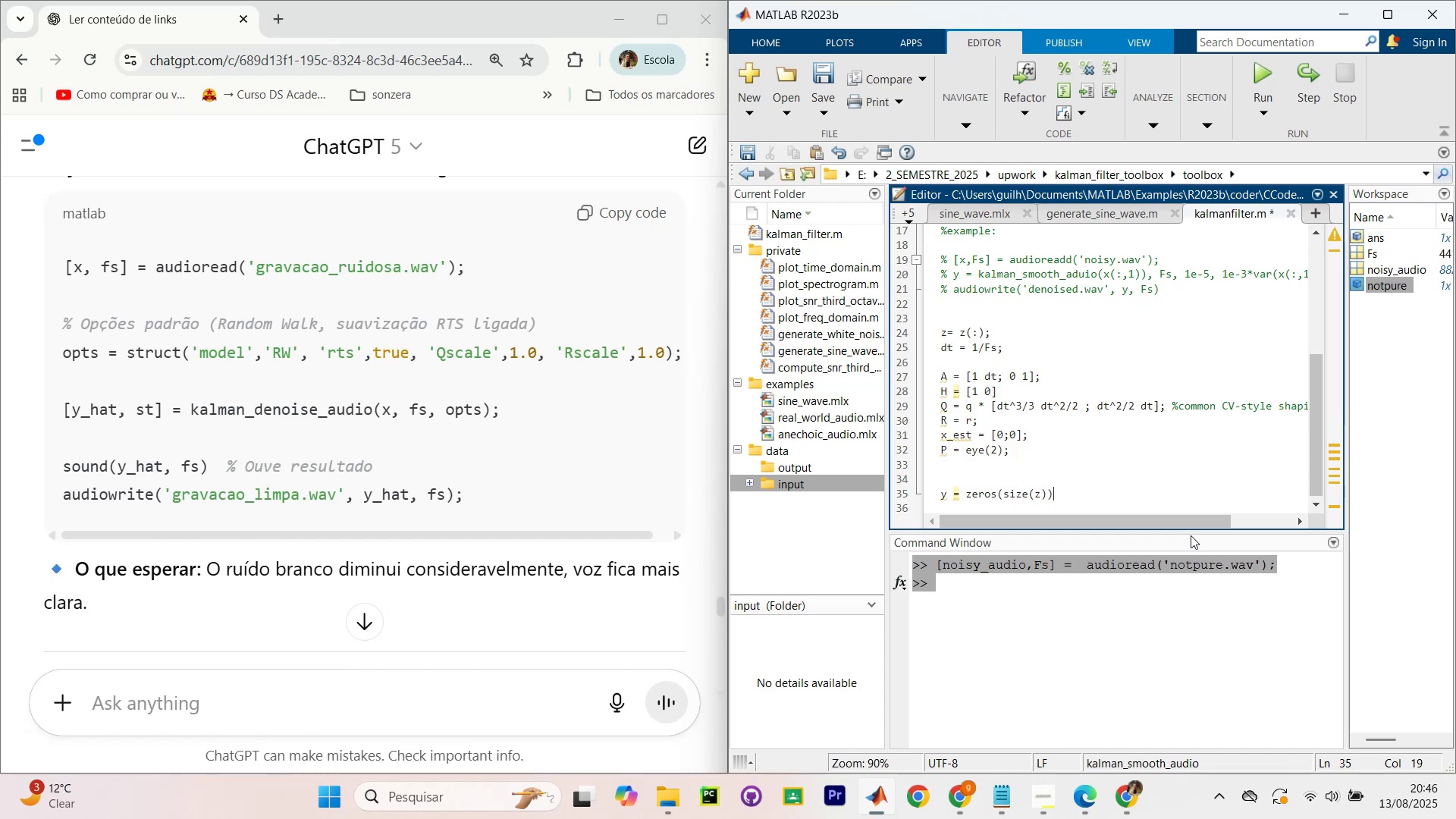 
key(Slash)
 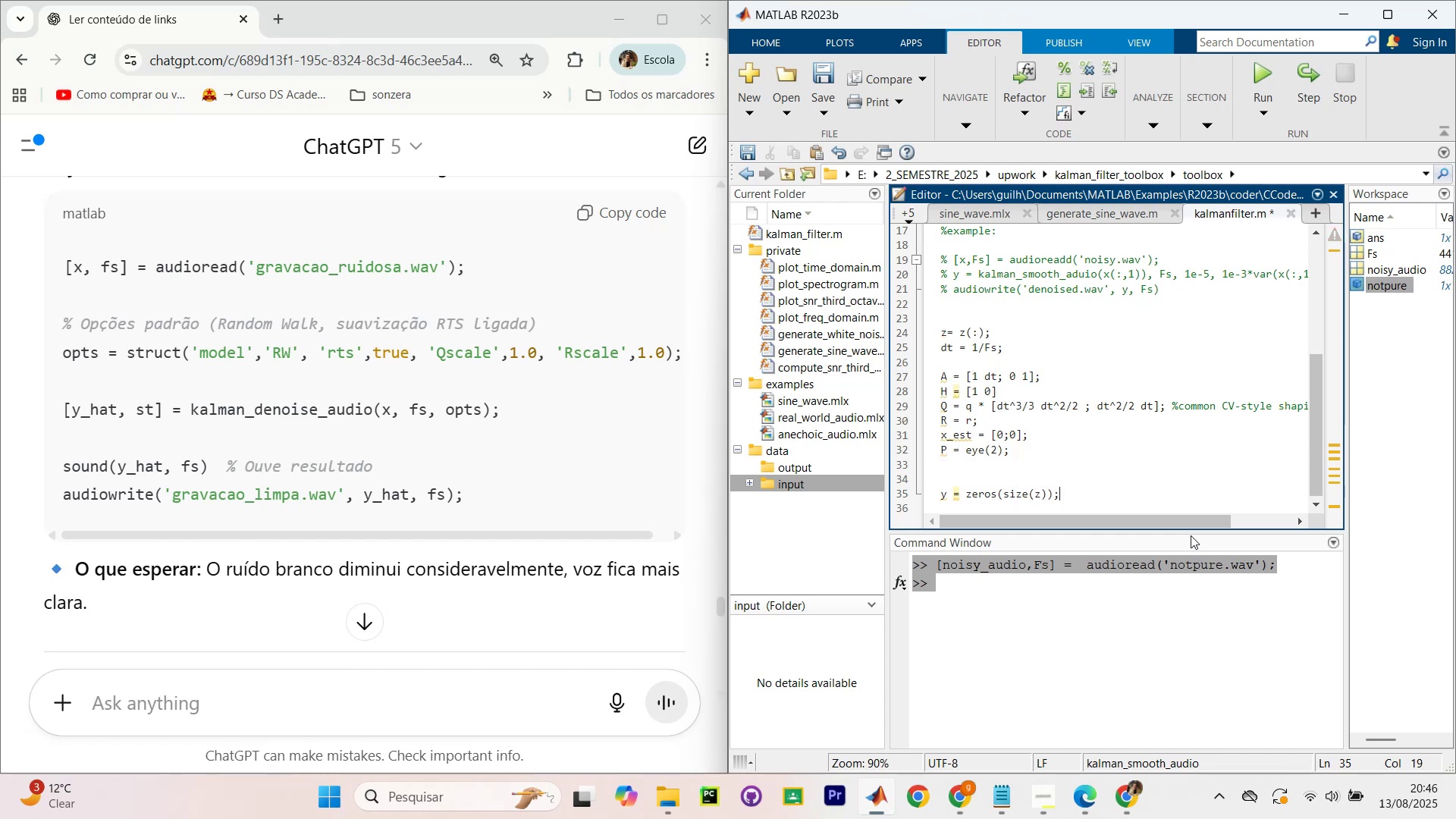 
key(Enter)
 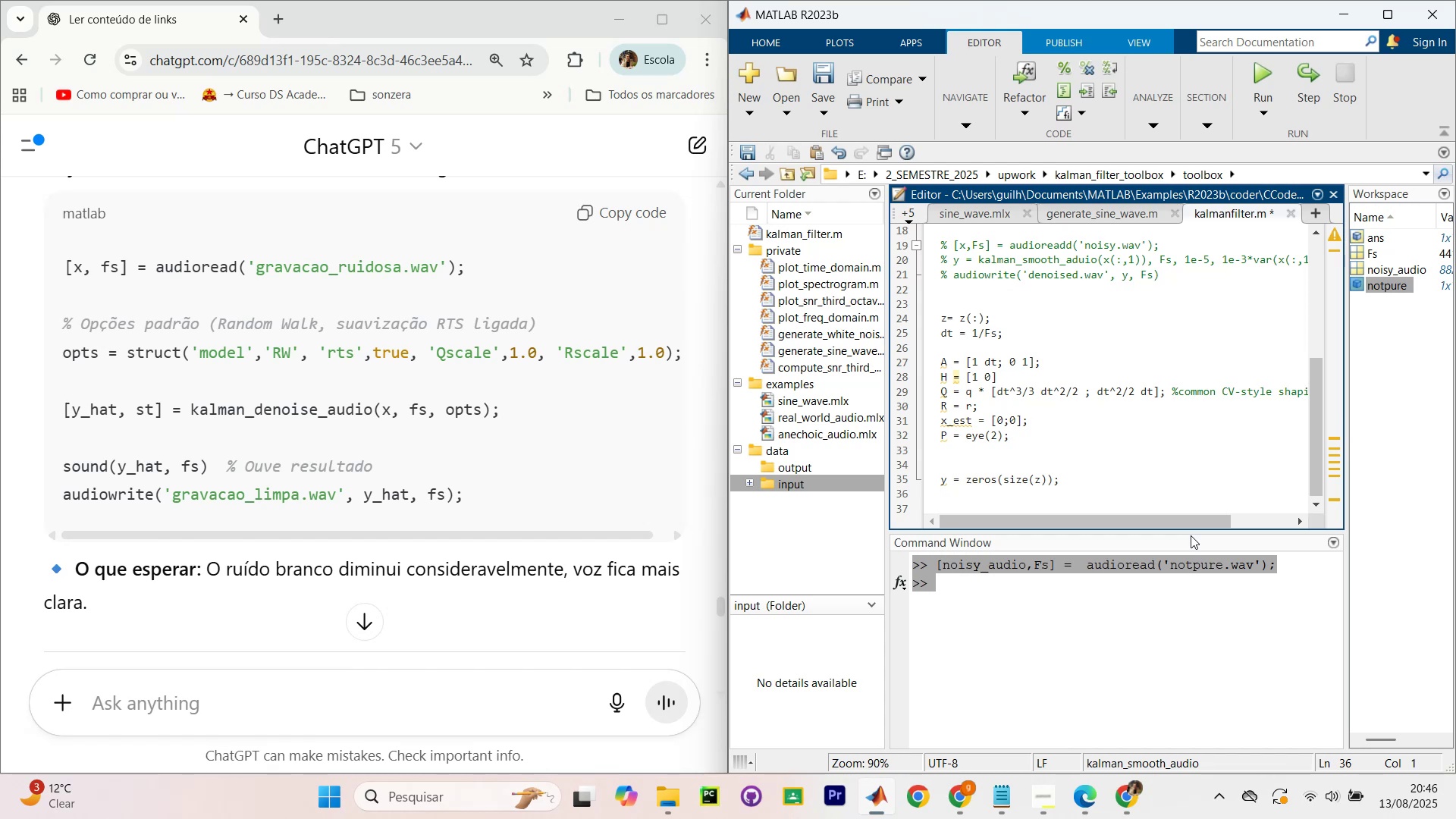 
type(for n )
 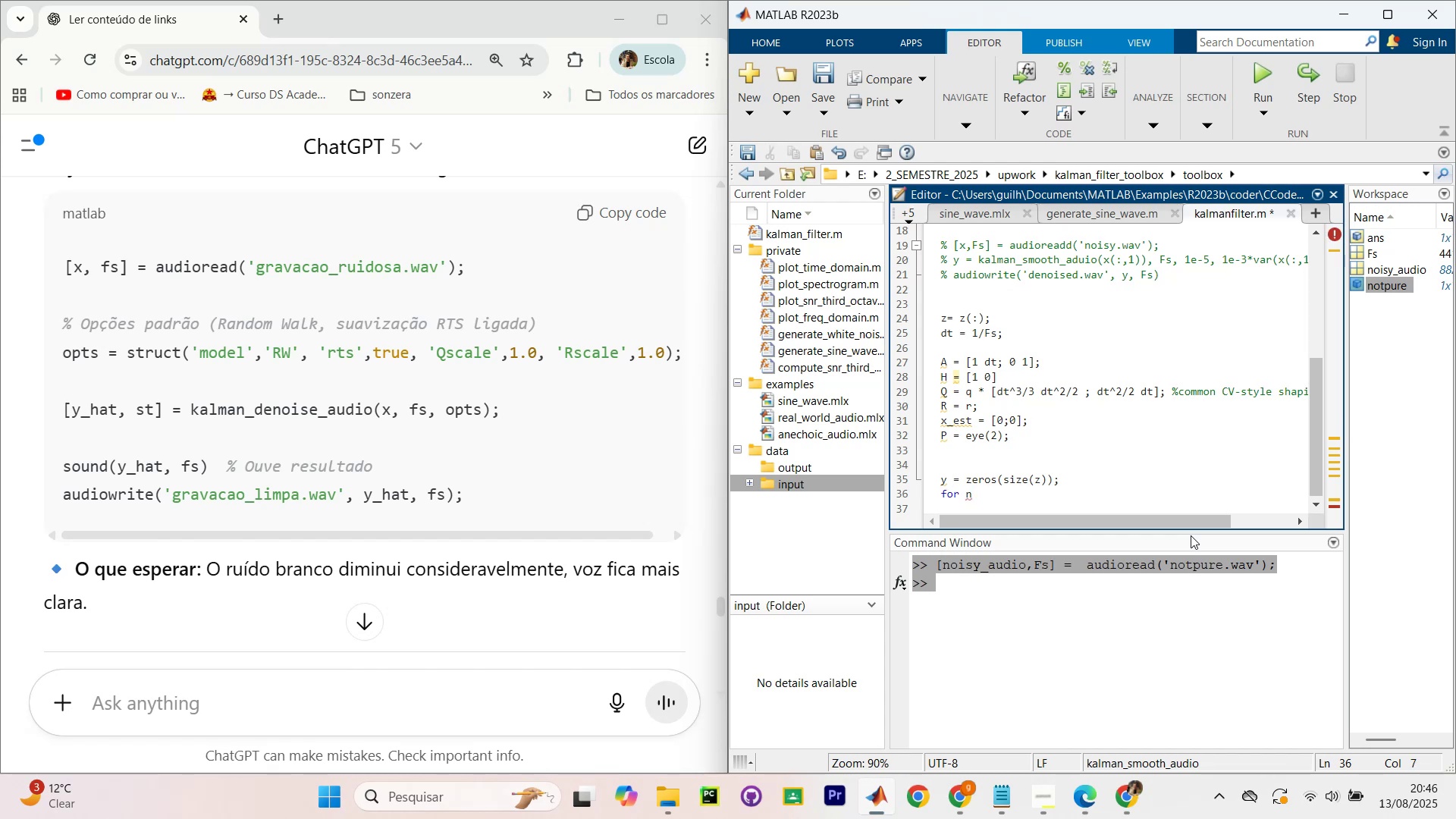 
type(= 1numel)
key(Backspace)
key(Backspace)
key(Backspace)
key(Backspace)
key(Backspace)
type(?numel(z)/)
 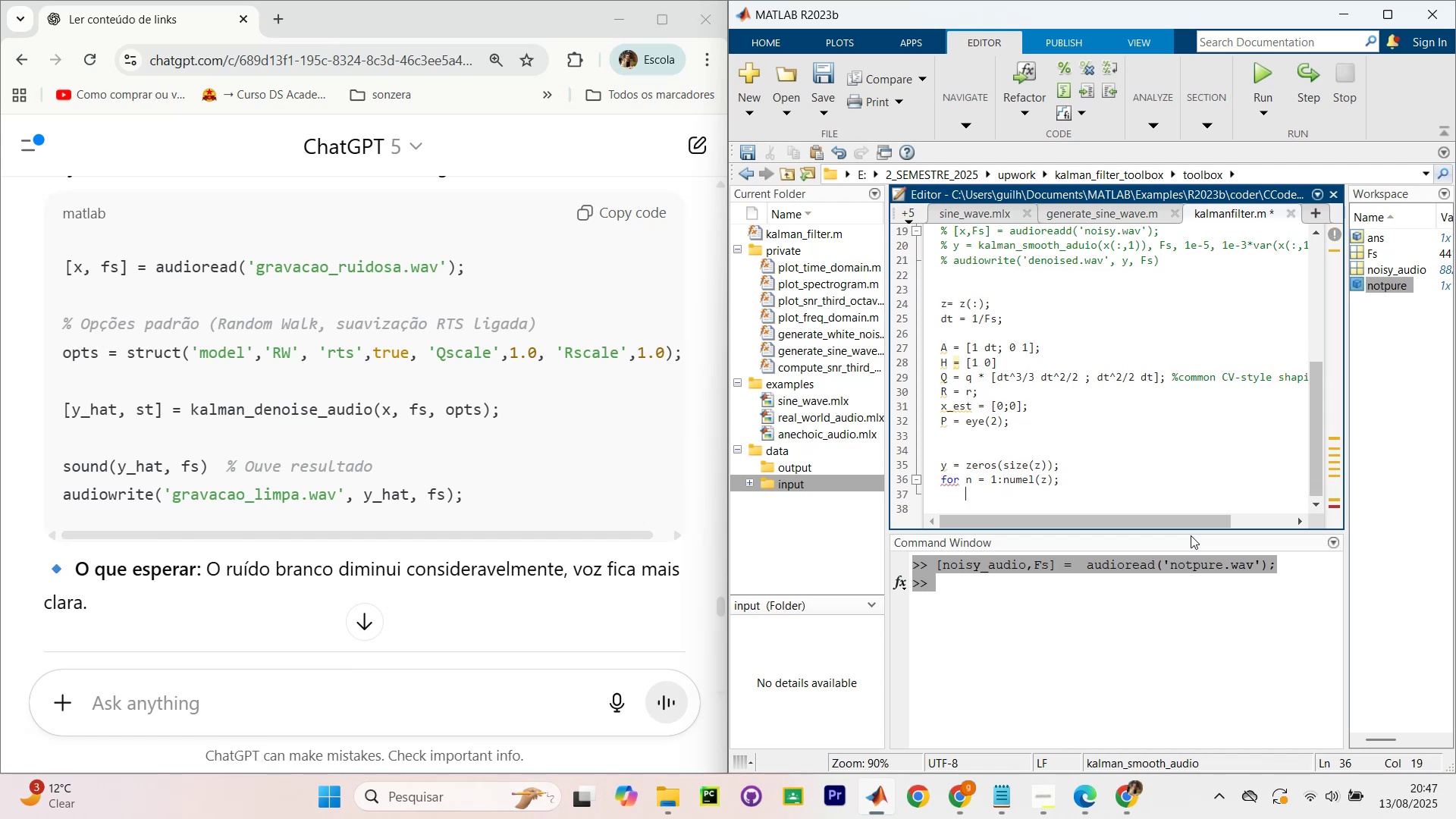 
 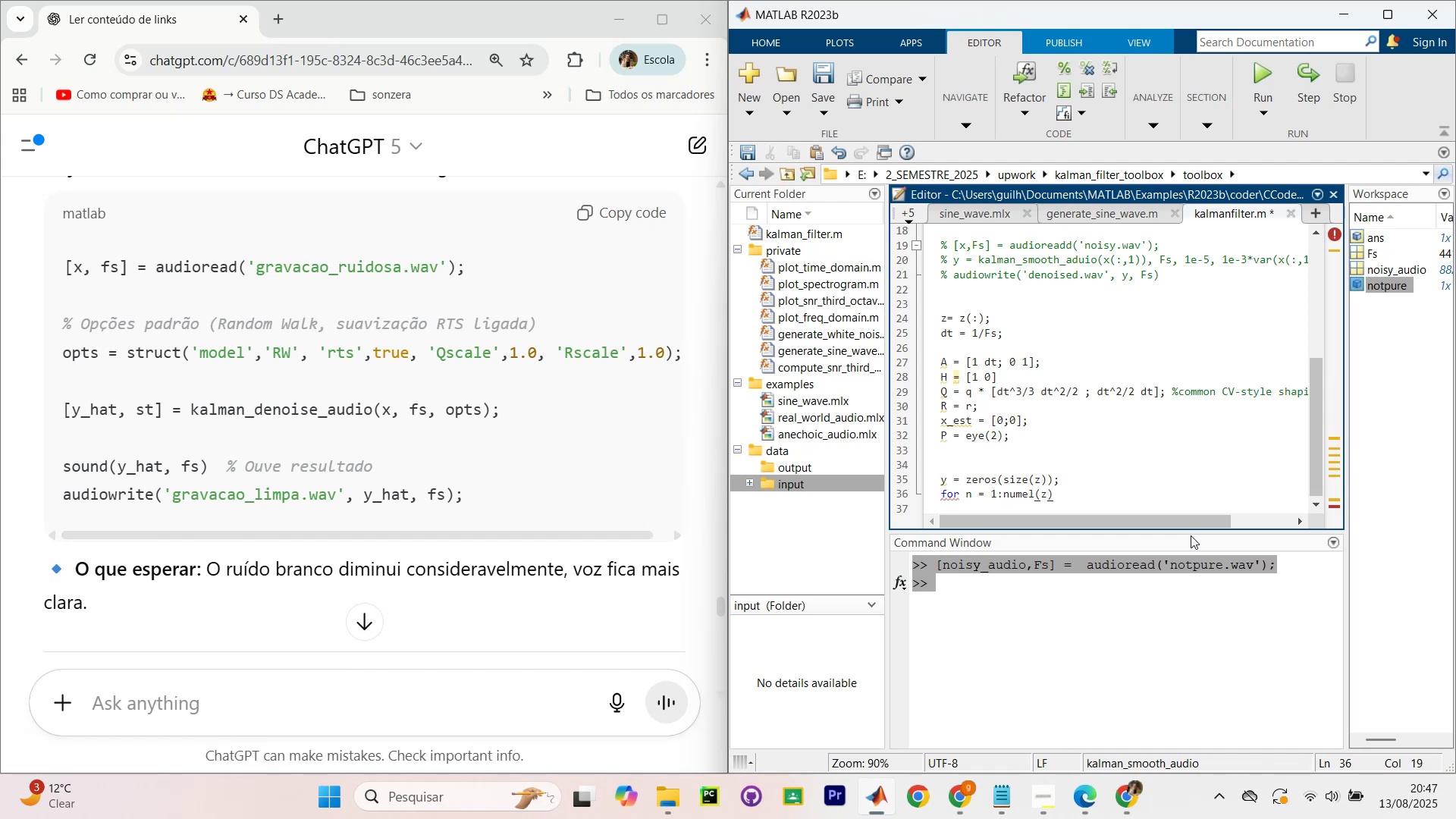 
key(Enter)
 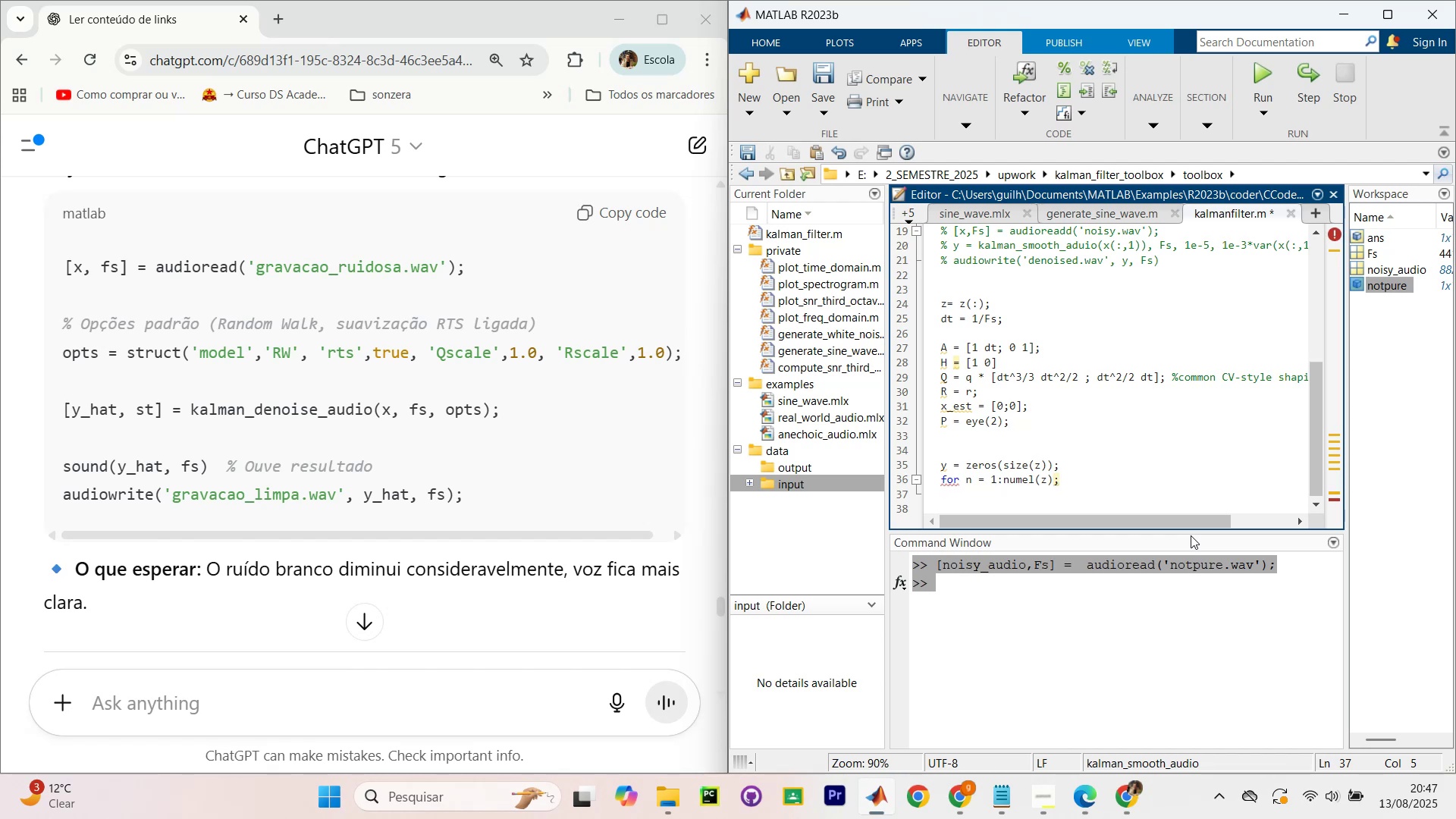 
key(Enter)
 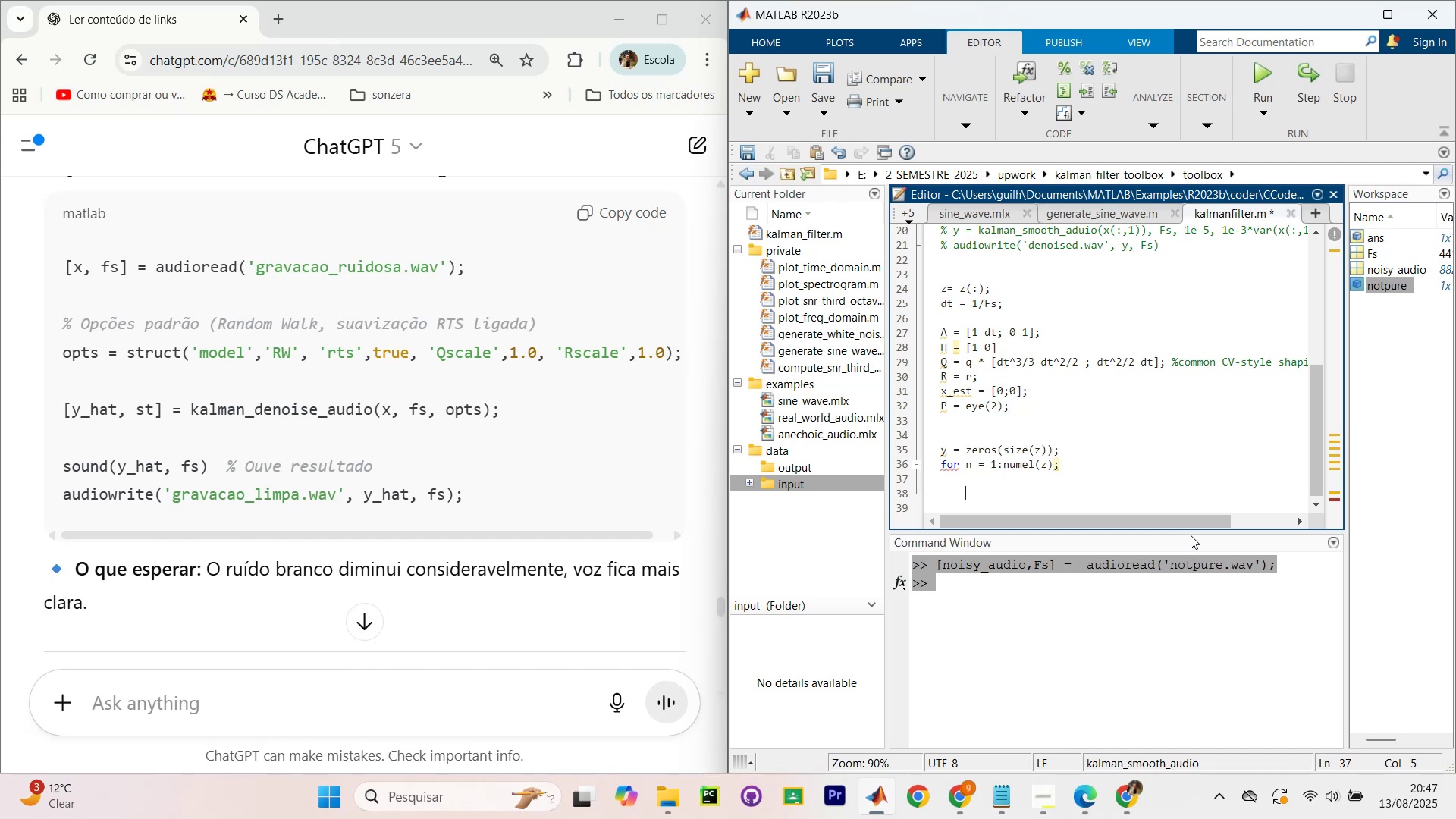 
type(%predict)
 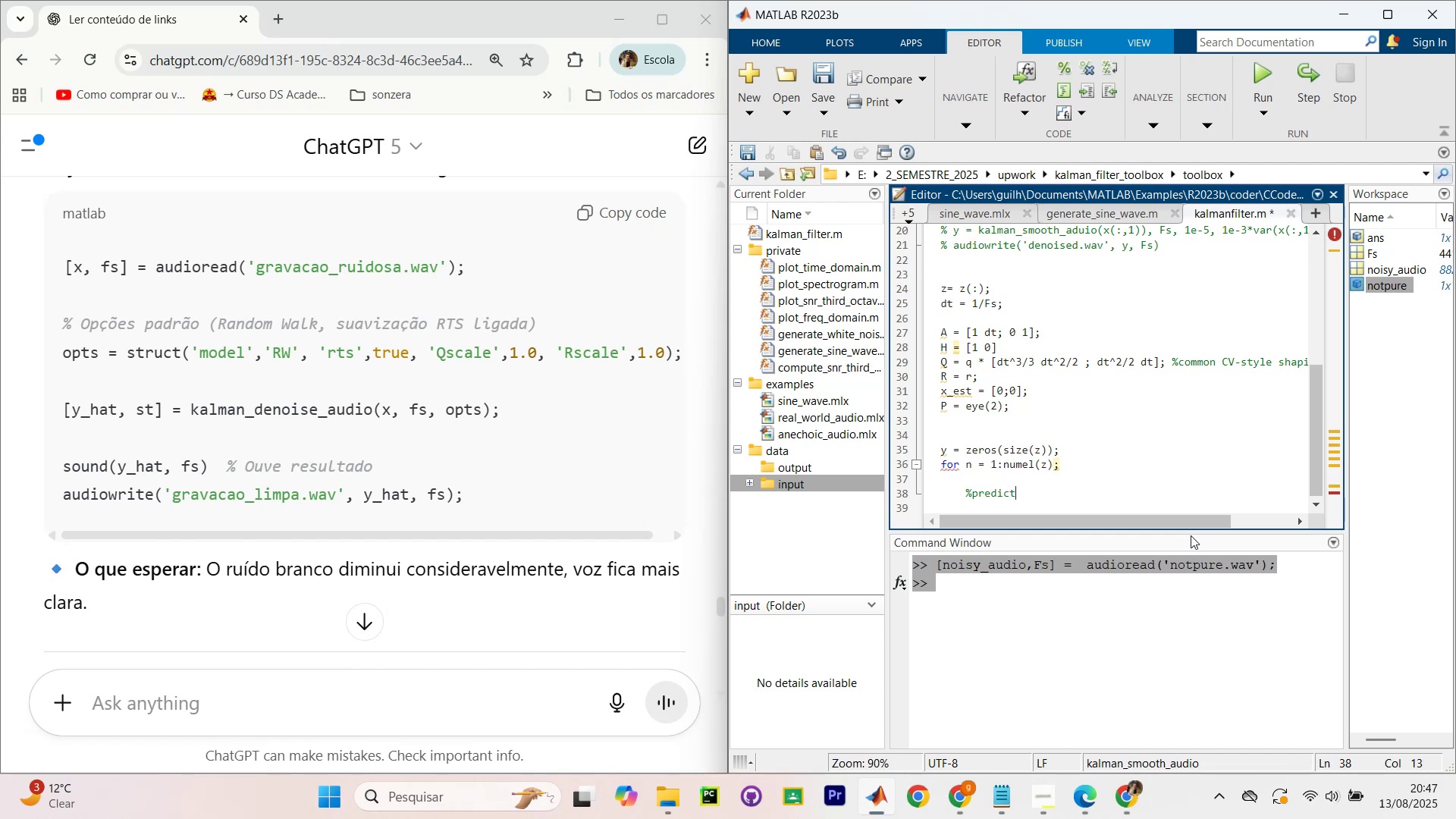 
key(Enter)
 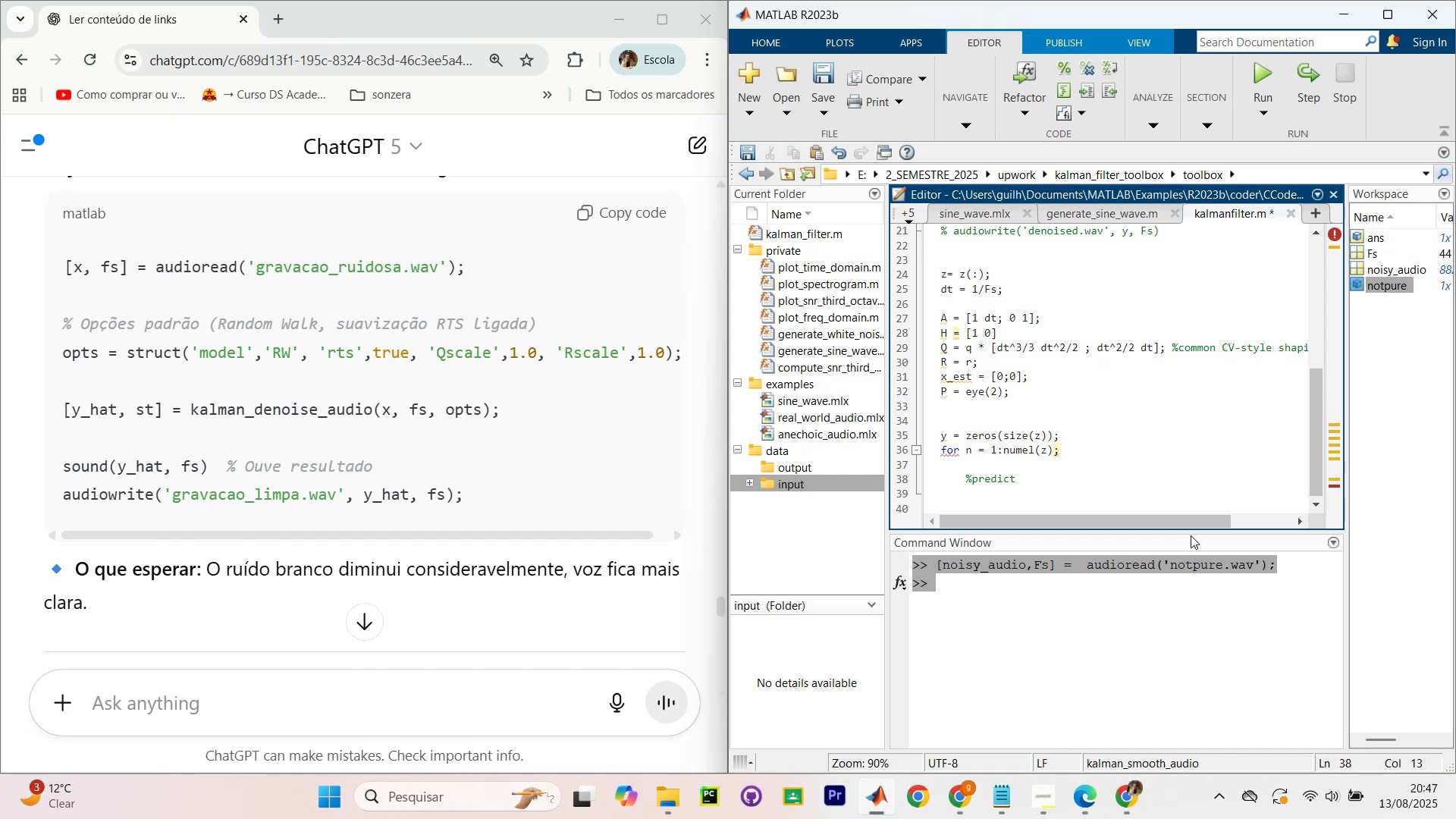 
key(Enter)
 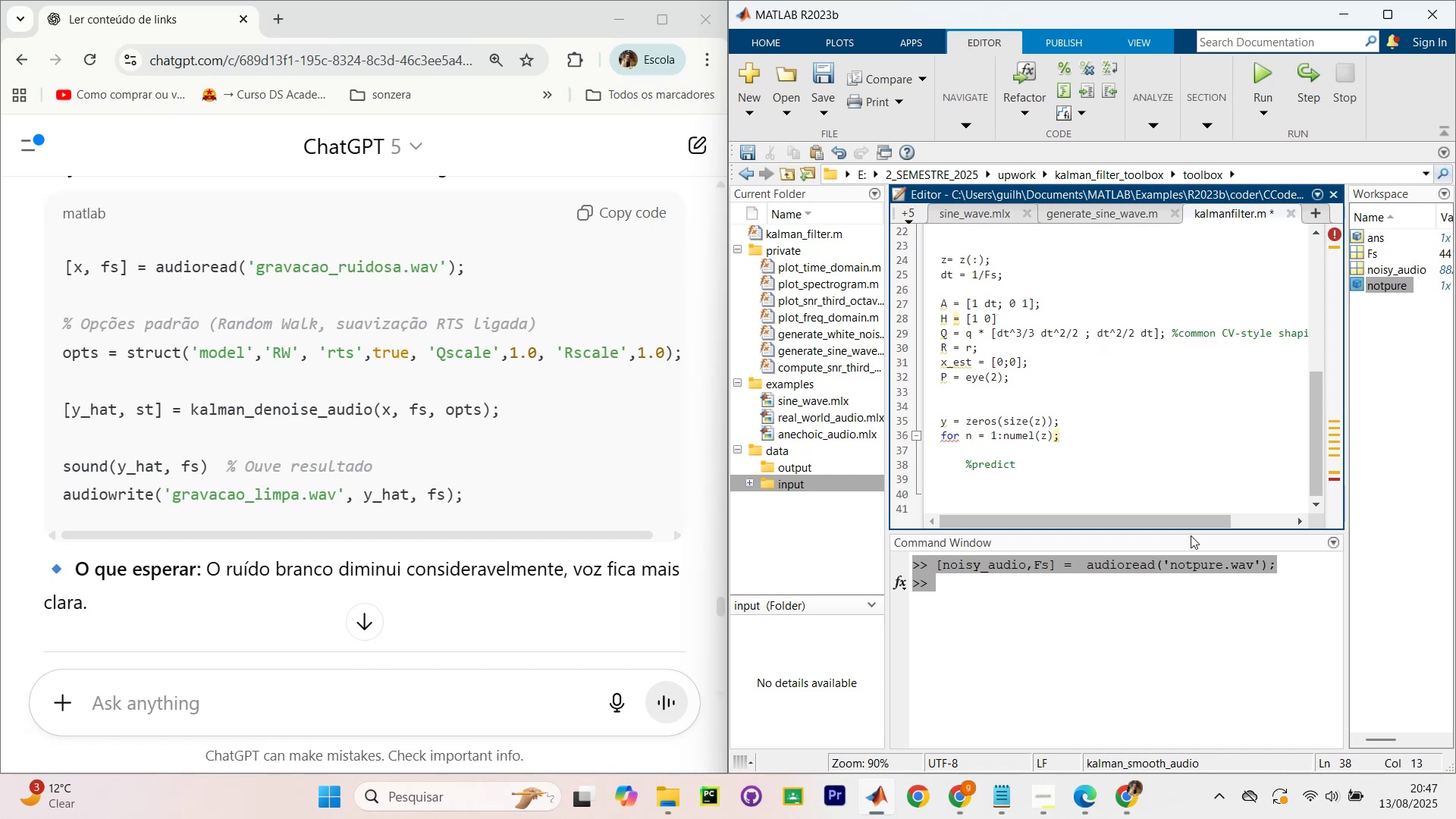 
type(x_prd = A * xest)
key(Backspace)
key(Backspace)
key(Backspace)
type(_Est)
key(Backspace)
key(Backspace)
key(Backspace)
key(Tab)
type(/)
 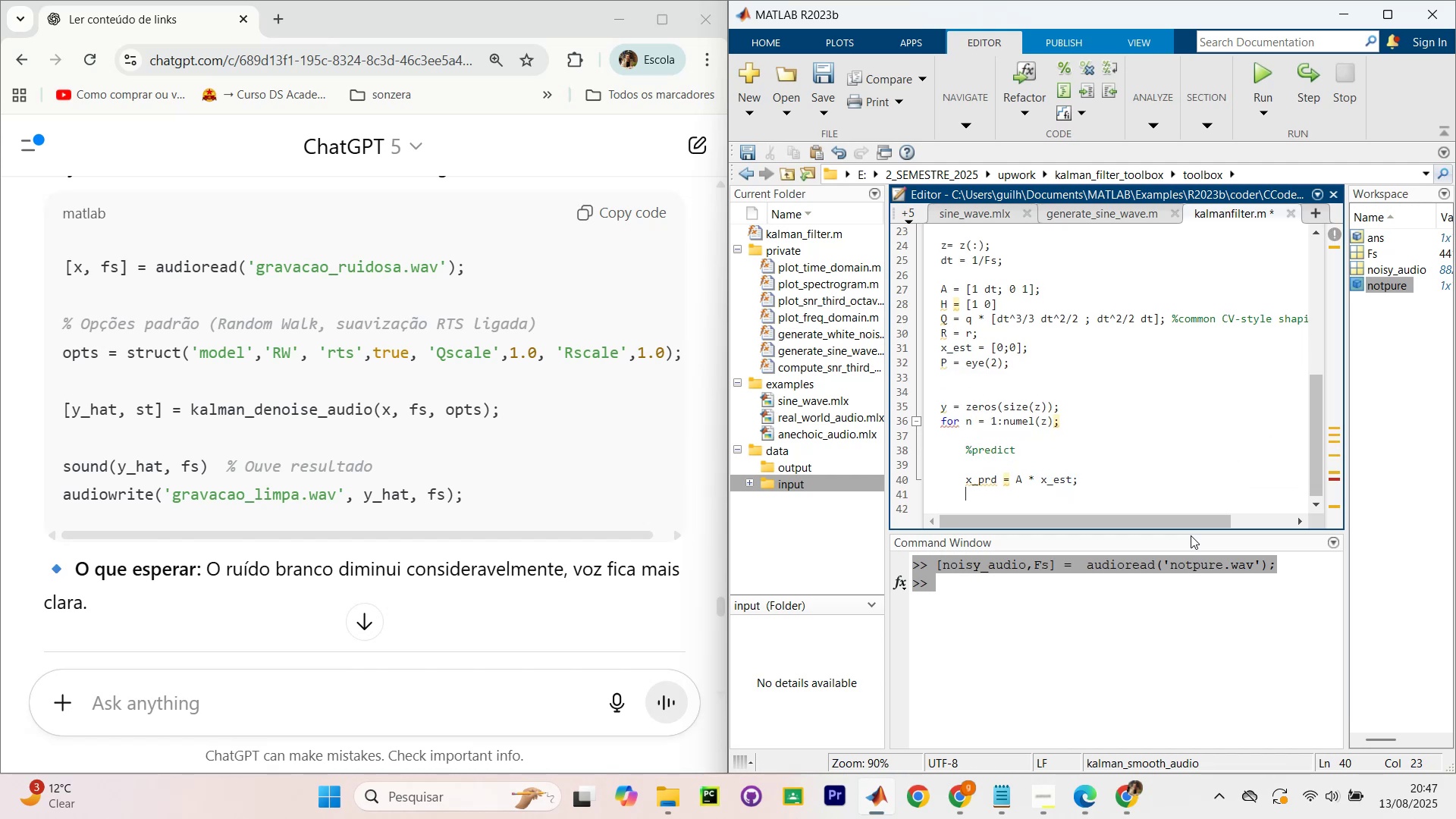 
 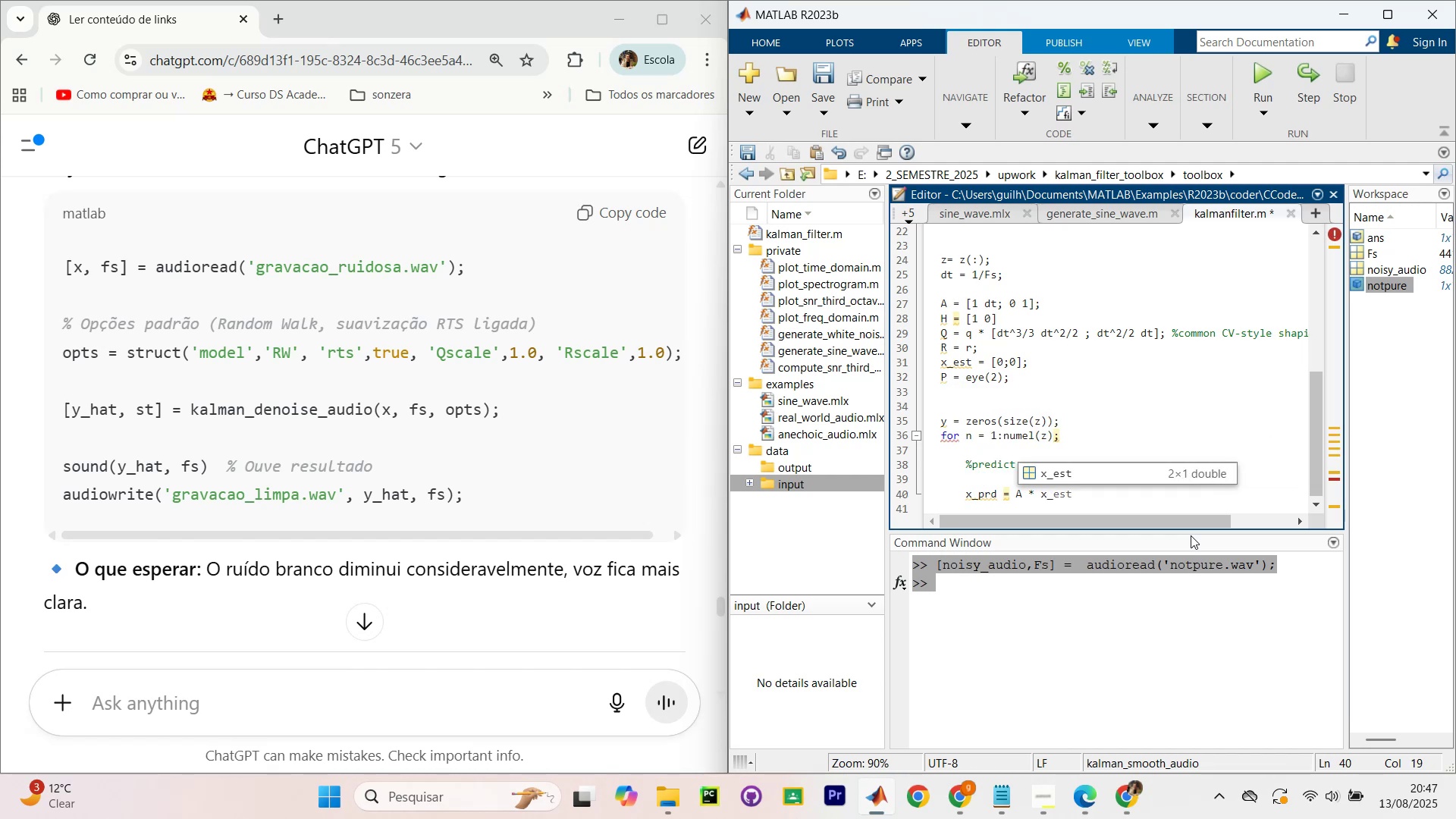 
key(Enter)
 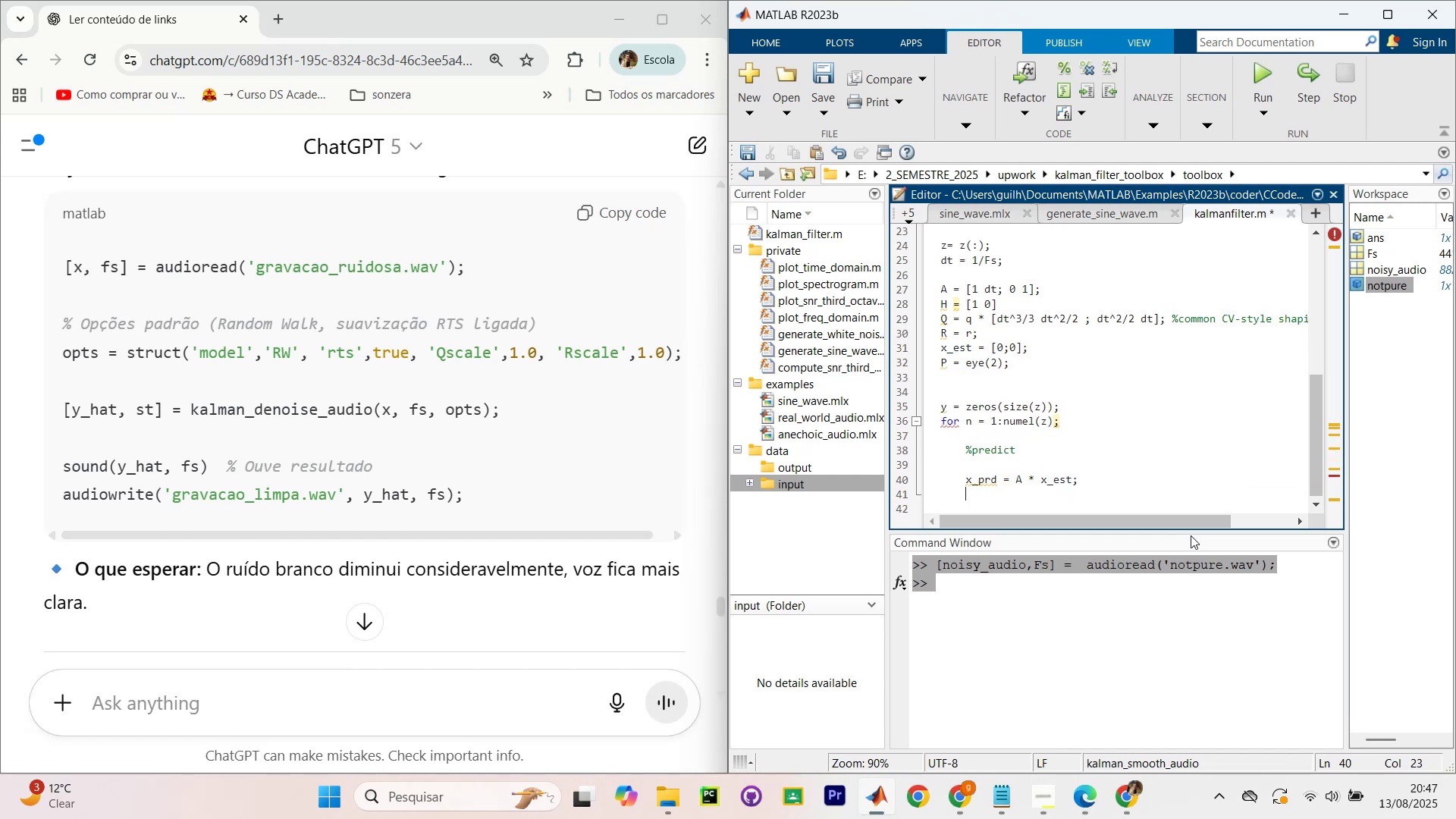 
type(P_prd = A * P )
 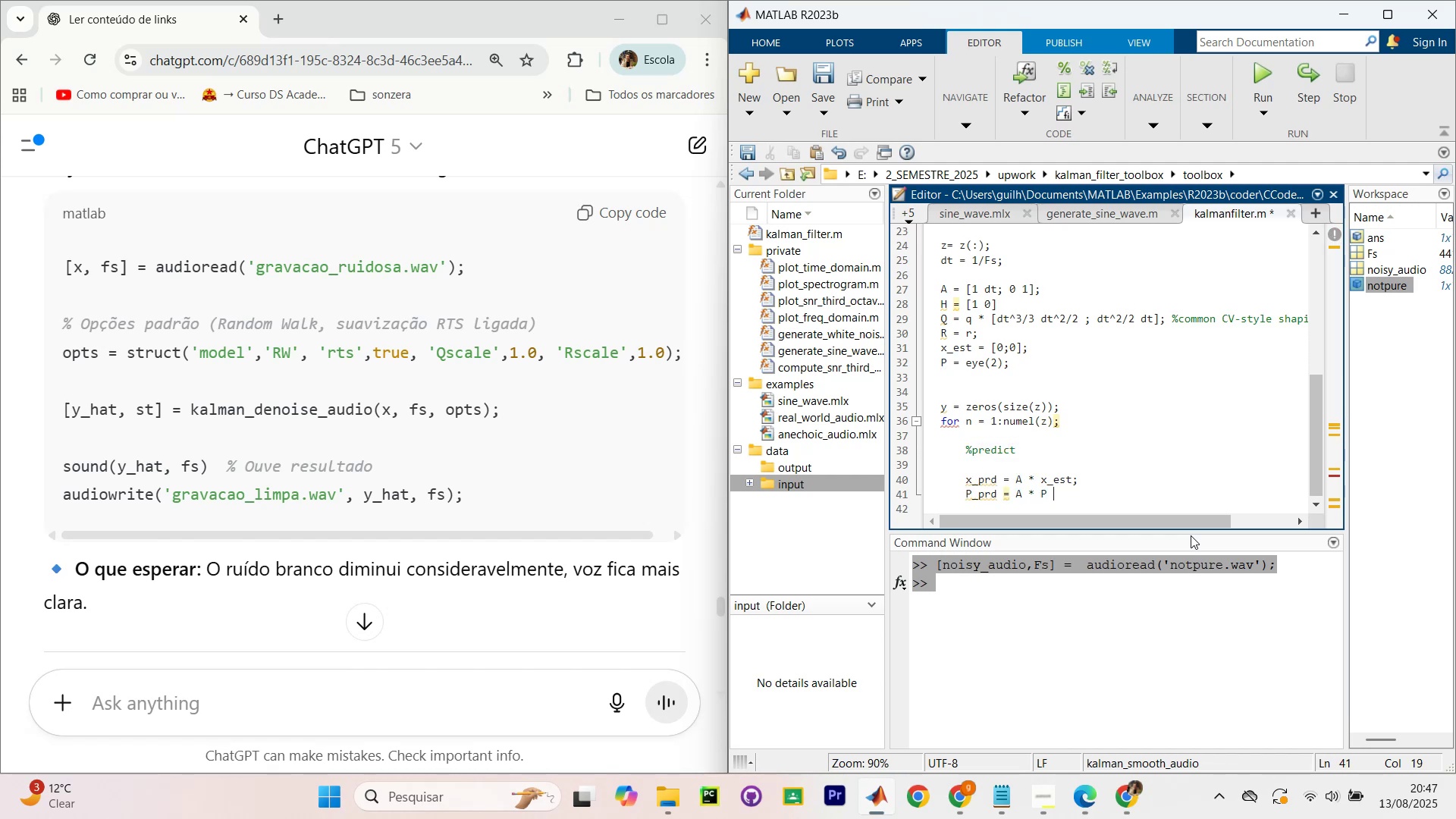 
type(* A1)
key(Backspace)
type(` + q)
key(Backspace)
type(Q/)
 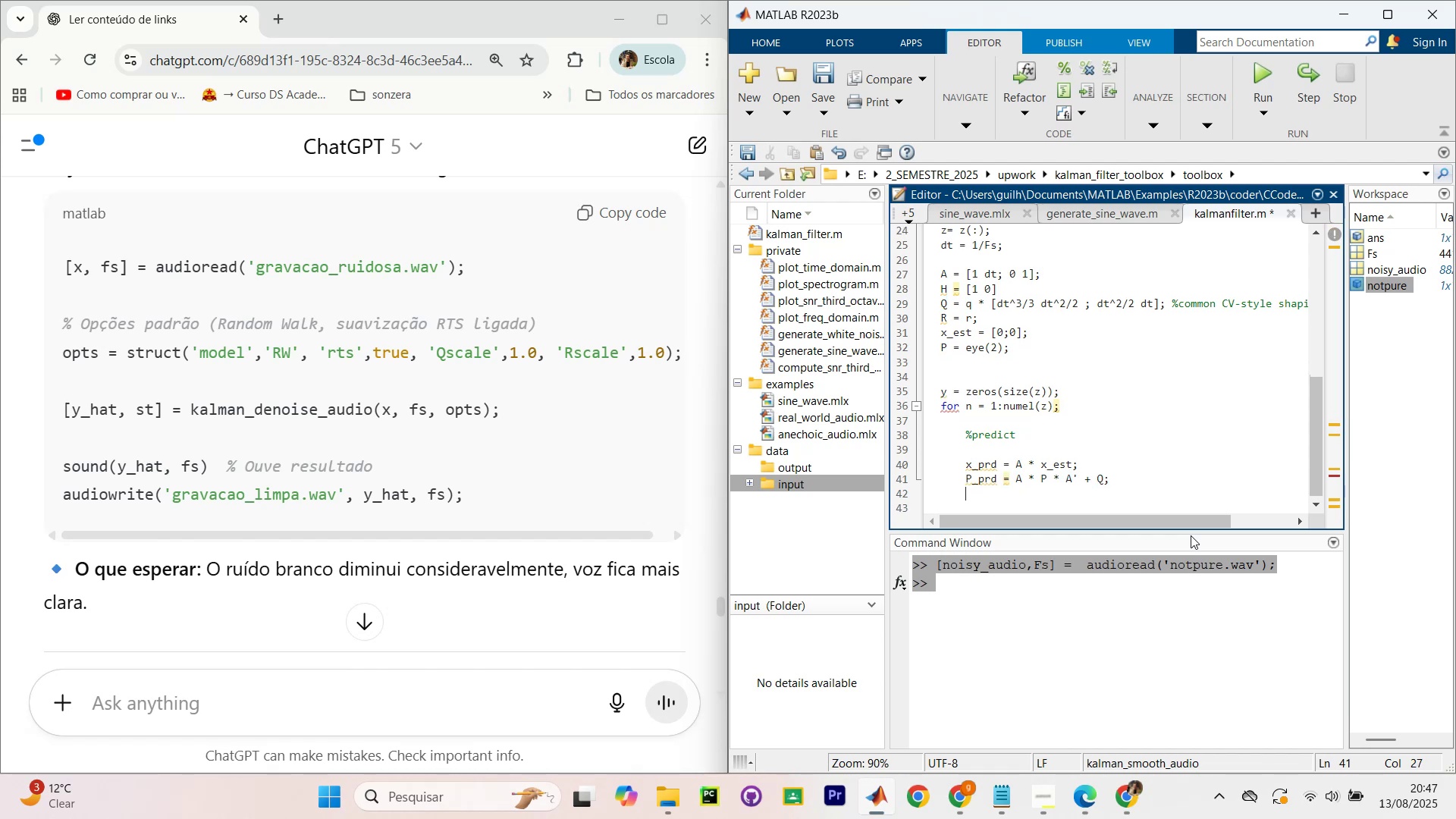 
 